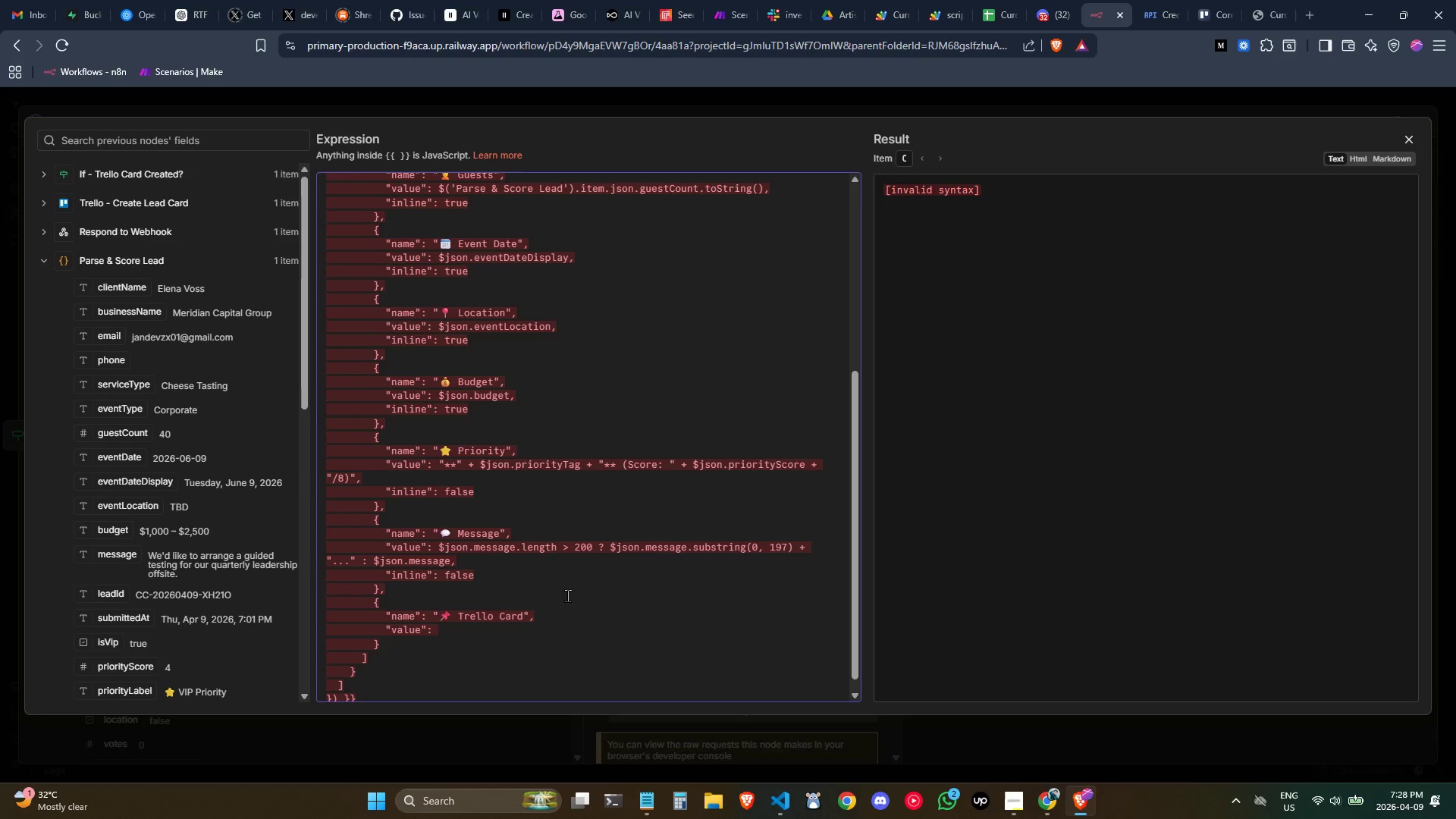 
key(Shift+Quote)
 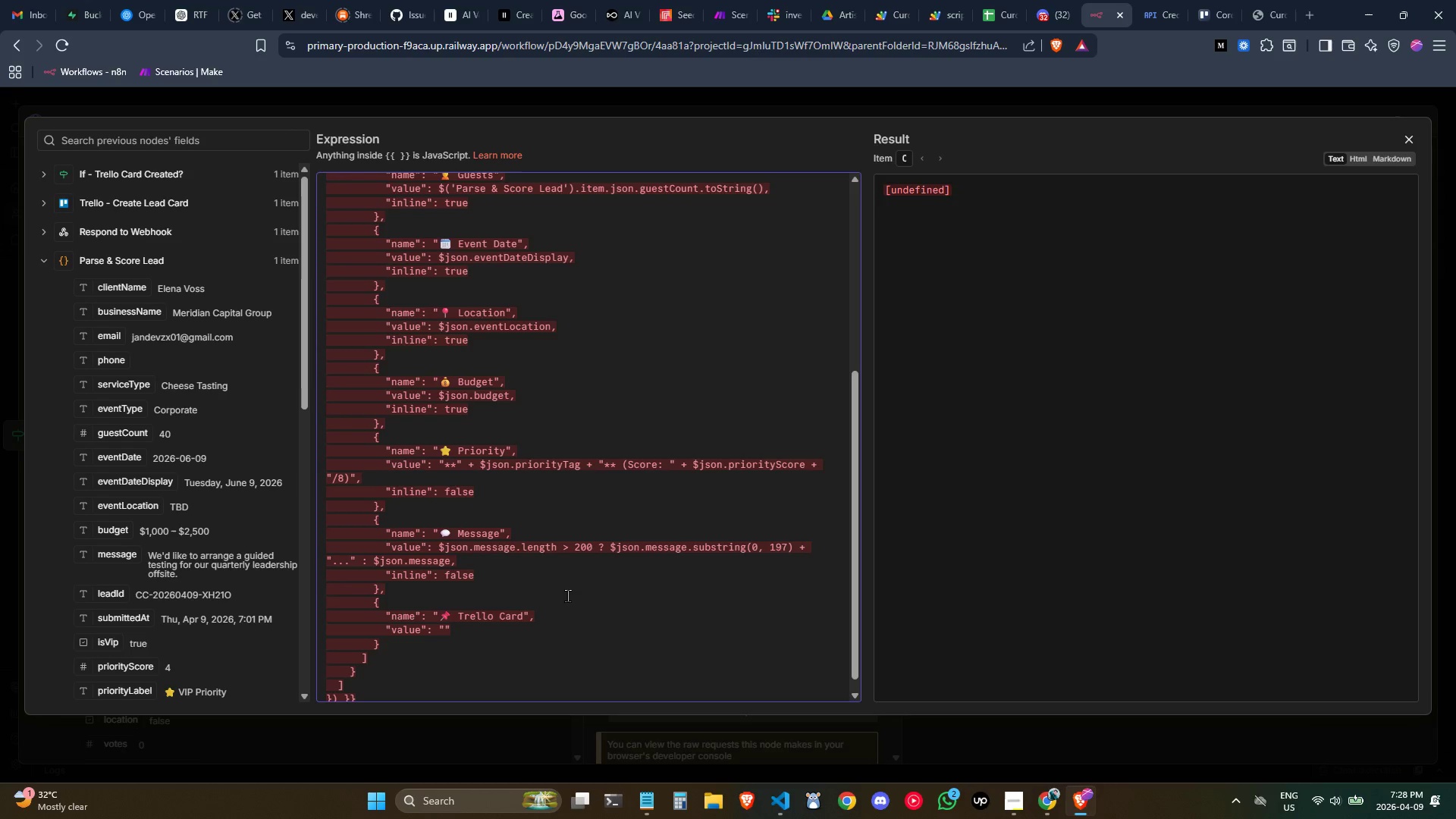 
key(BracketLeft)
 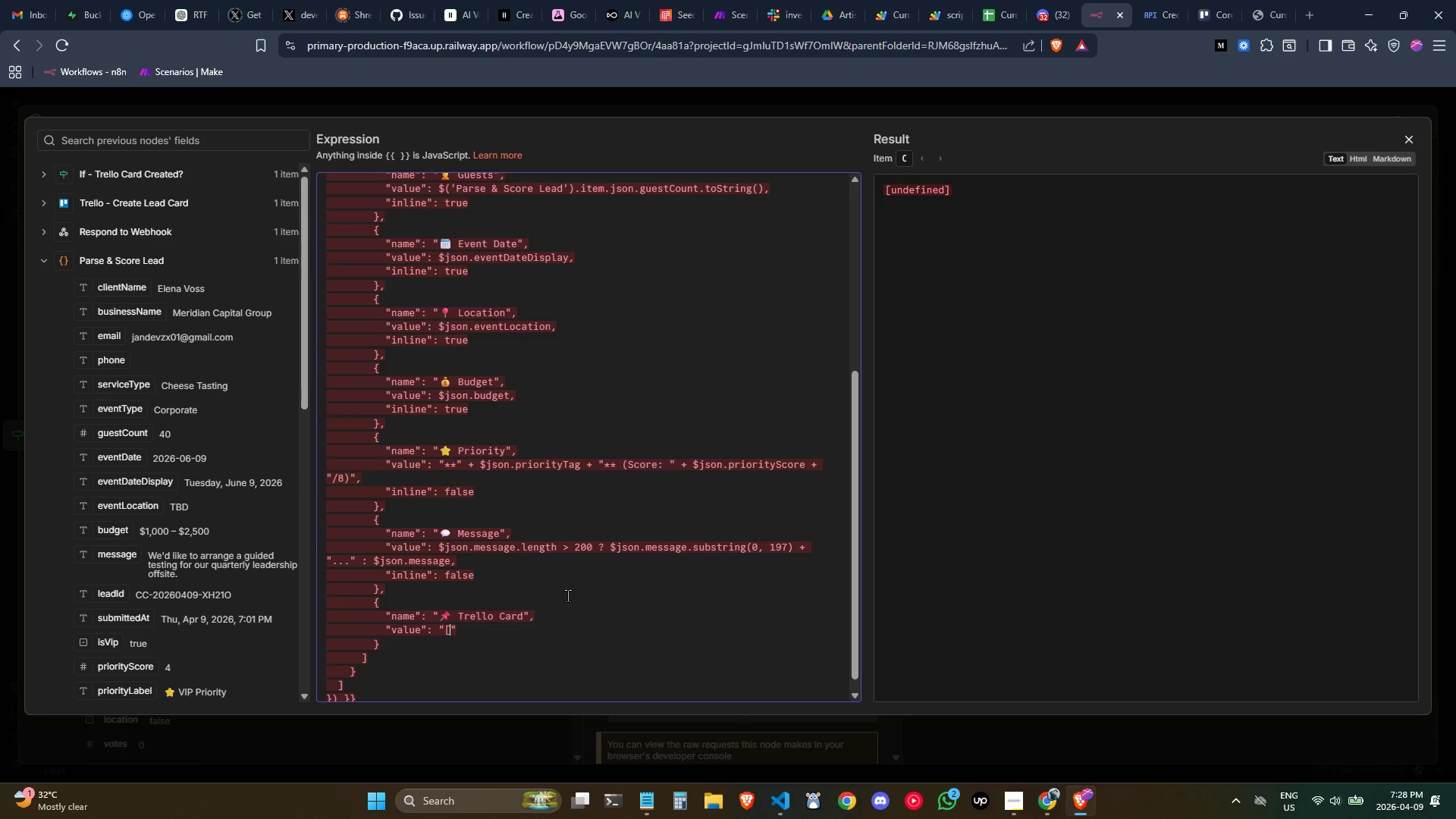 
key(BracketRight)
 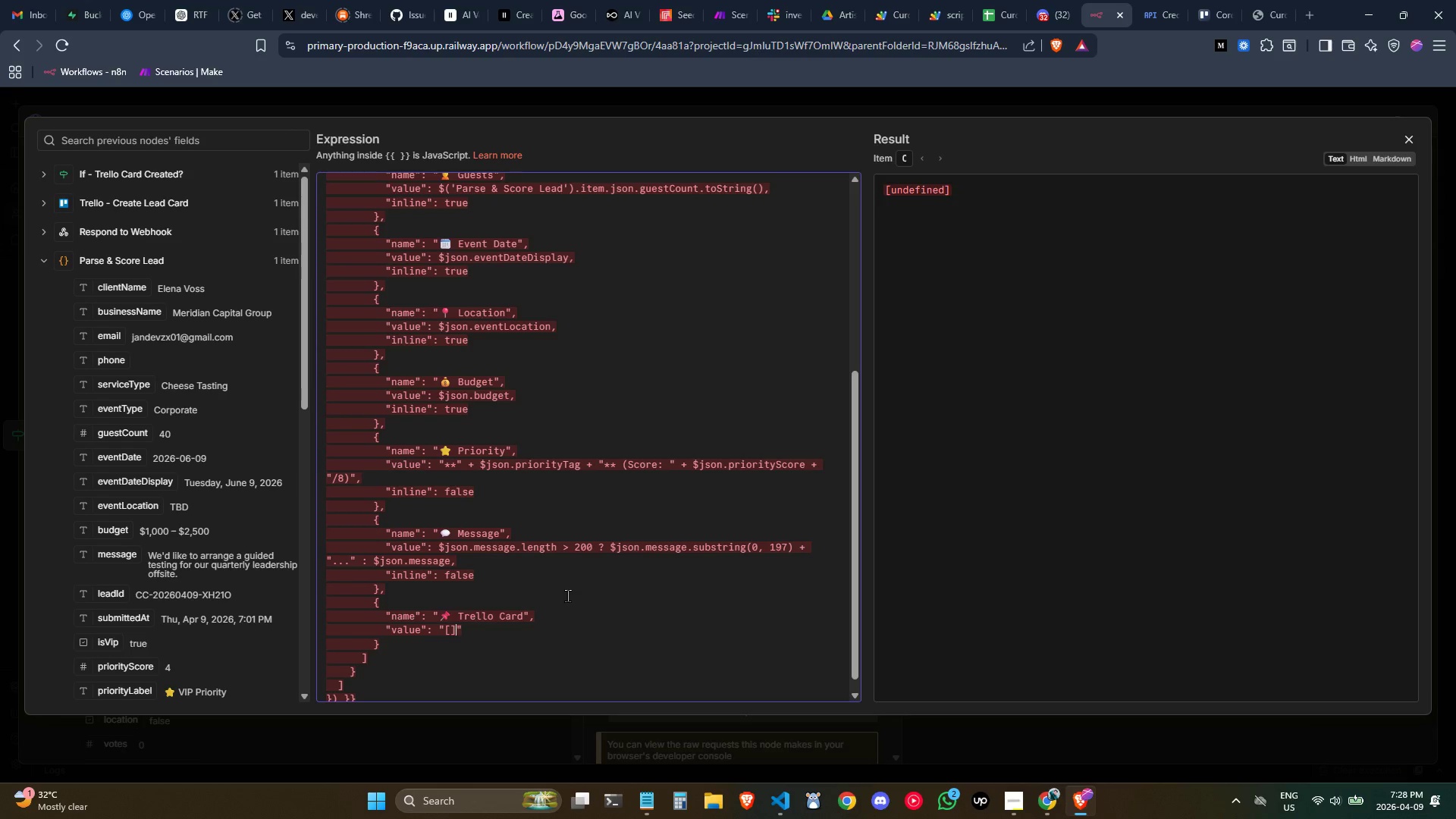 
key(ArrowLeft)
 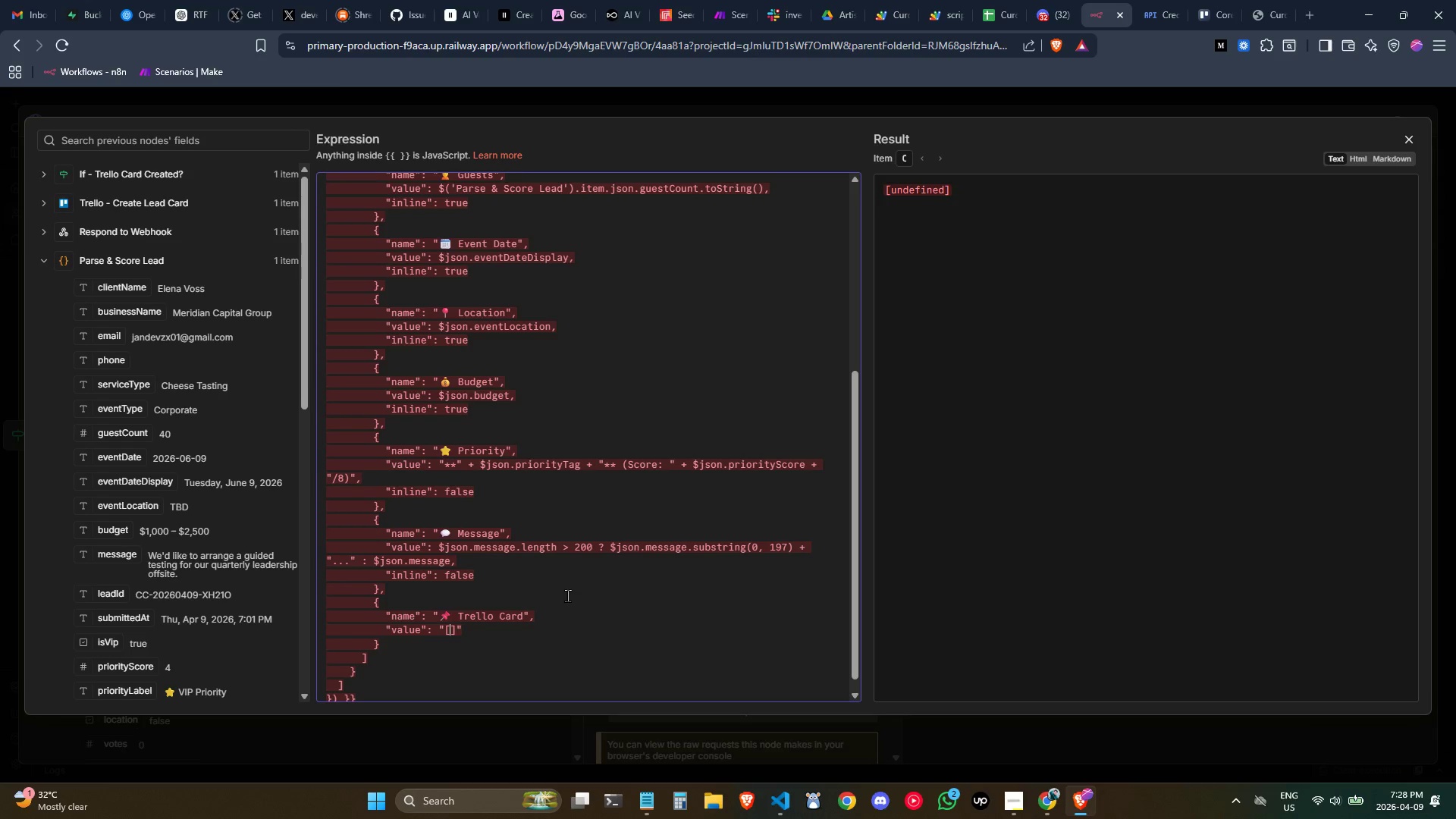 
type(Open in Trello )
key(Backspace)
type(=)
key(Backspace)
type(->)
 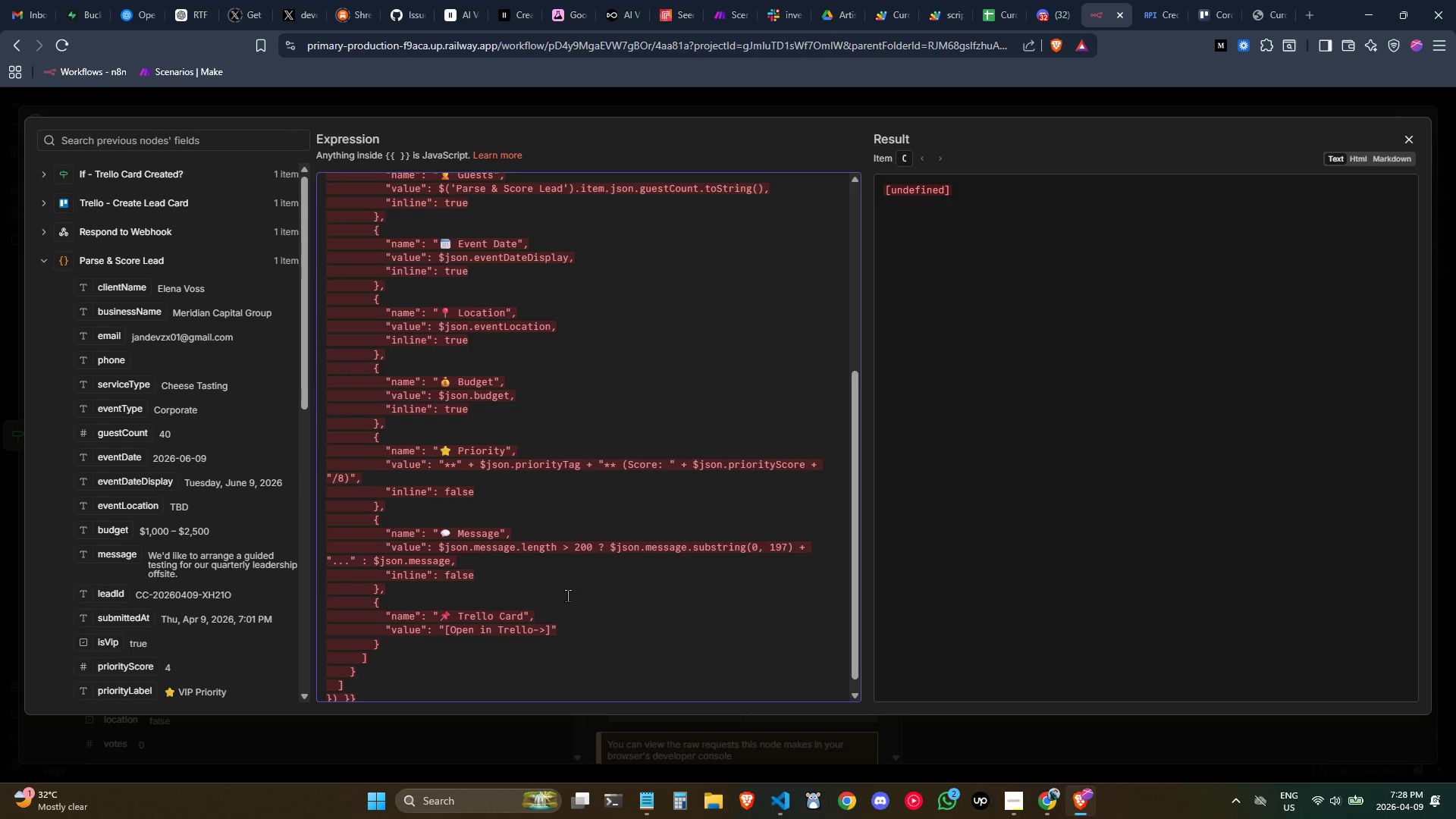 
key(ArrowRight)
 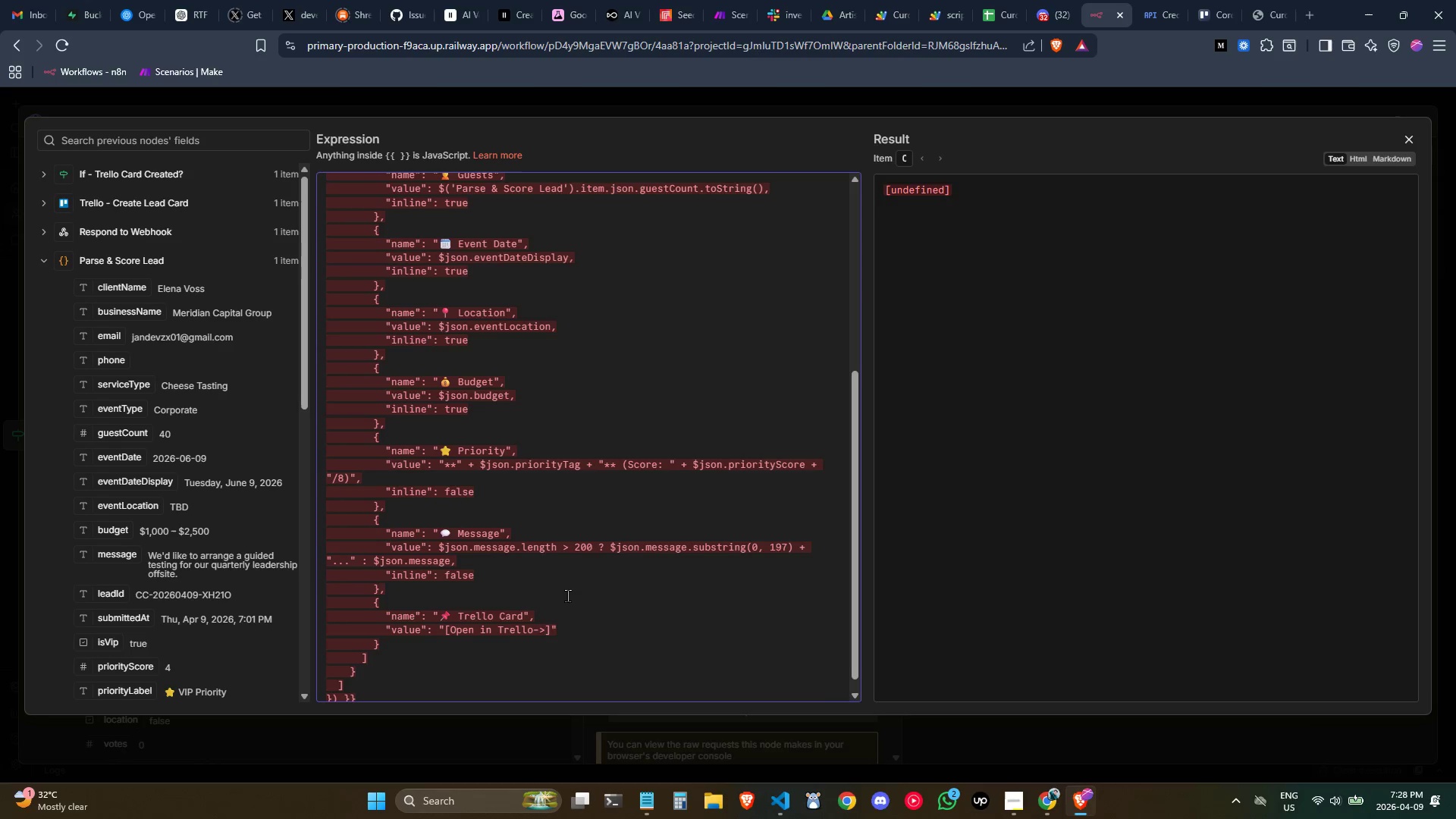 
key(Shift+BracketLeft)
 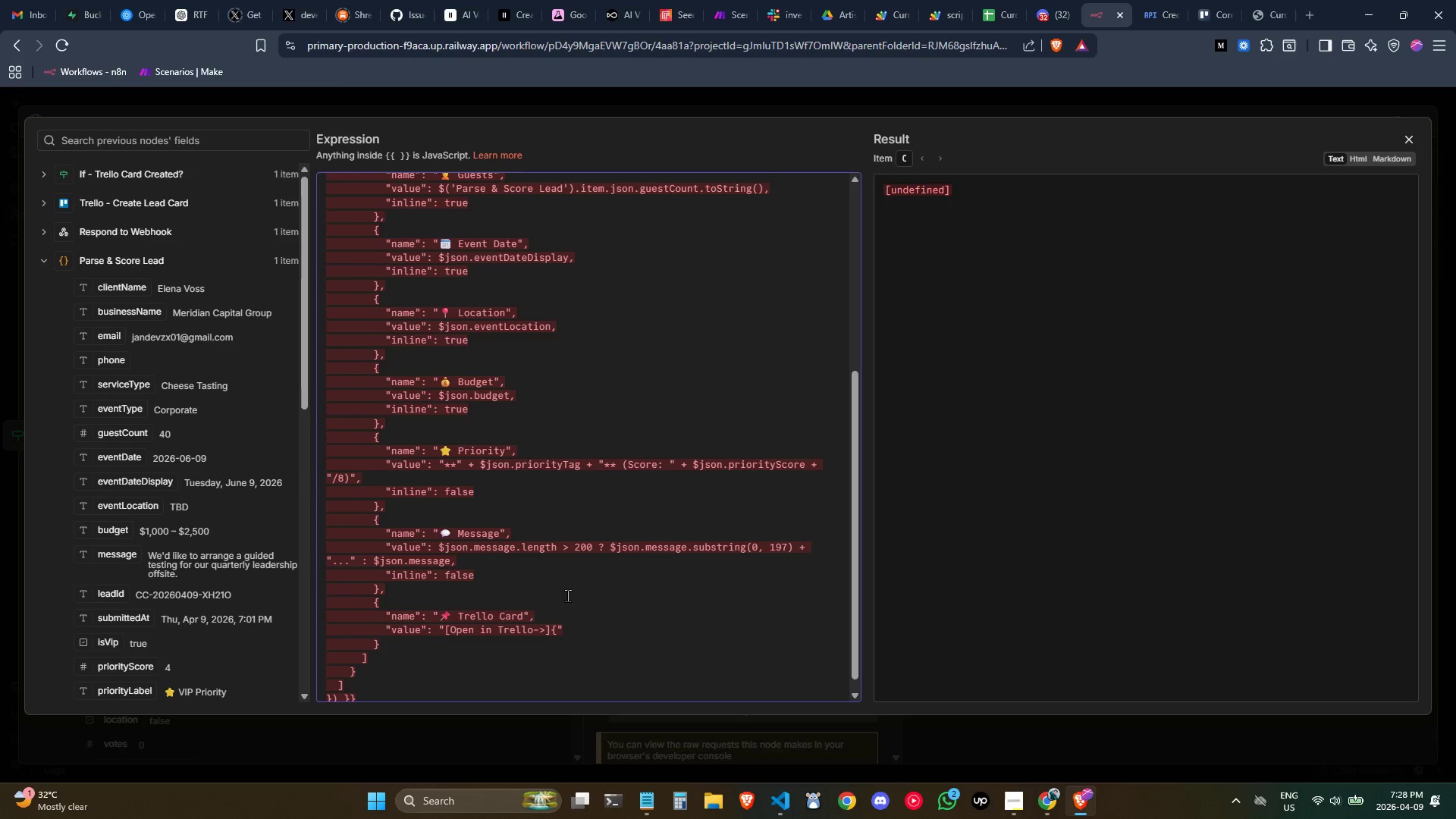 
key(Shift+Quote)
 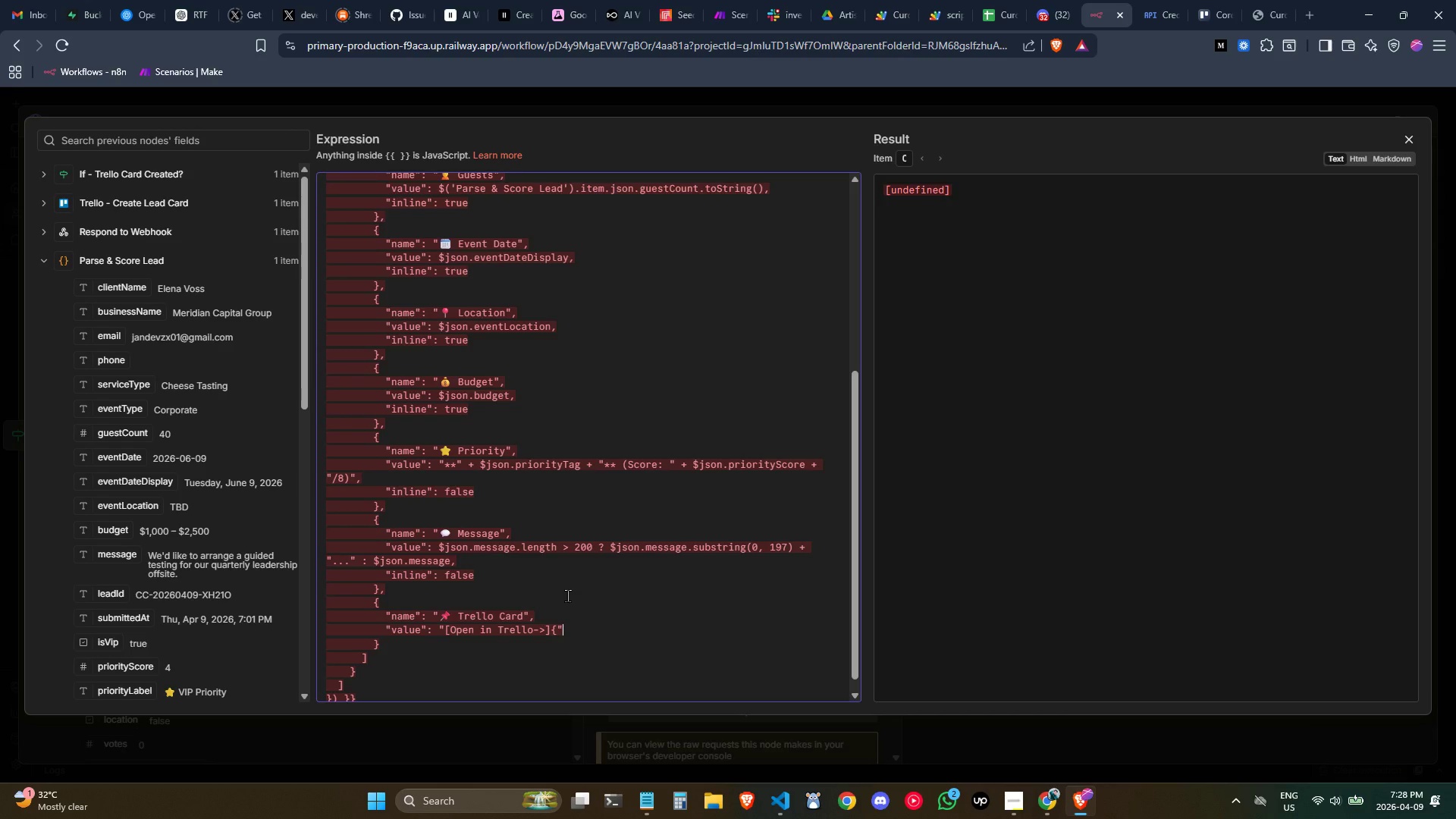 
key(Space)
 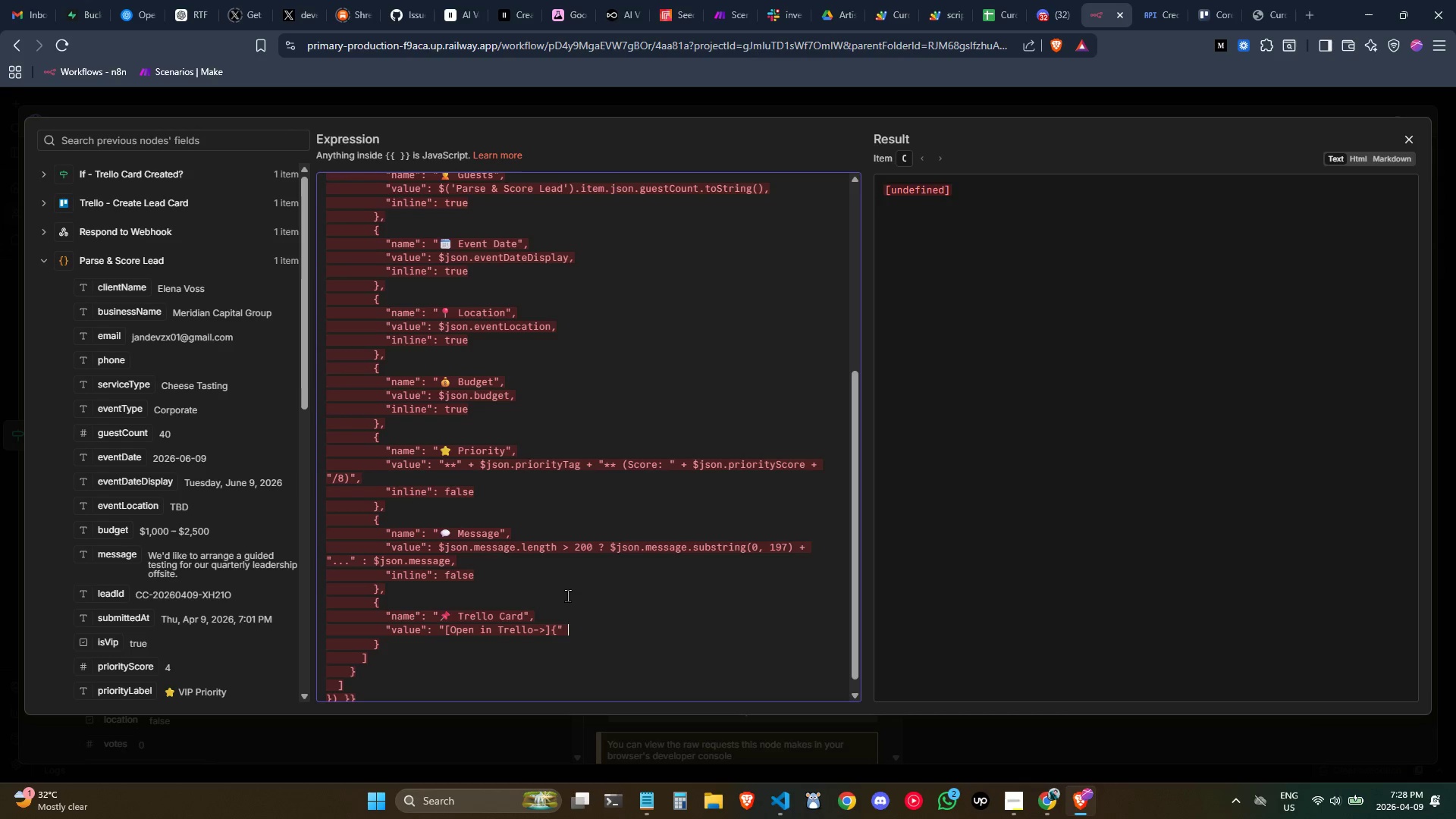 
key(Shift+Equal)
 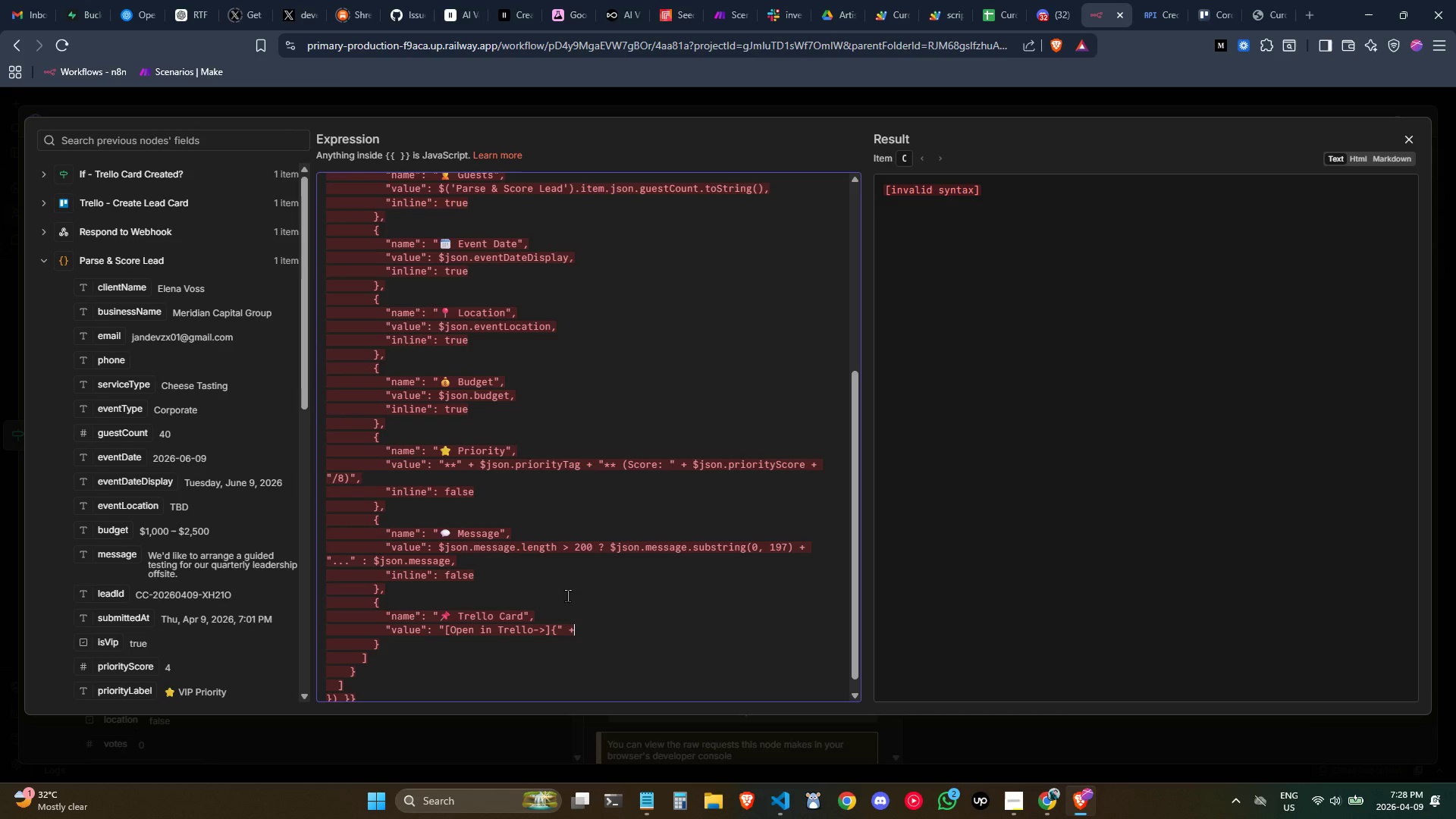 
key(Space)
 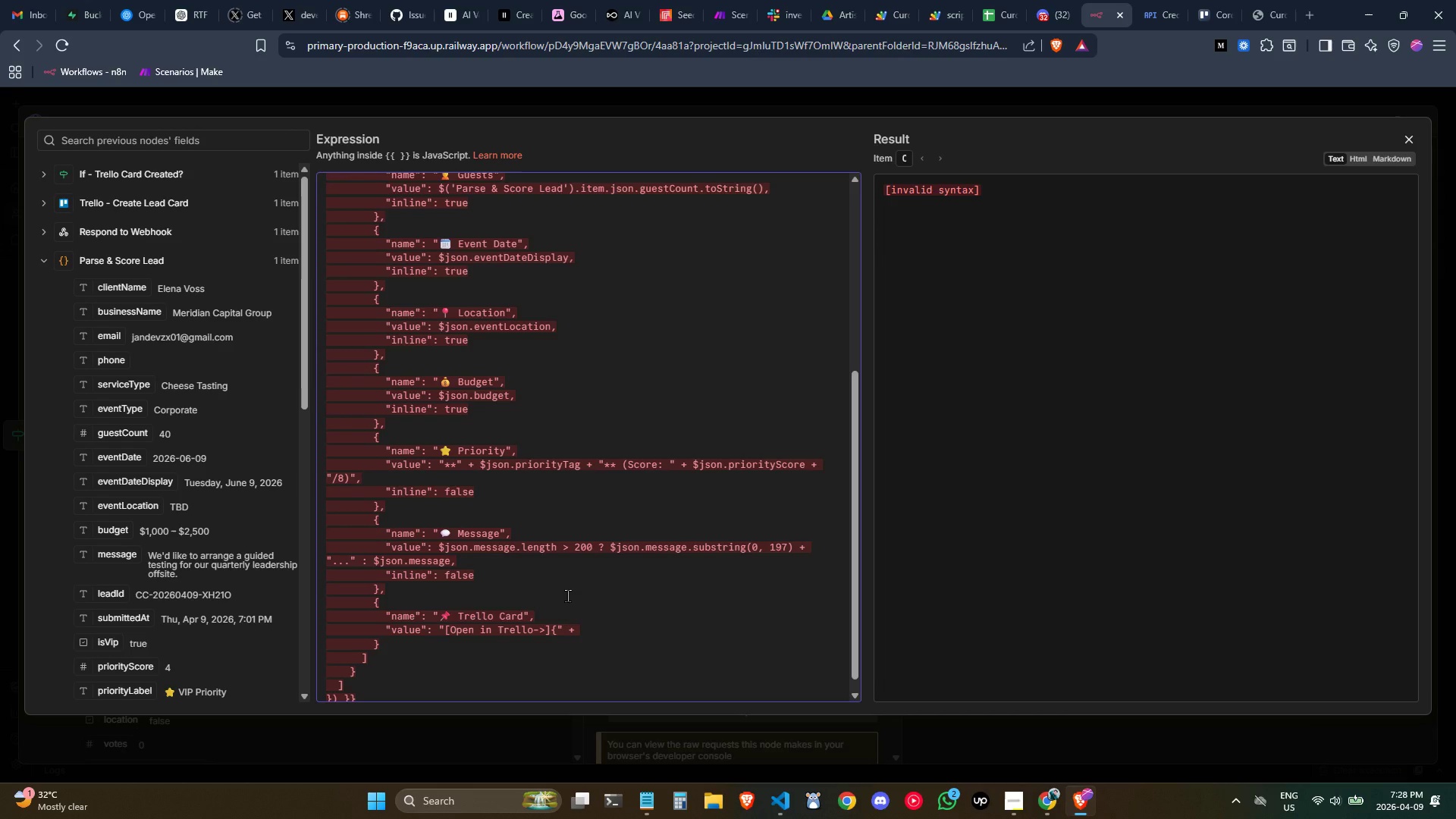 
key(Shift+4)
 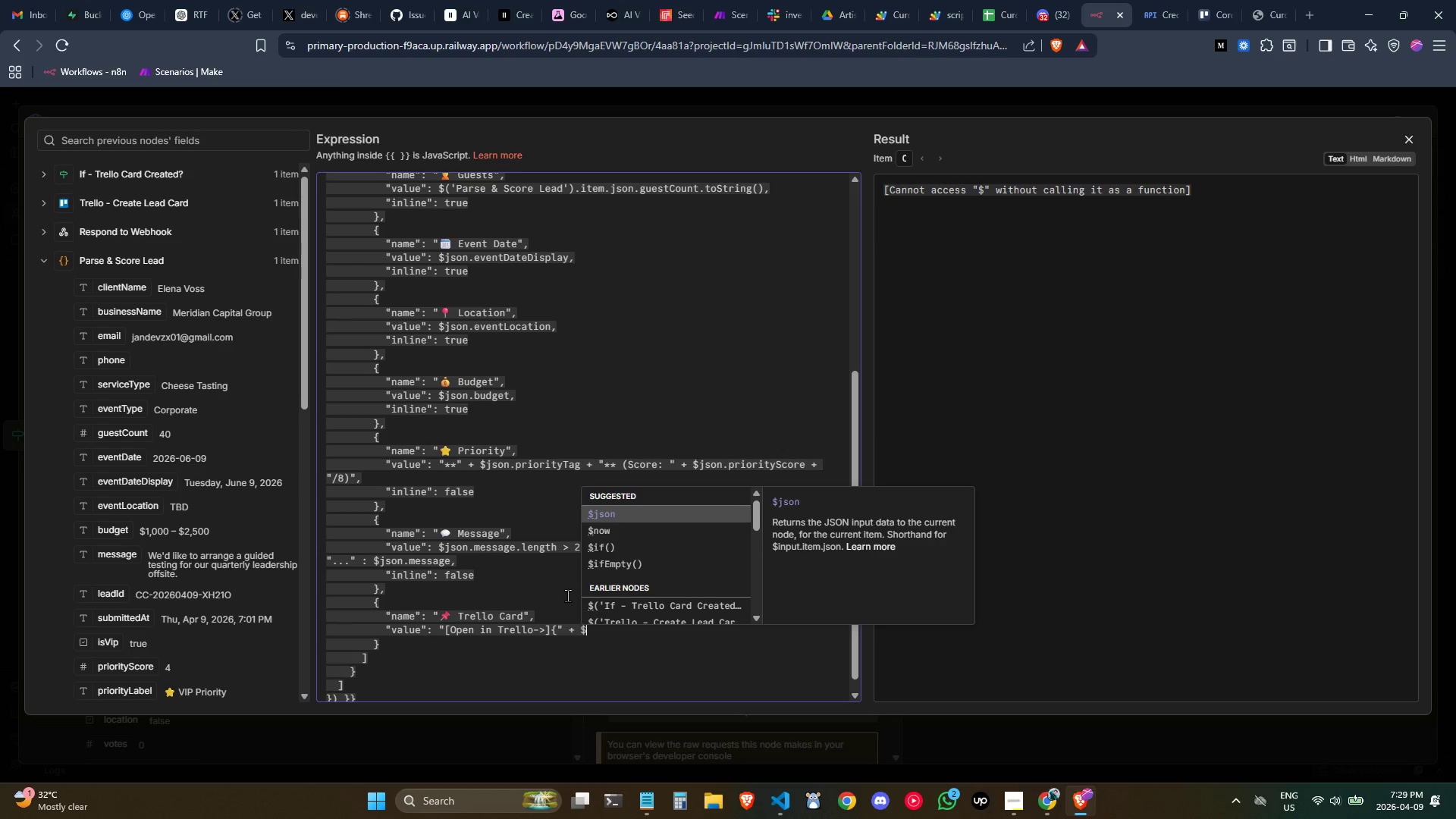 
hold_key(key=ShiftLeft, duration=1.5)
 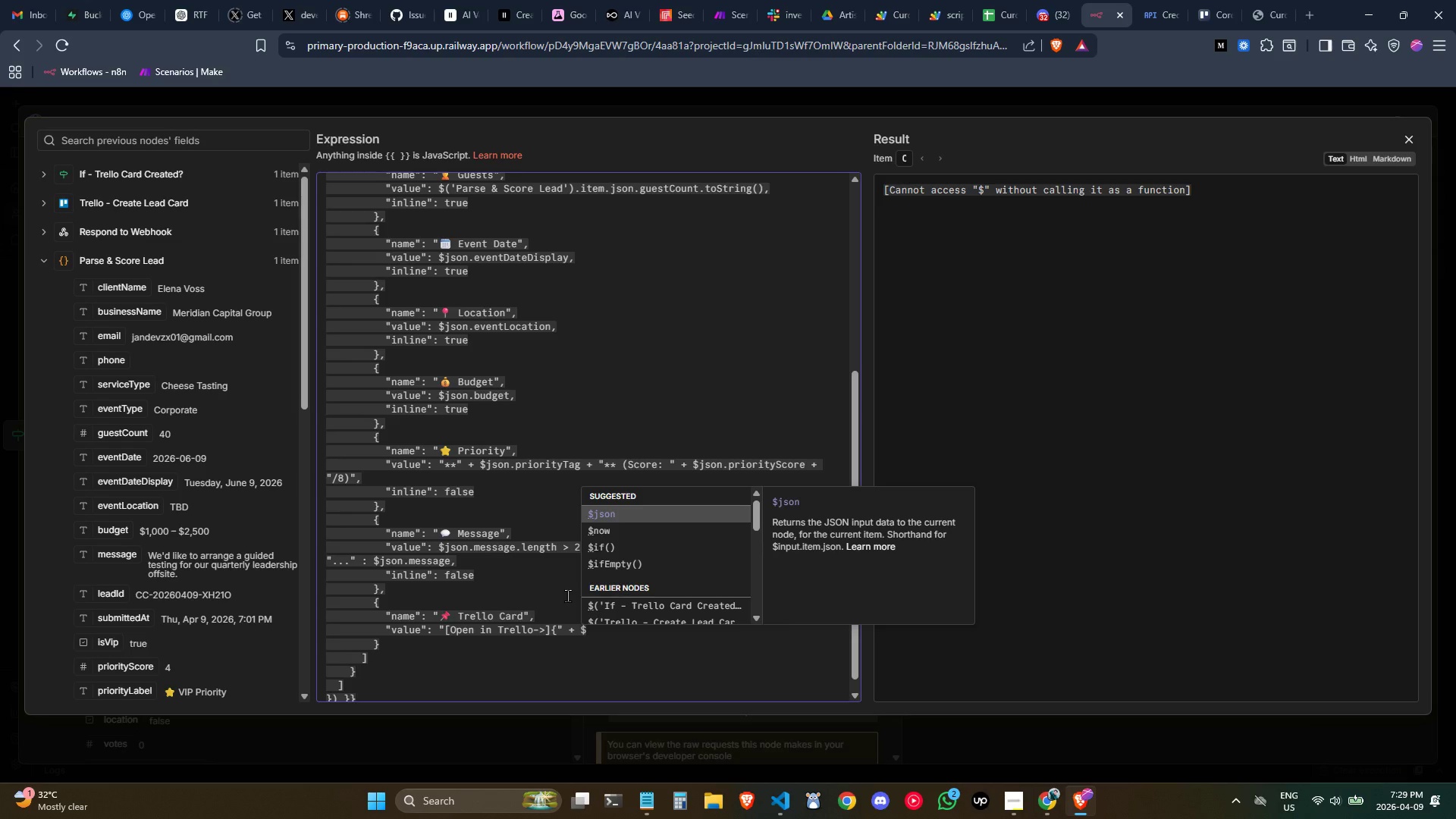 
hold_key(key=ShiftLeft, duration=1.52)
 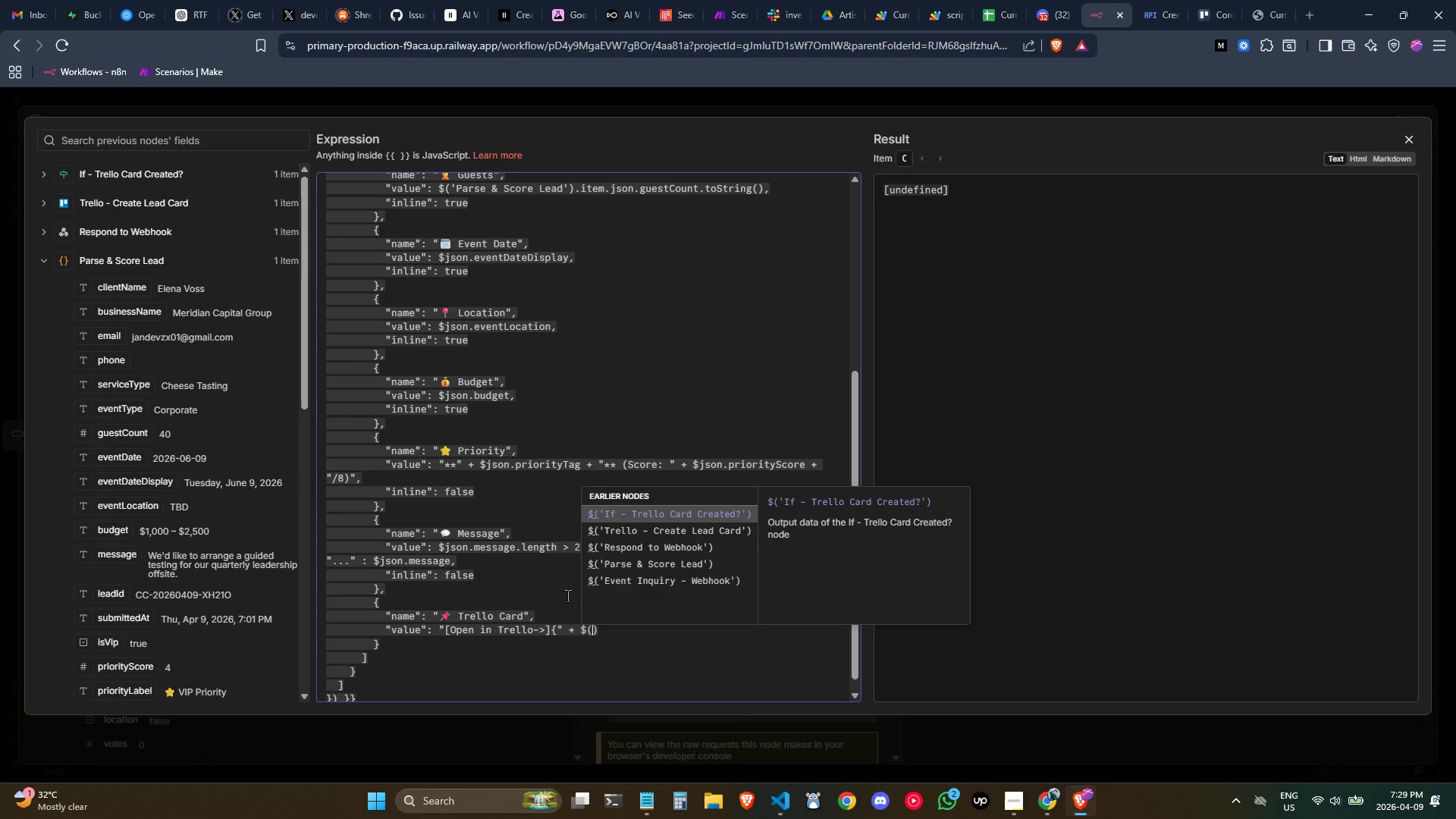 
key(Shift+9)
 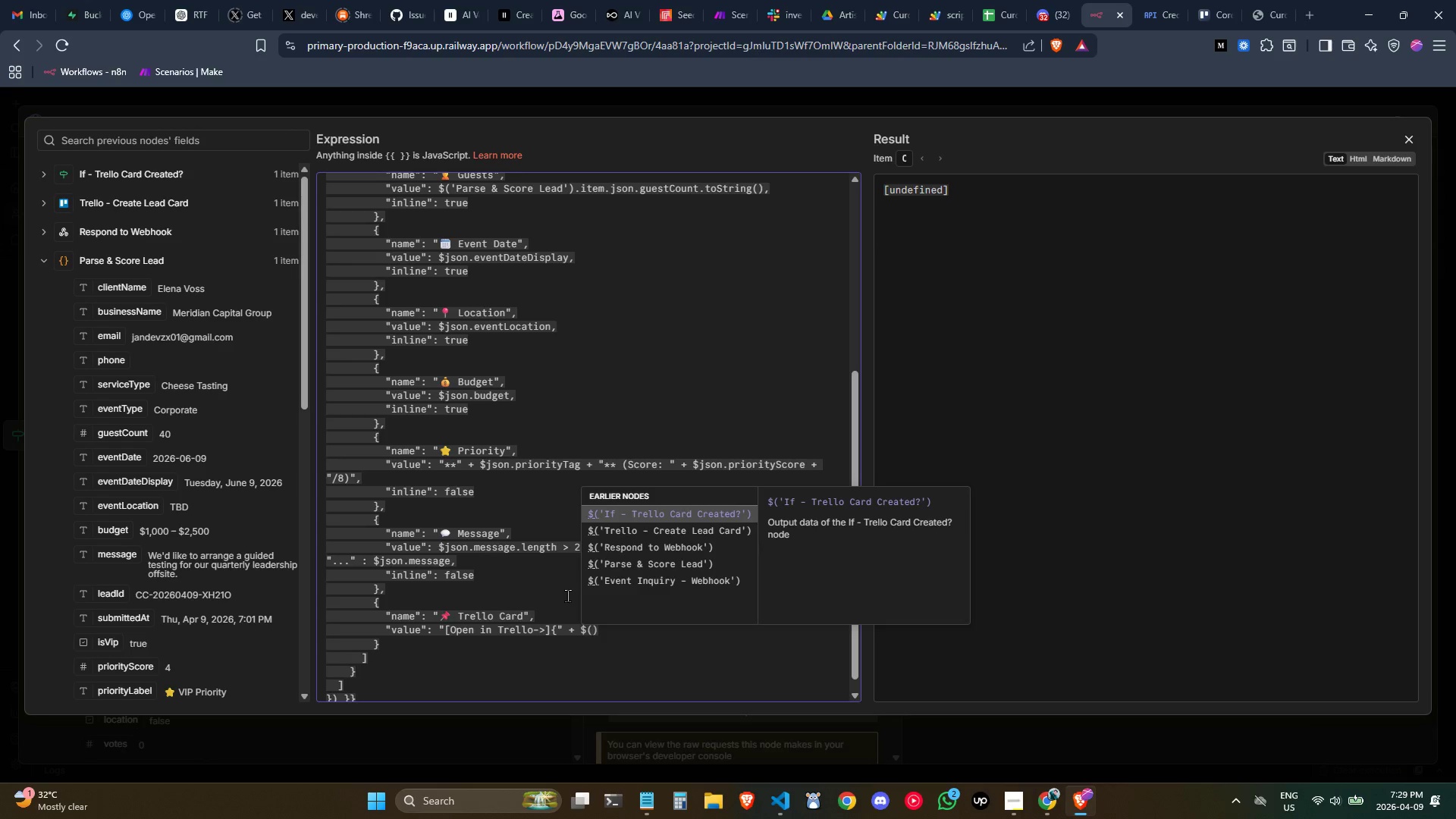 
key(Quote)
 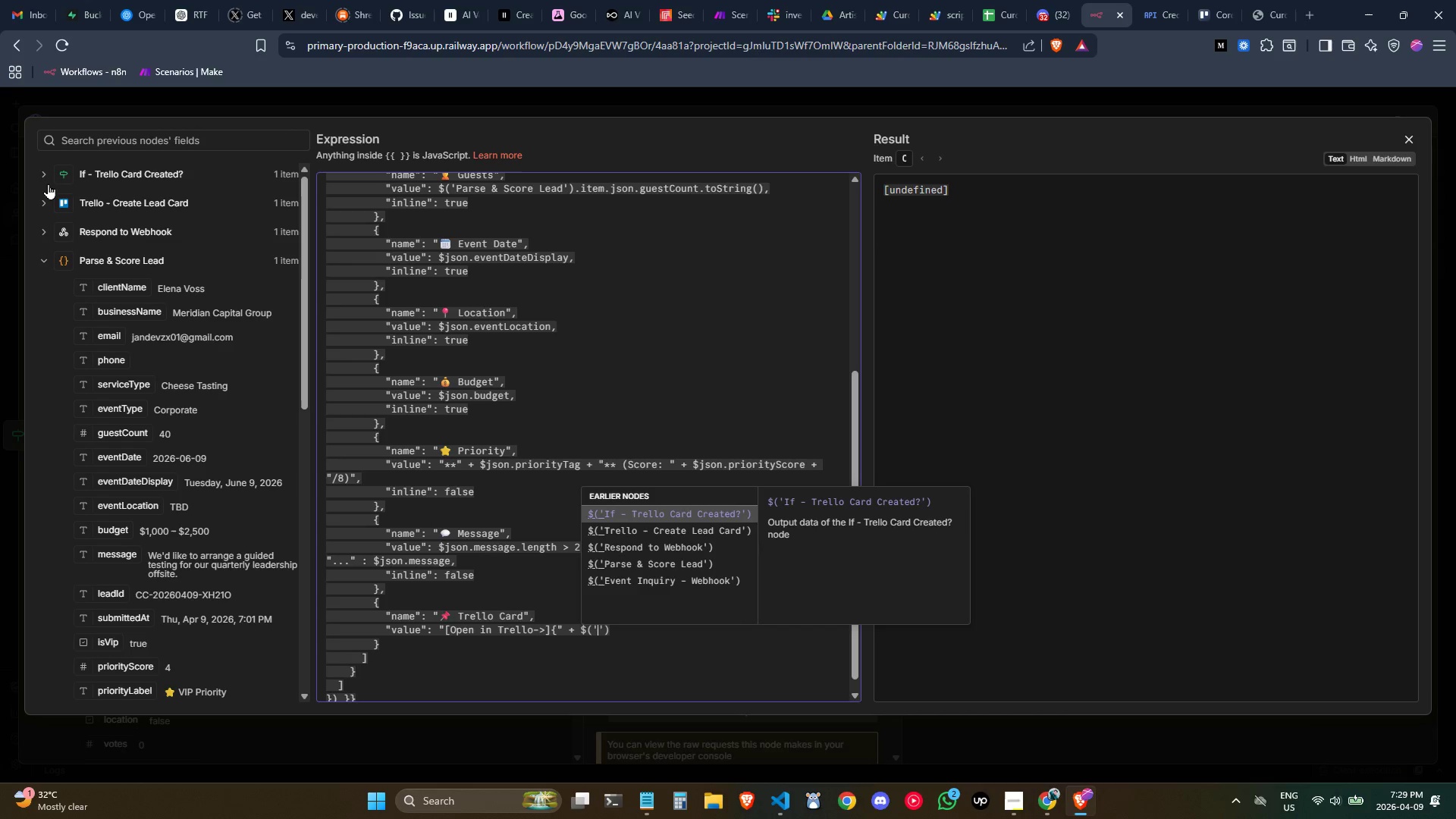 
wait(7.16)
 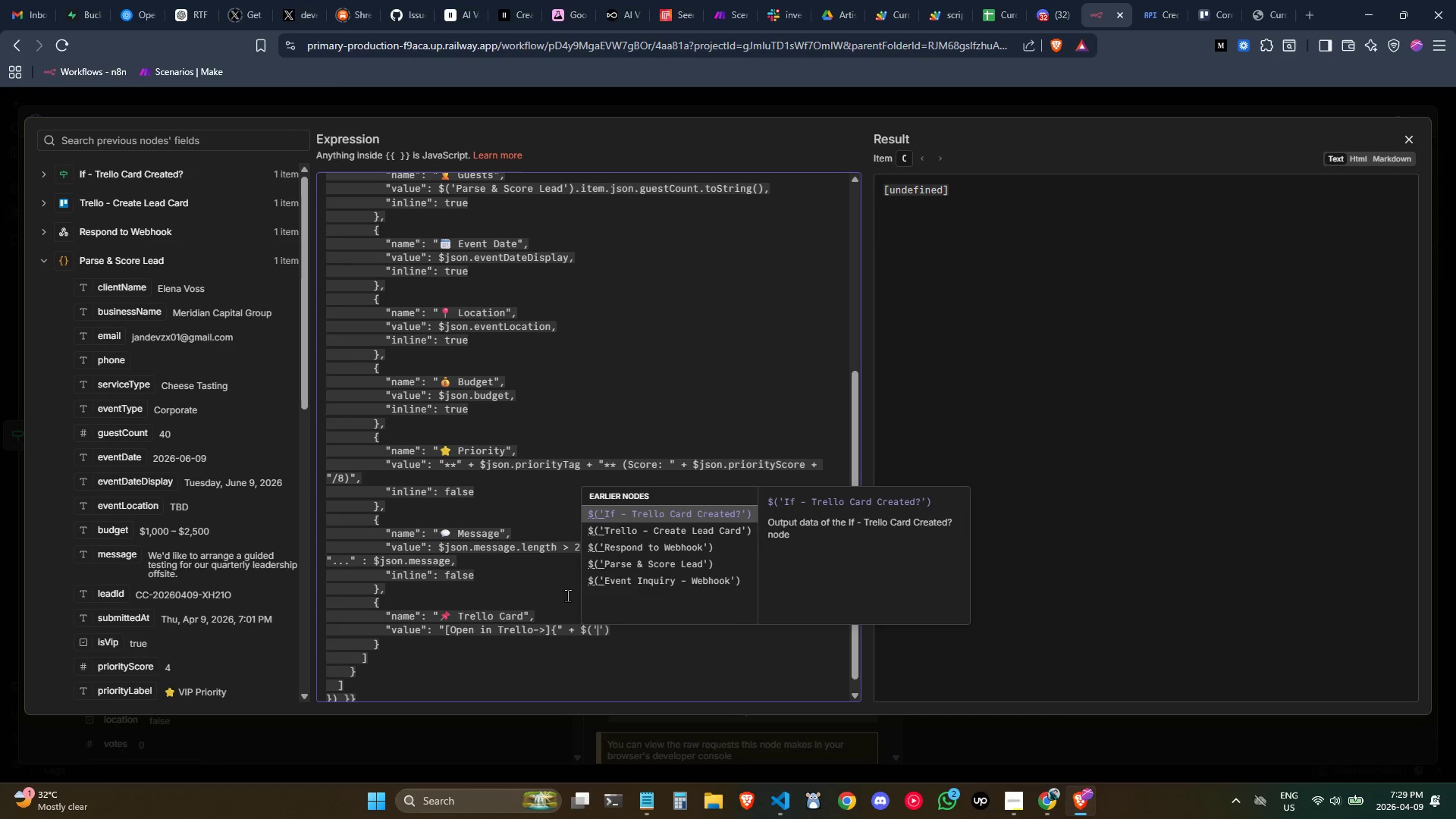 
left_click([54, 181])
 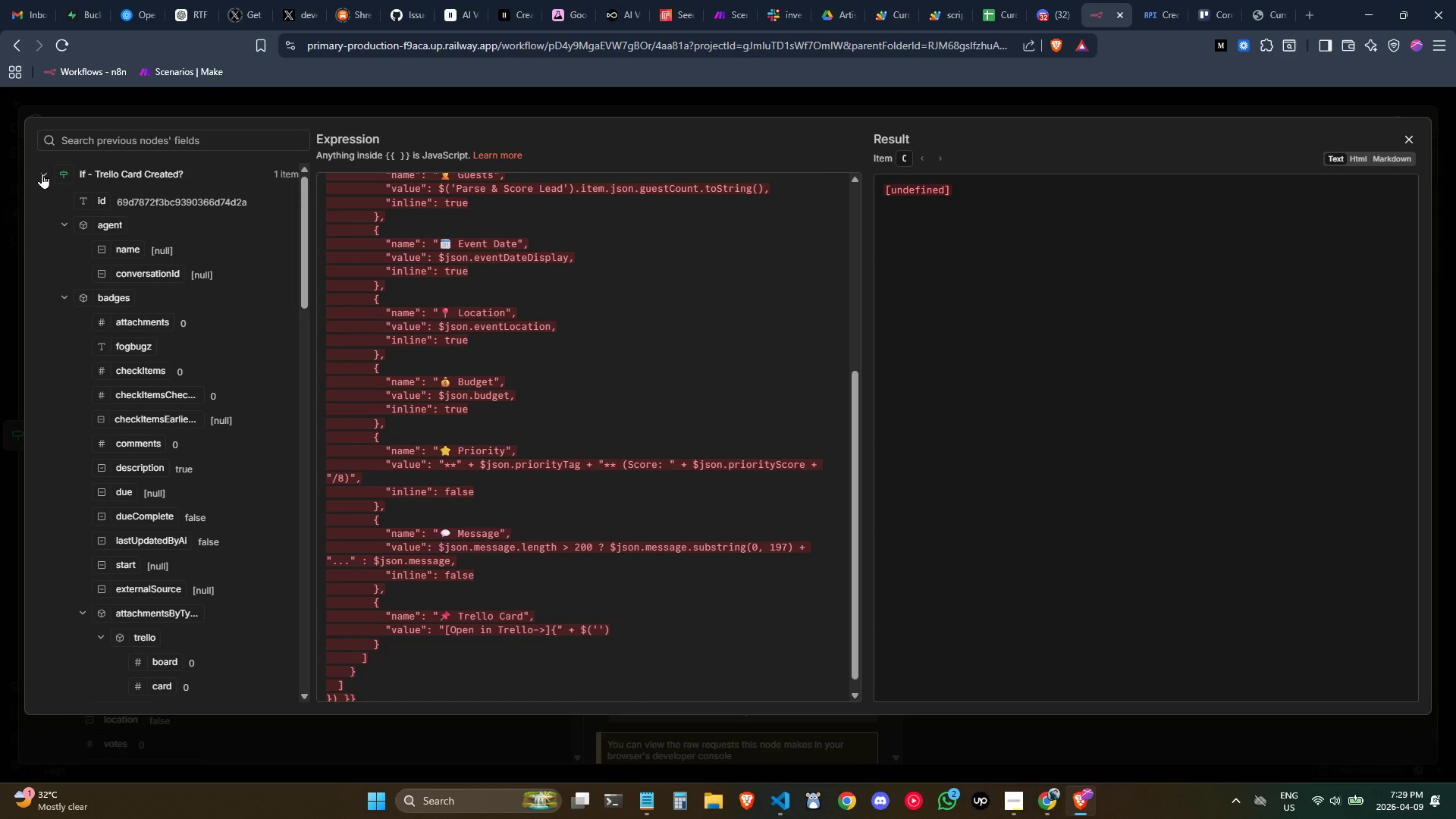 
left_click([42, 174])
 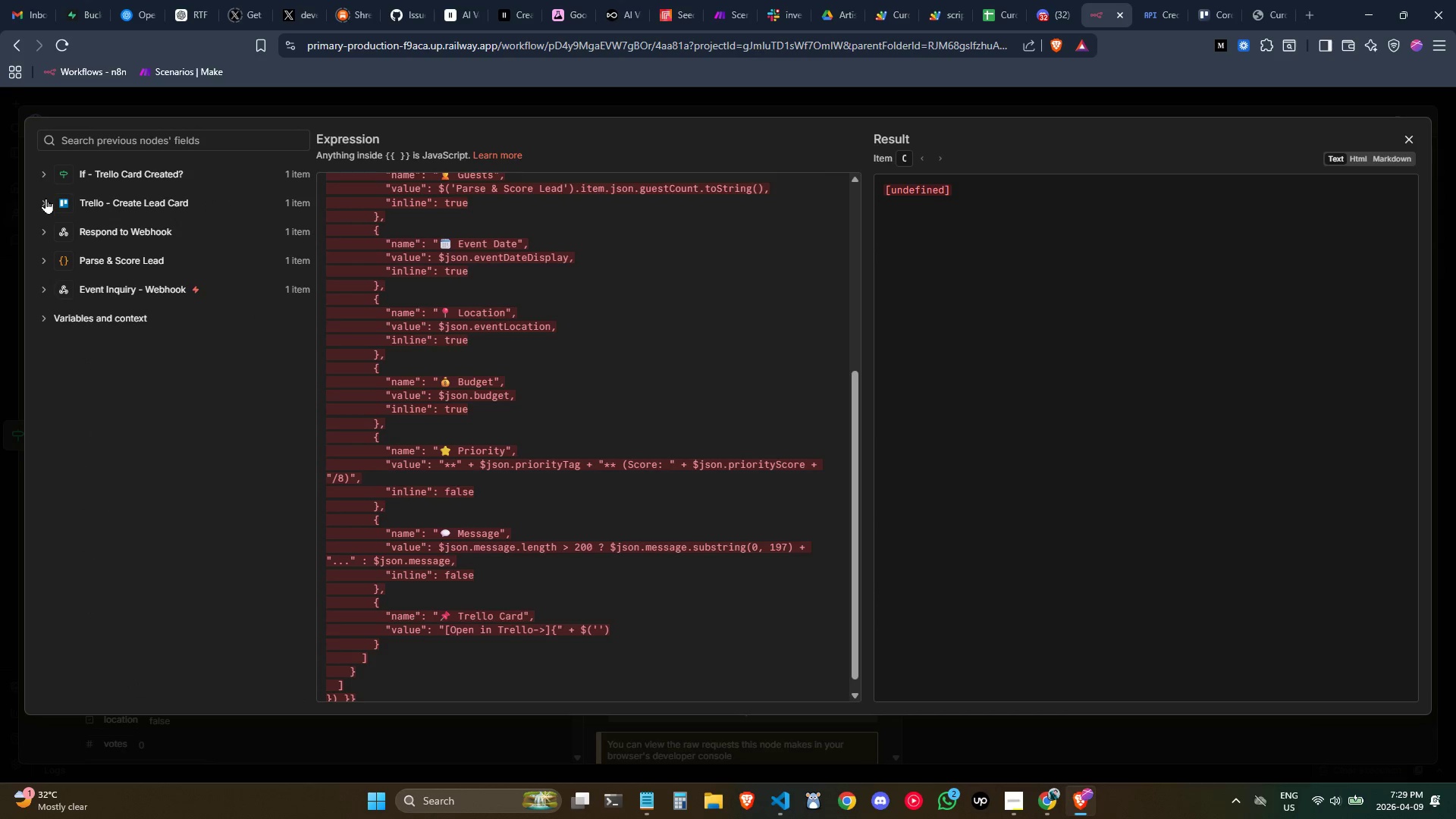 
left_click([46, 199])
 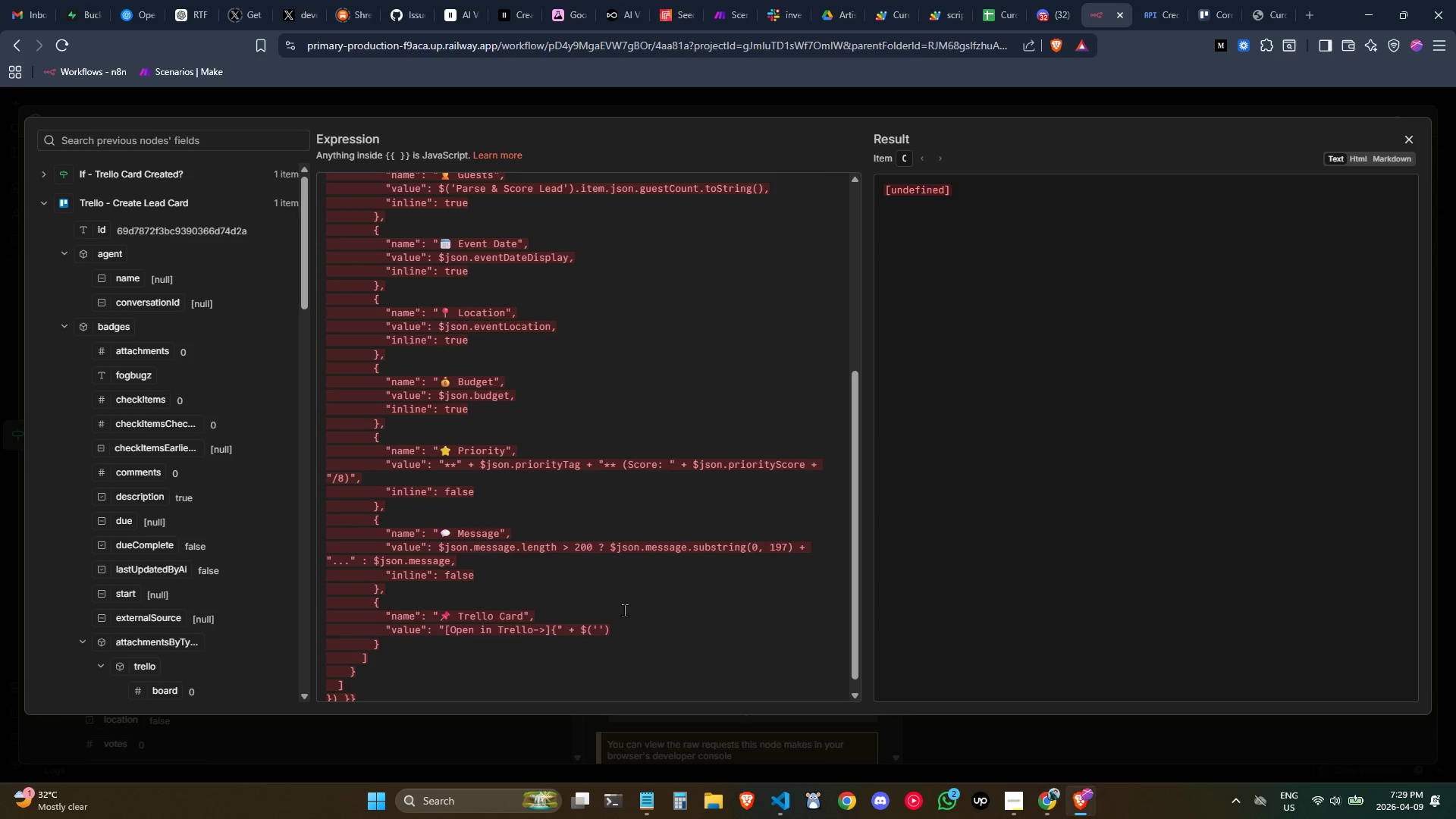 
left_click([634, 632])
 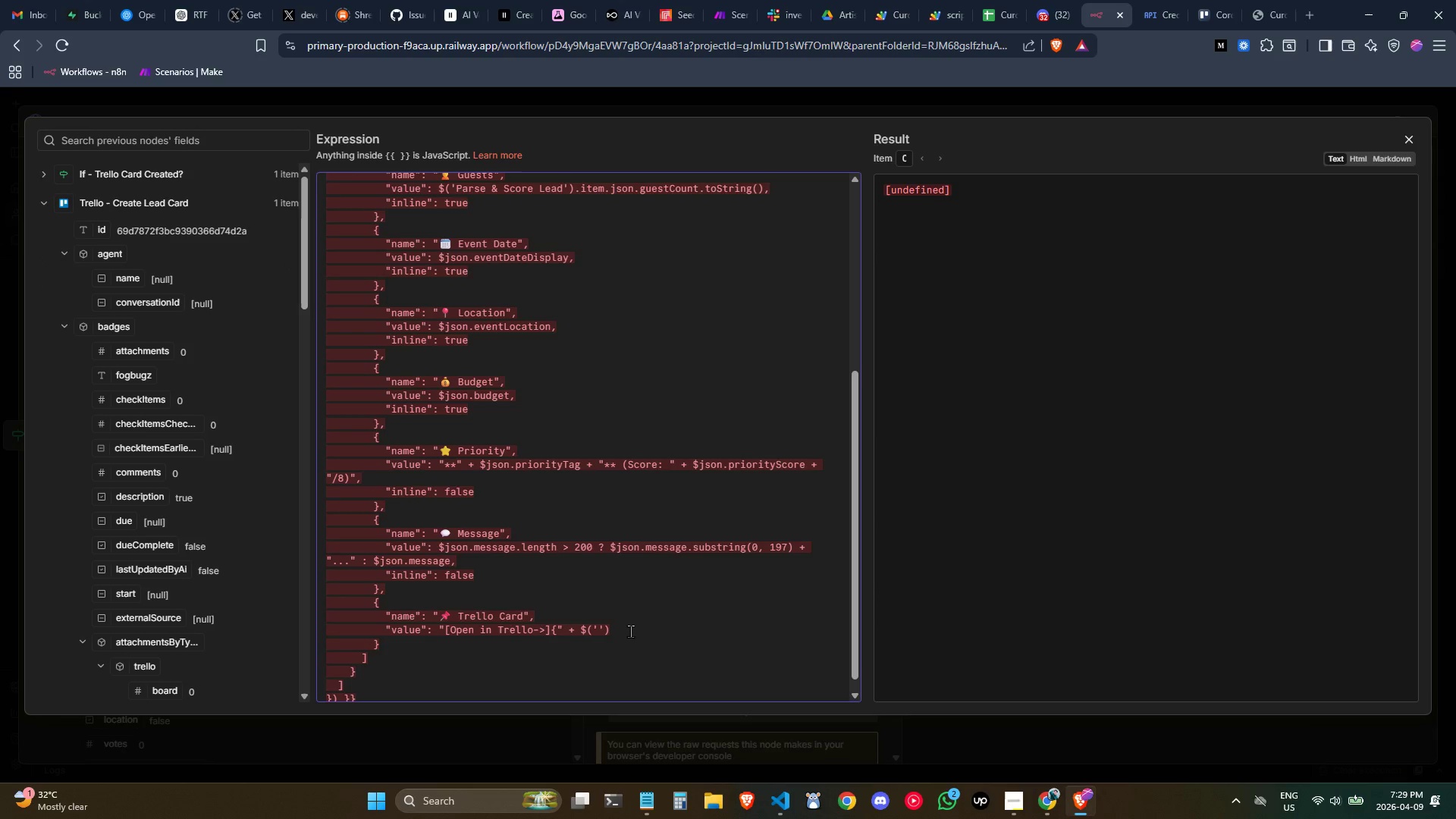 
key(Backspace)
 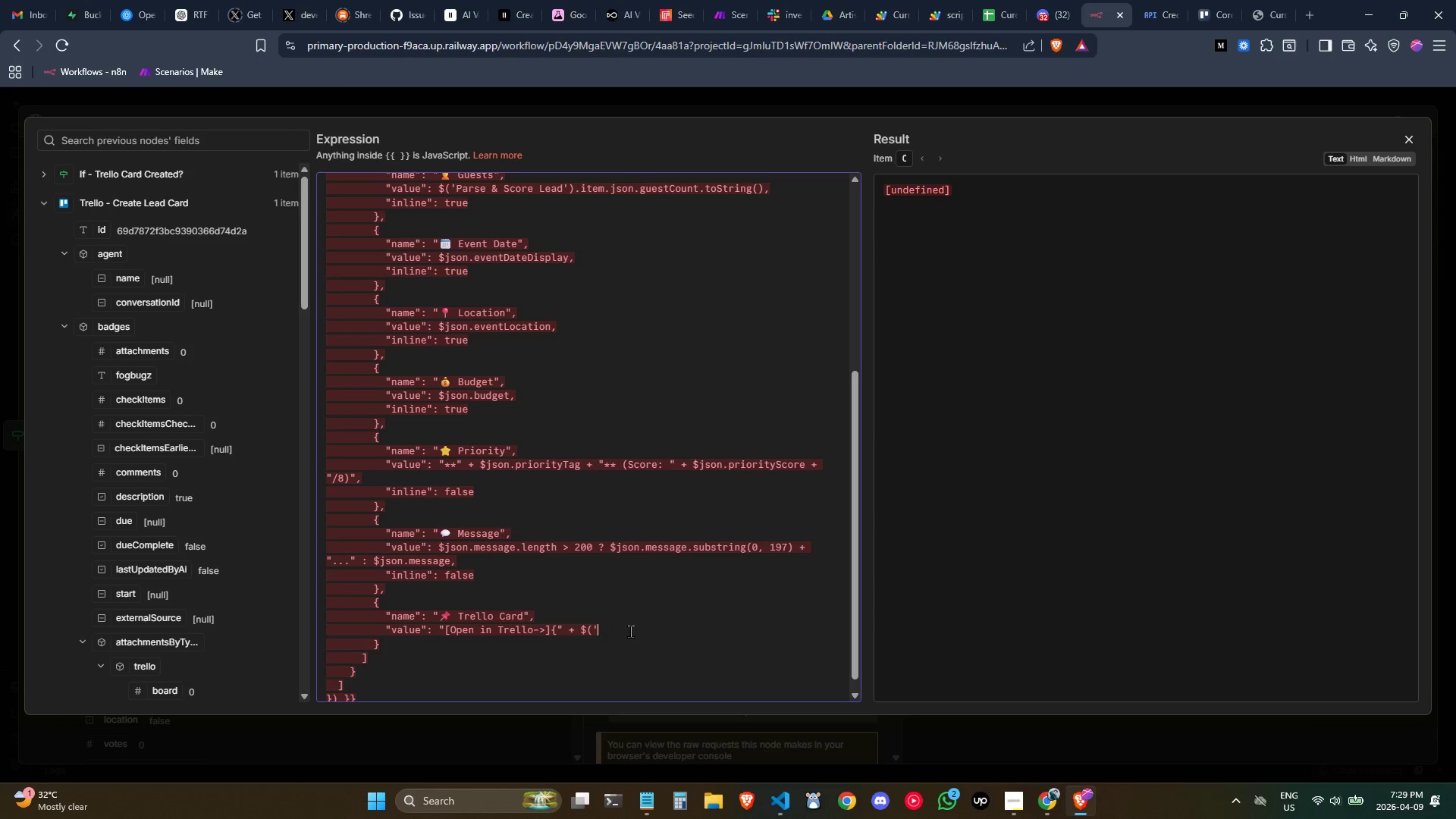 
key(Backspace)
 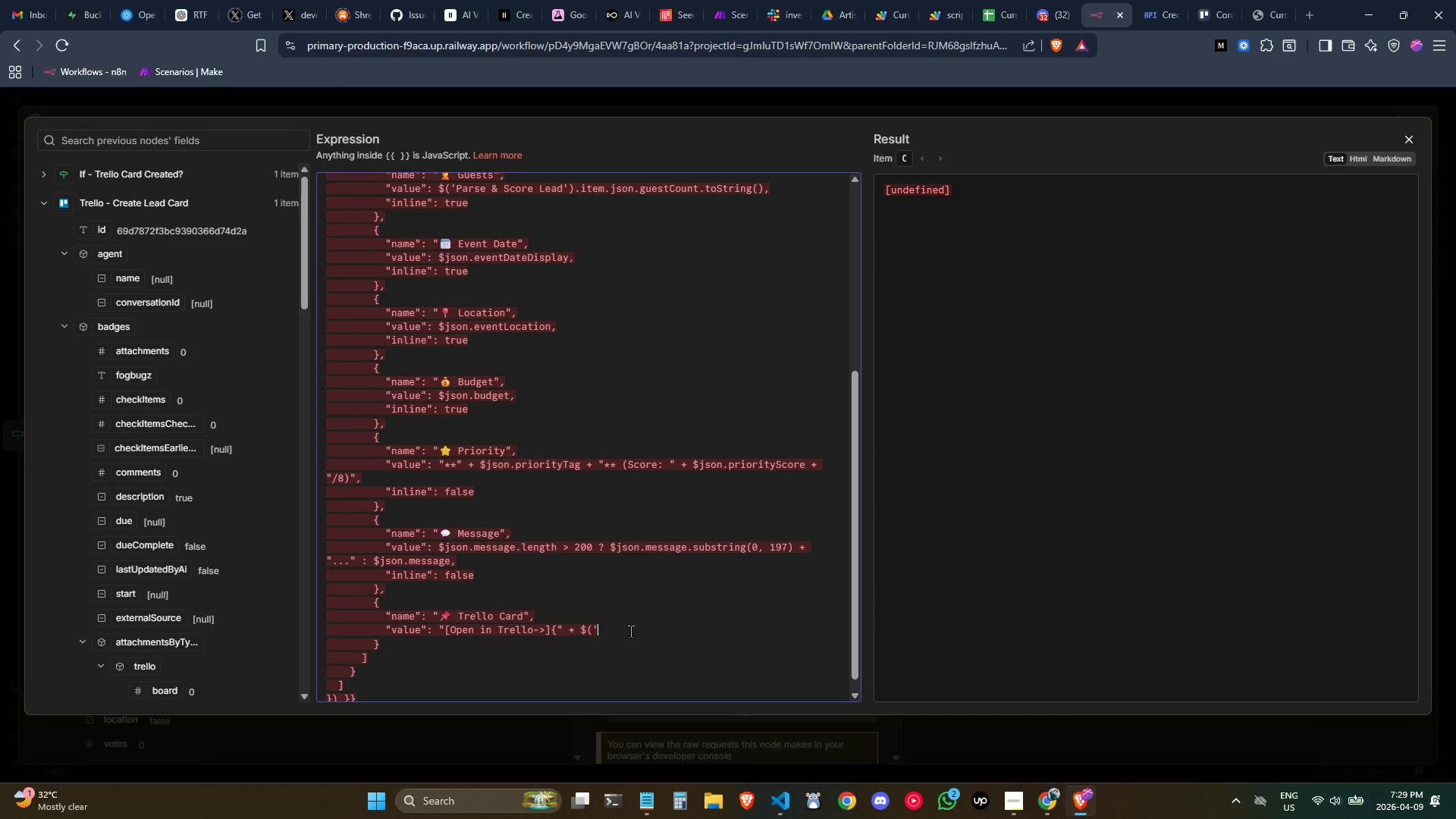 
key(Backspace)
 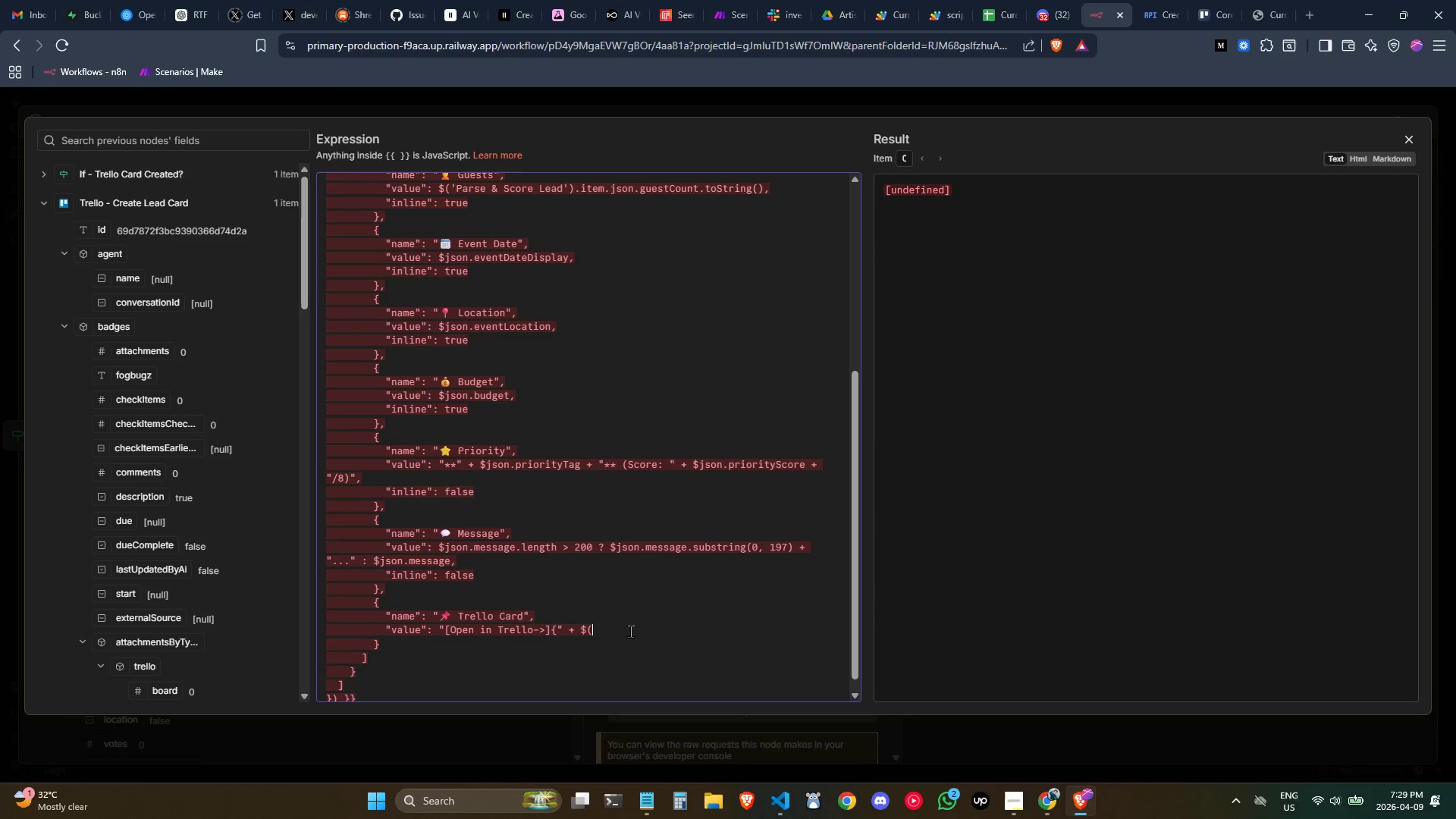 
key(Backspace)
 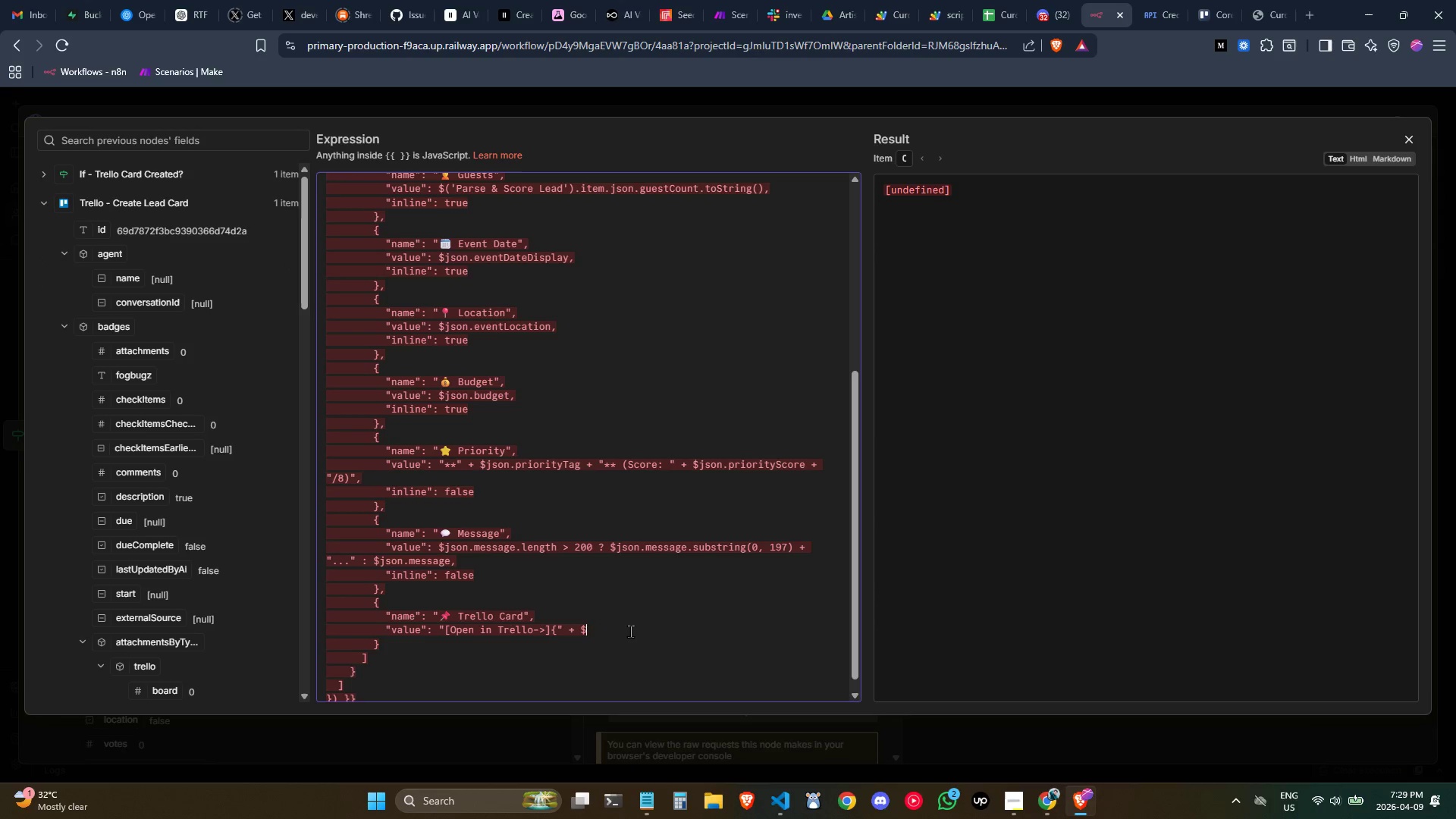 
key(Backspace)
 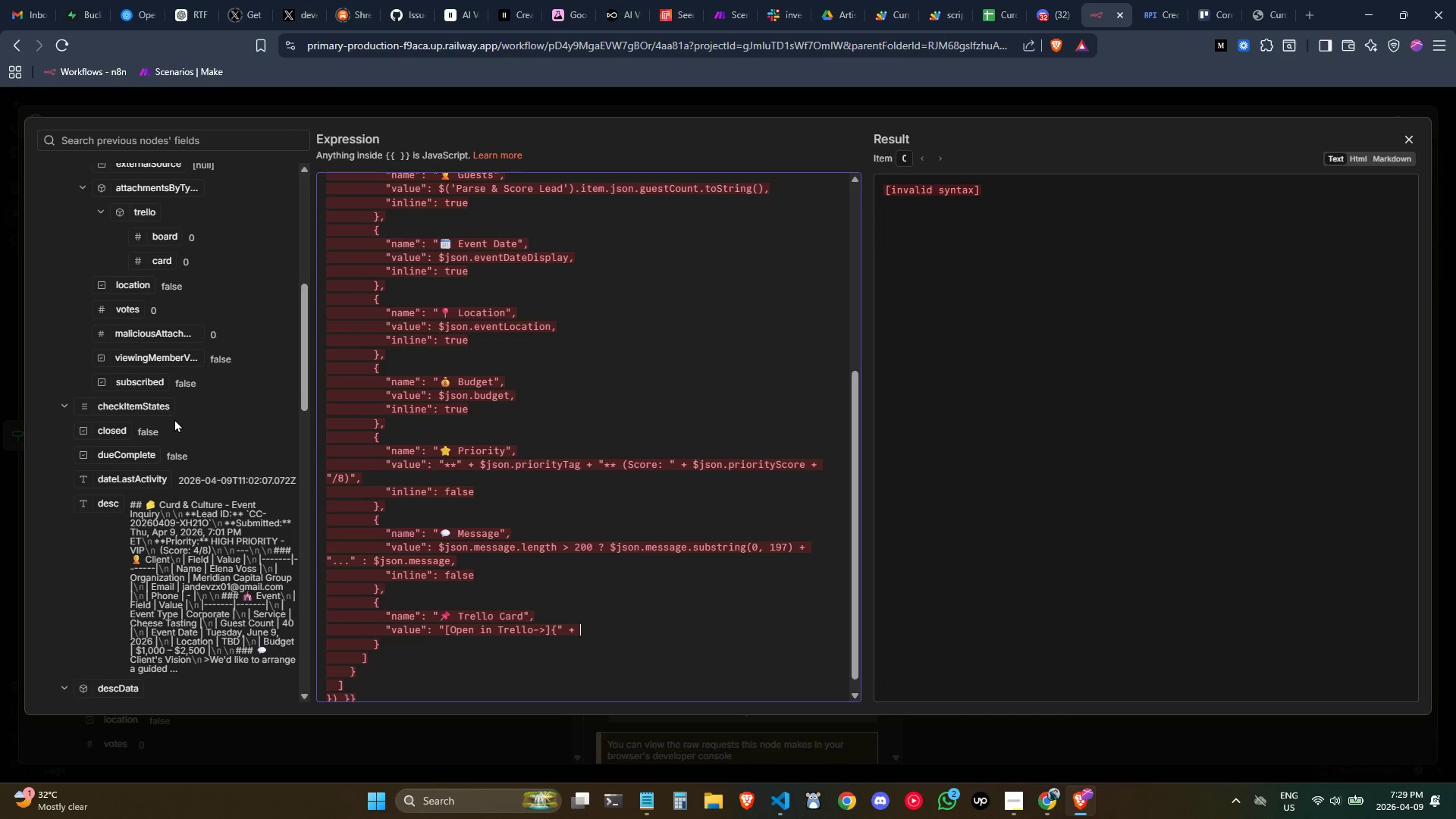 
wait(12.59)
 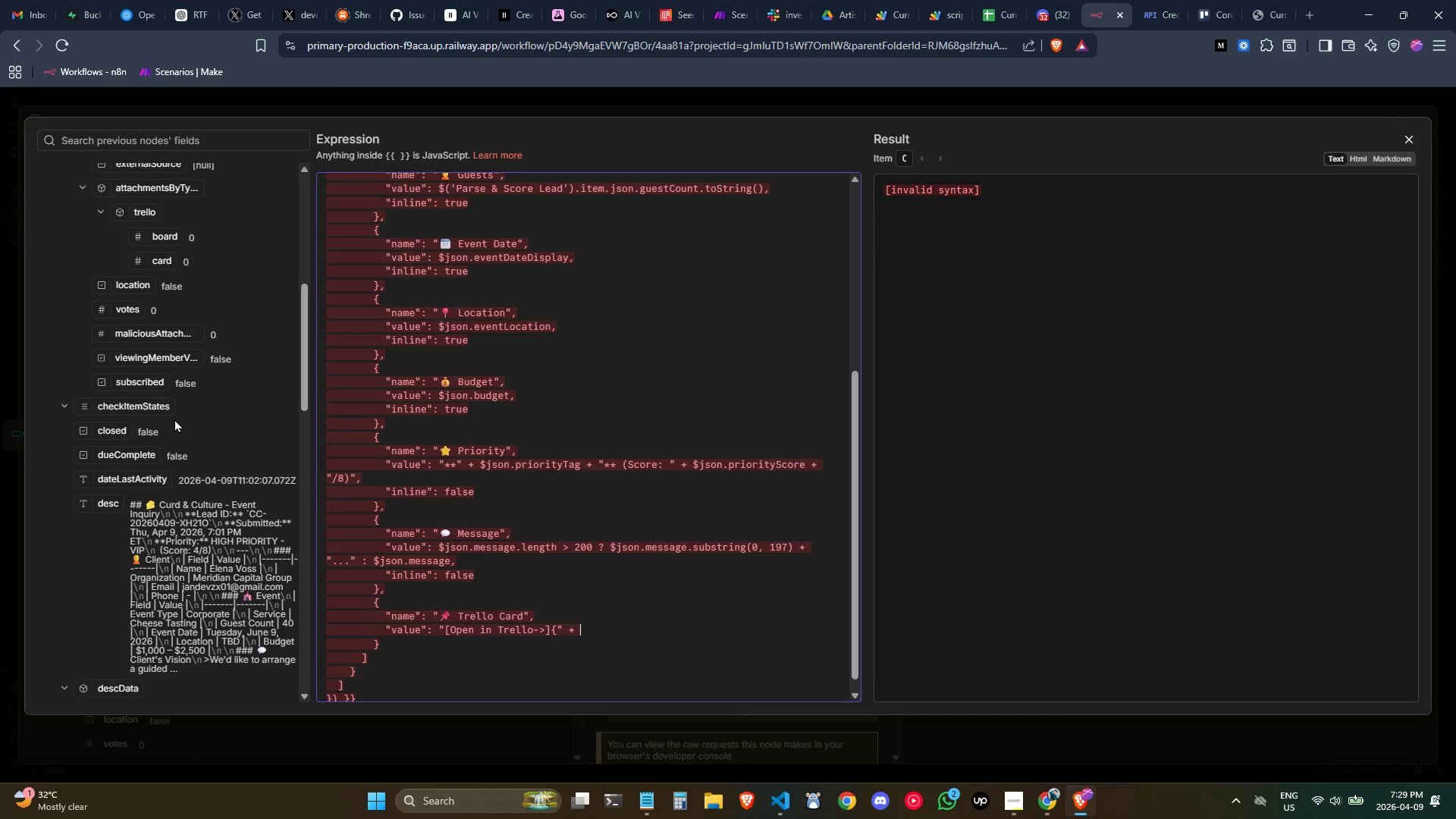 
left_click_drag(start_coordinate=[100, 441], to_coordinate=[599, 634])
 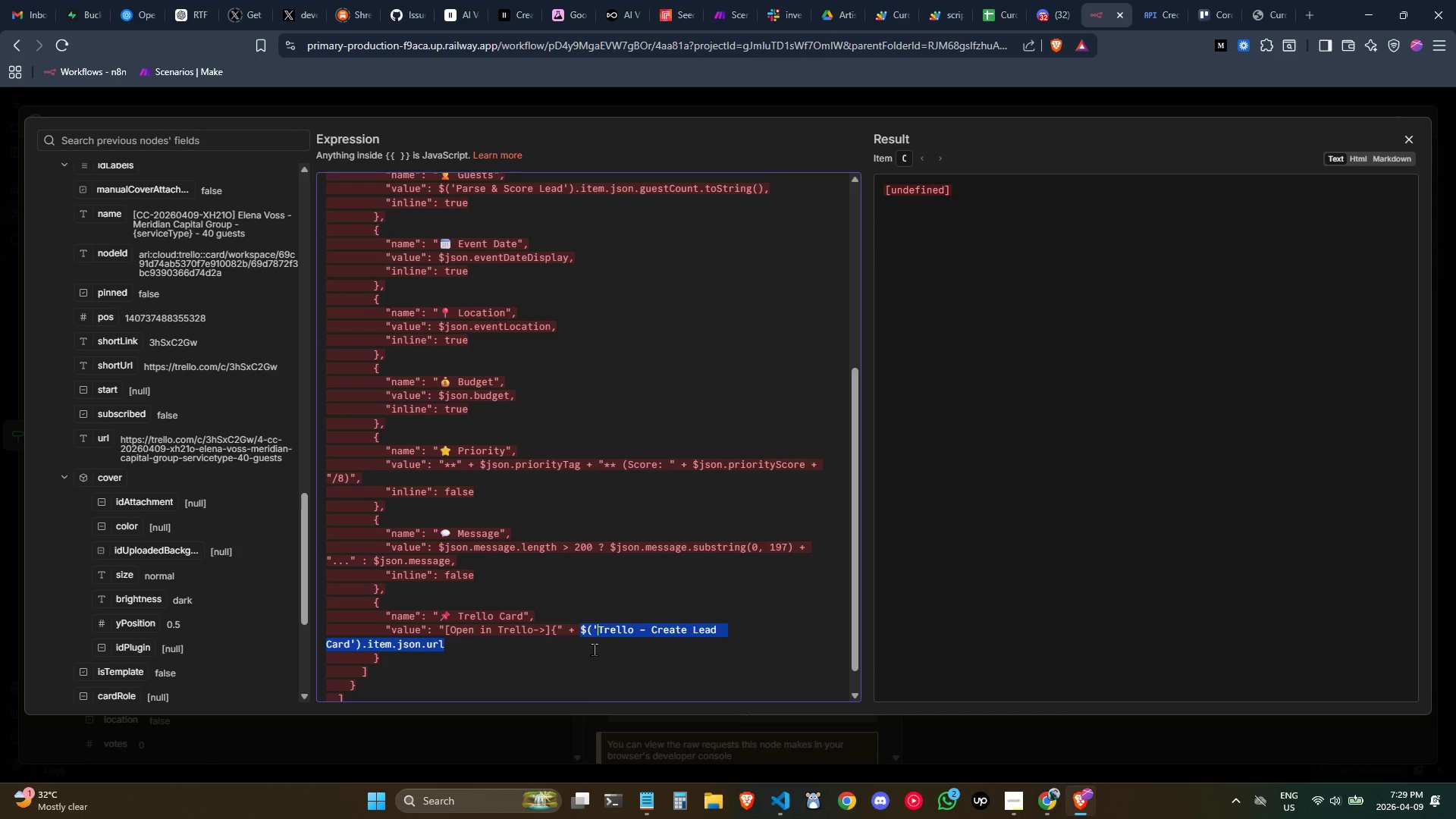 
wait(8.88)
 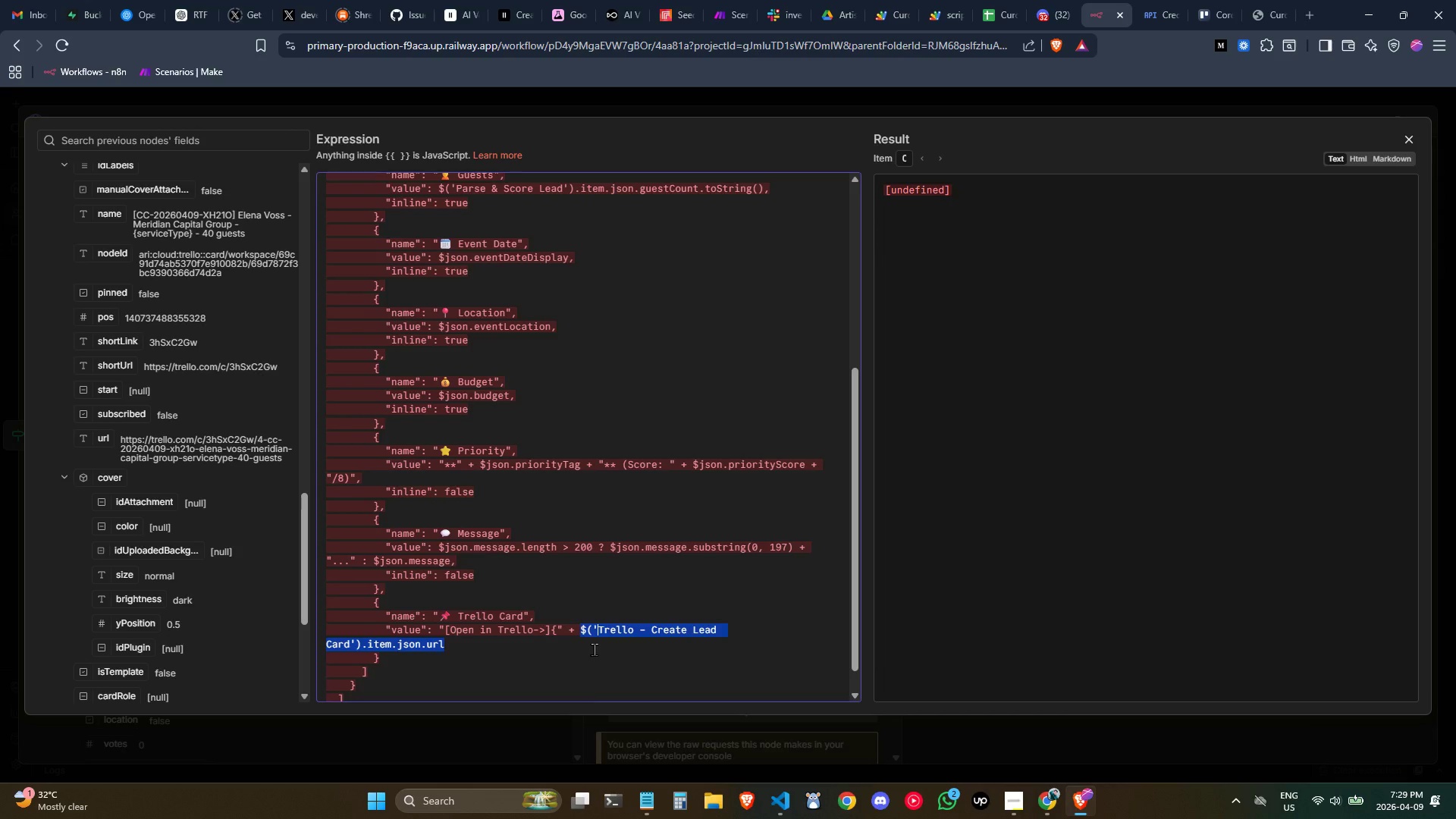 
left_click([592, 648])
 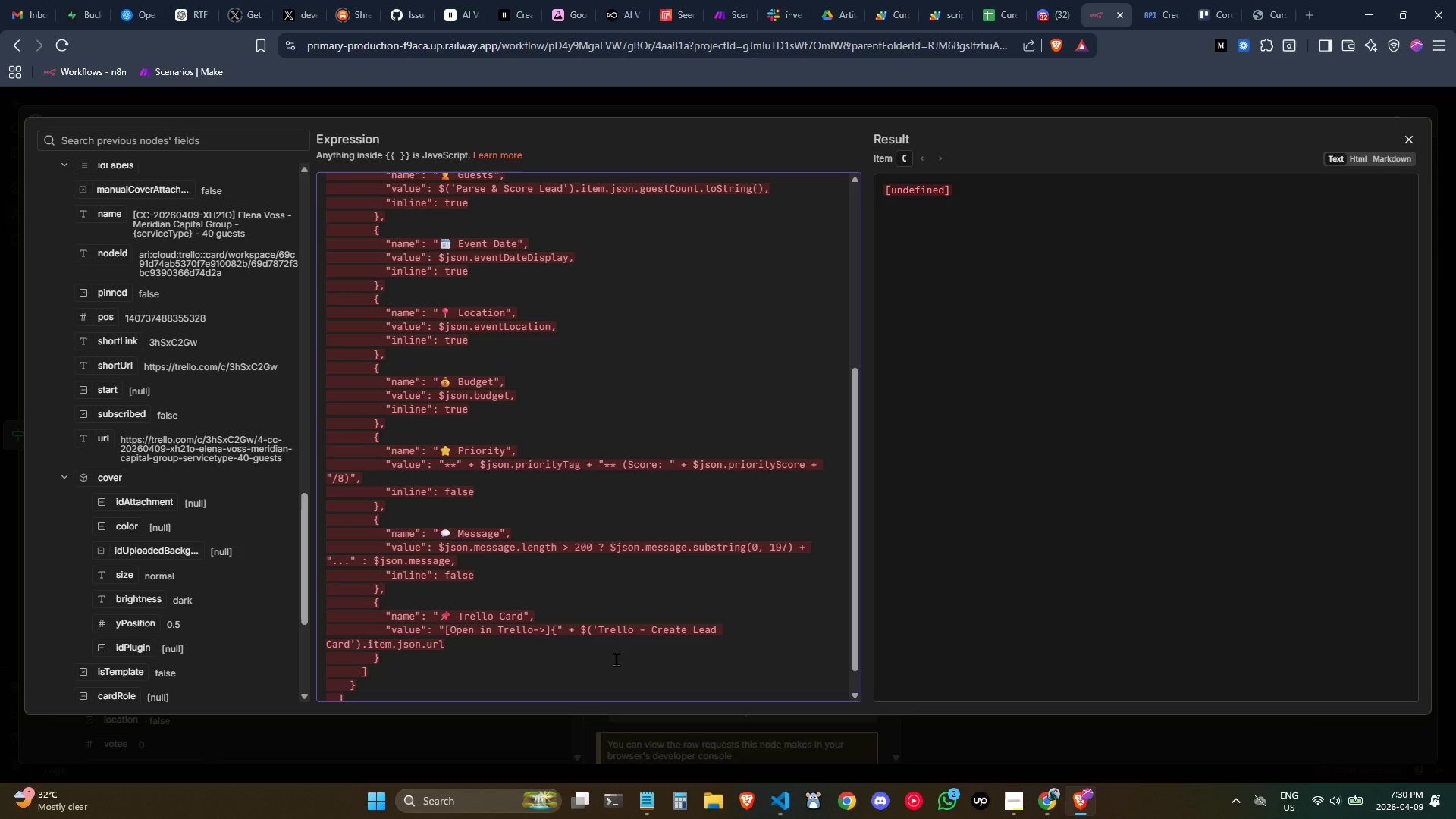 
wait(26.89)
 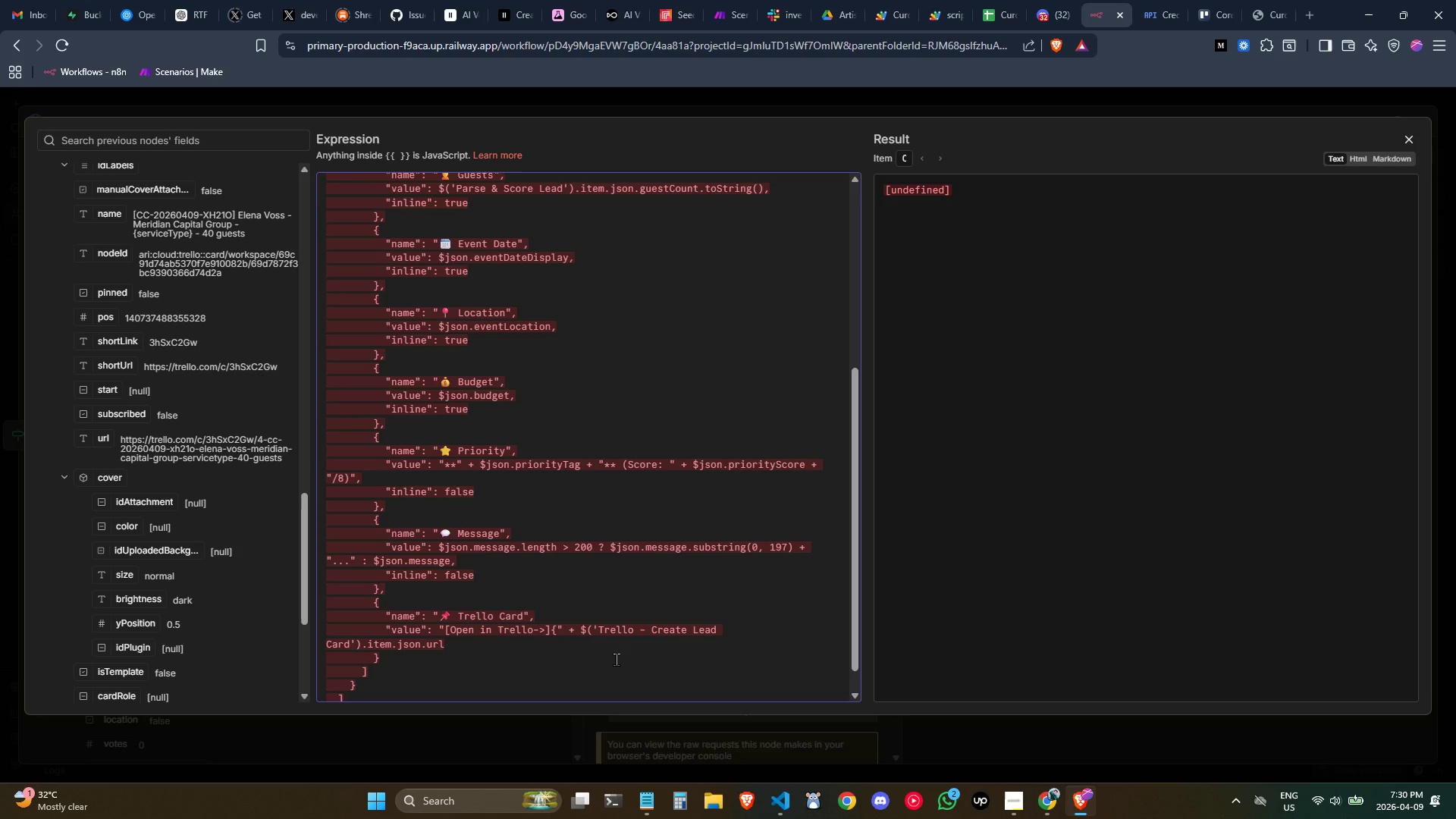 
left_click([475, 646])
 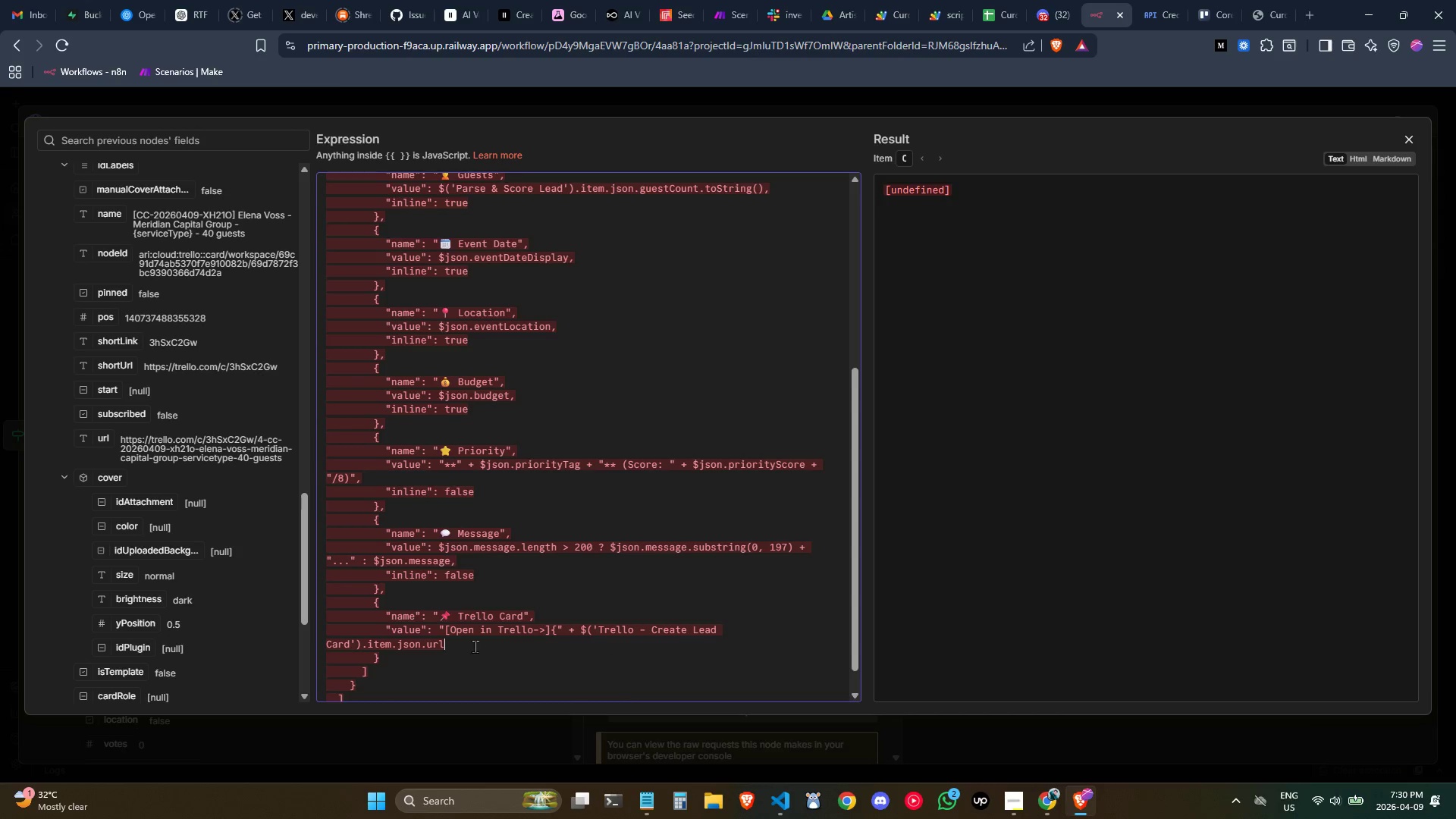 
wait(6.59)
 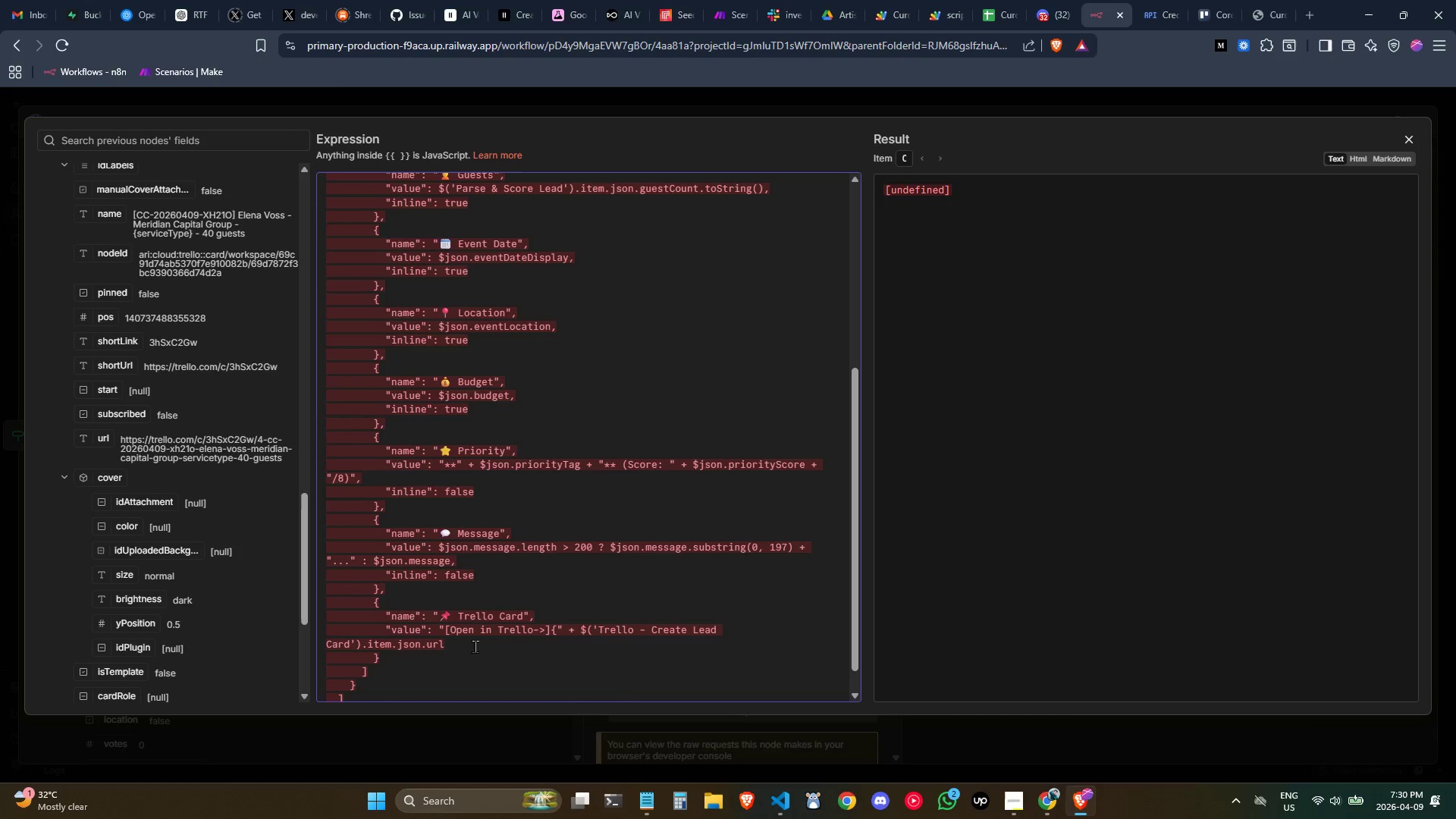 
key(Backspace)
 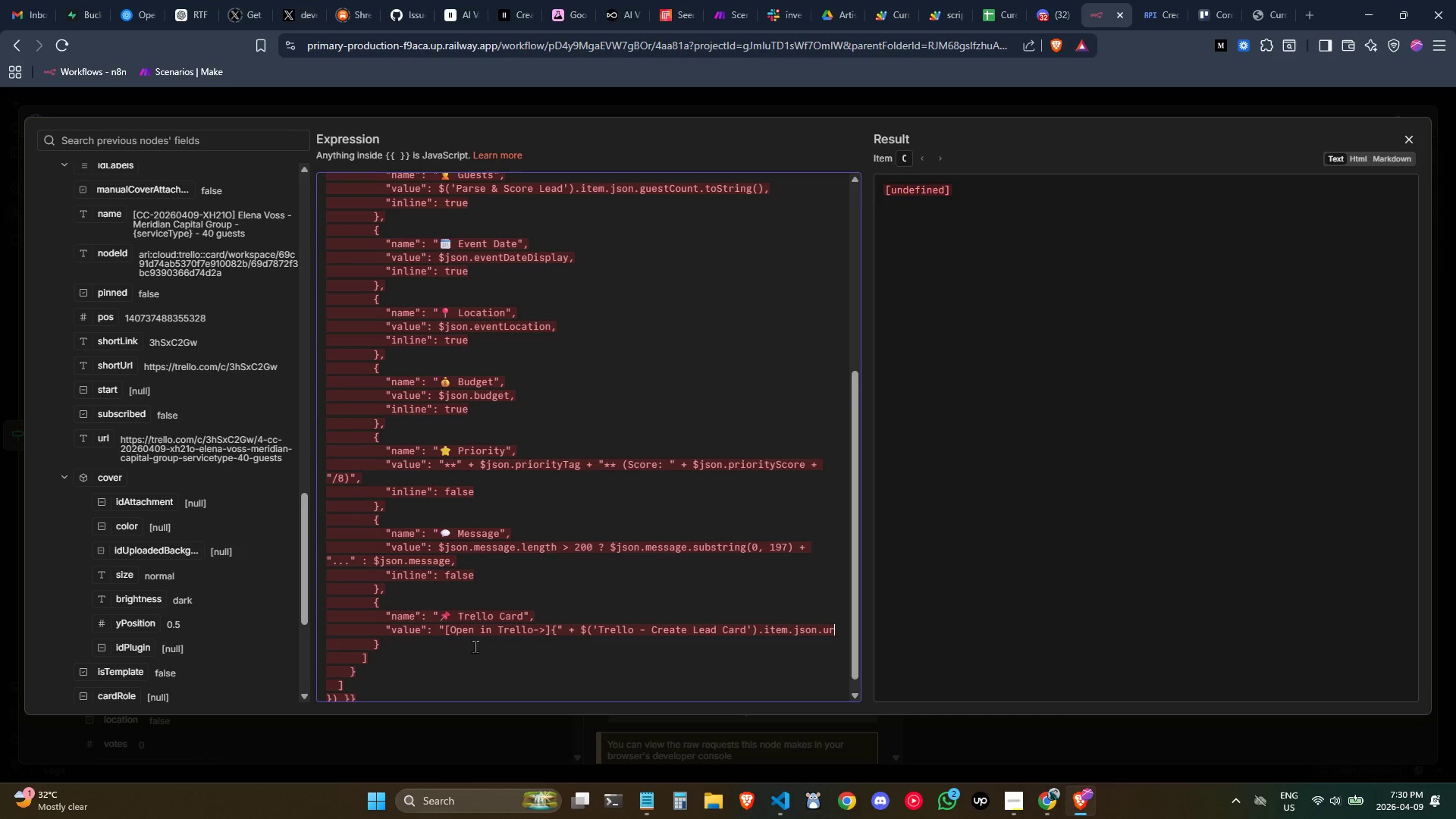 
key(Backspace)
 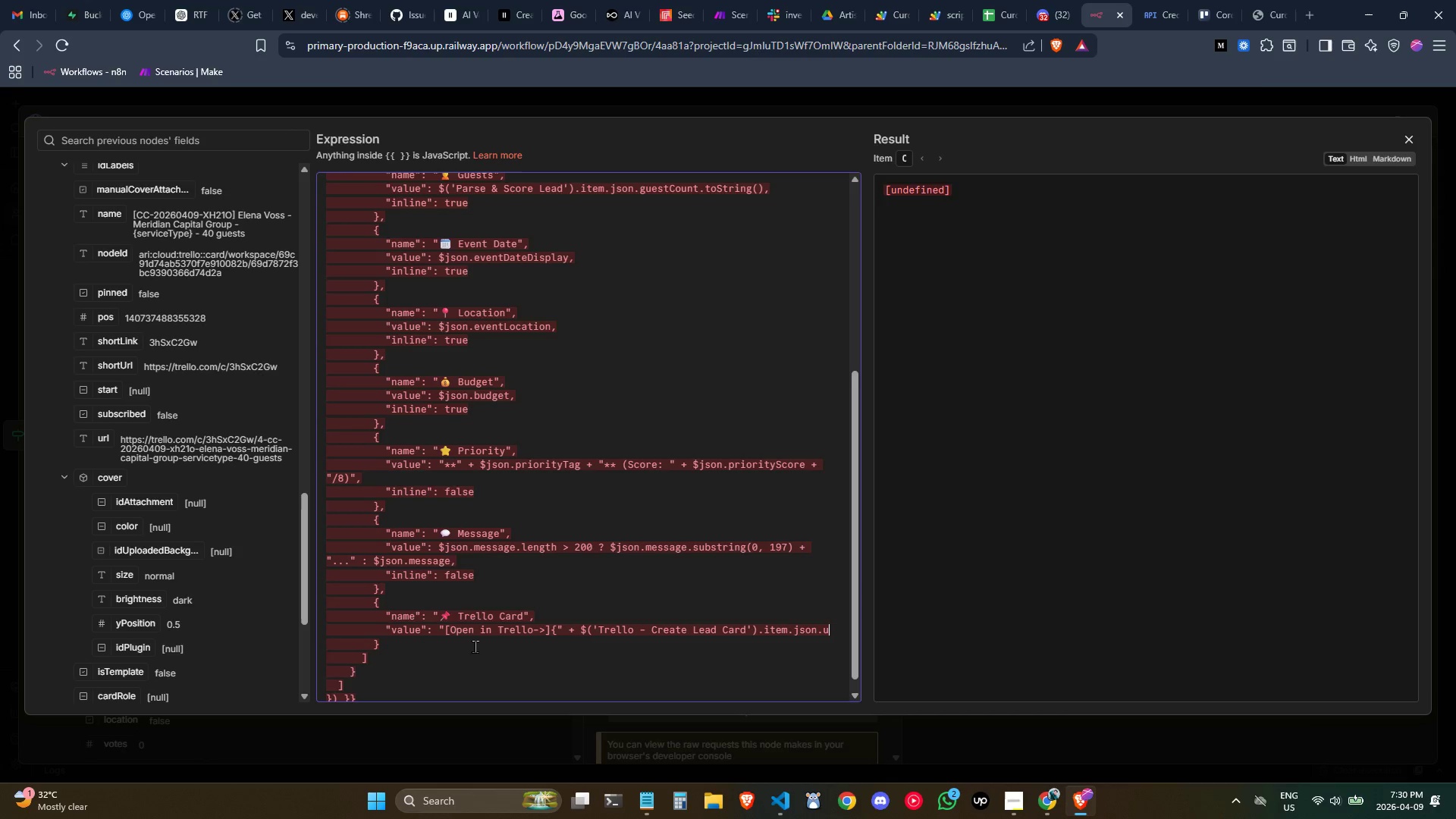 
key(Backspace)
 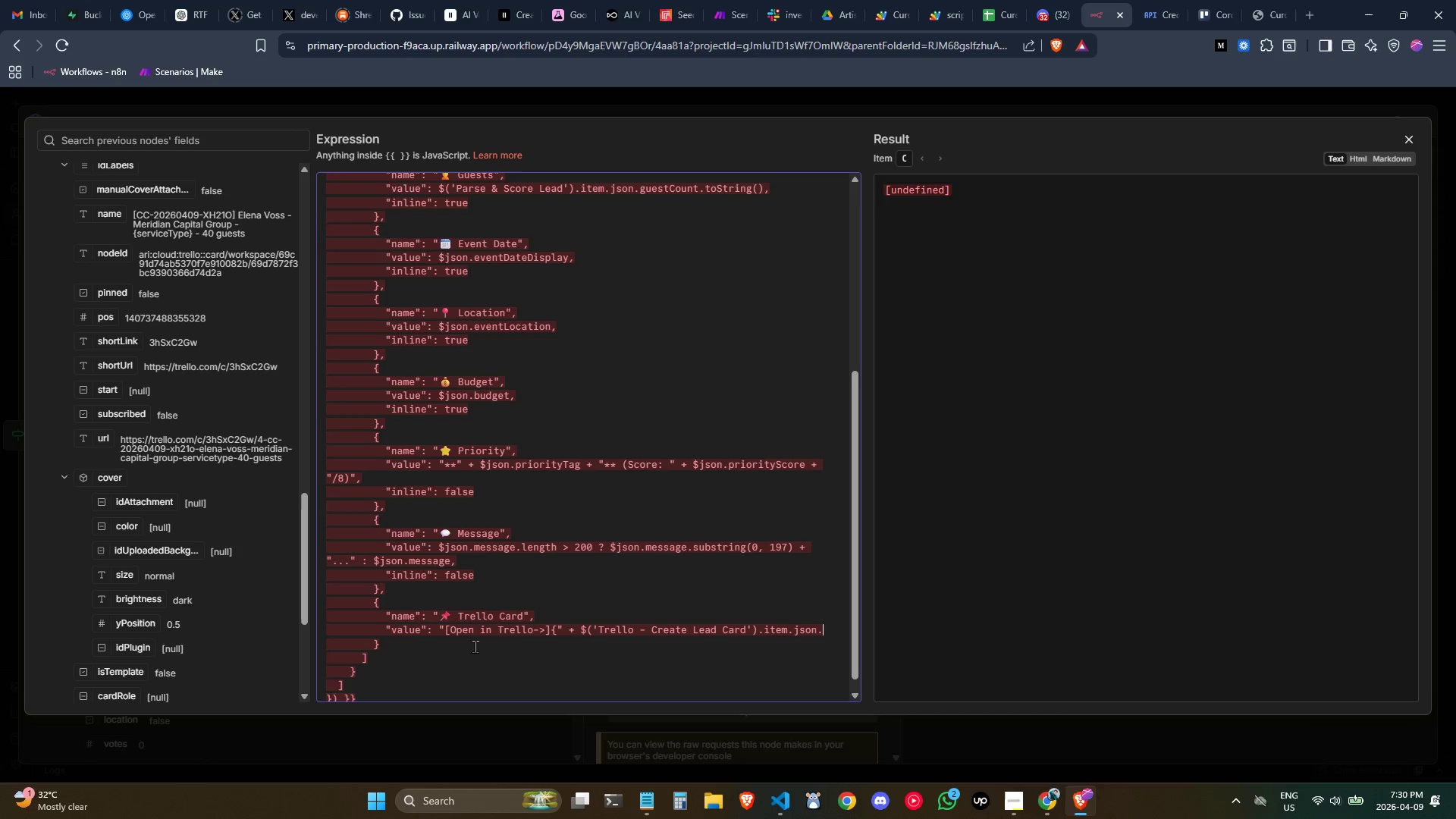 
key(Backspace)
 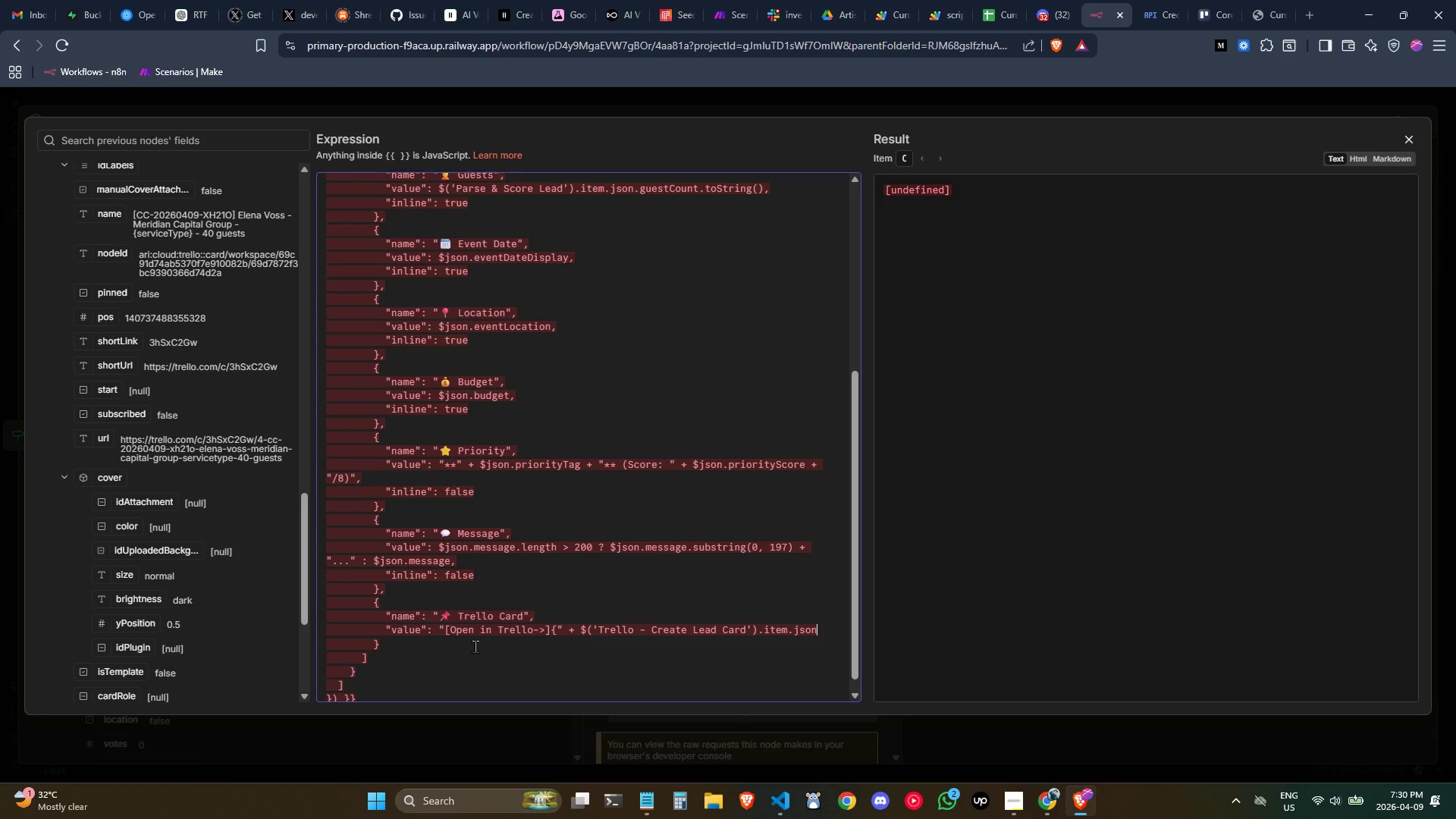 
key(Backspace)
 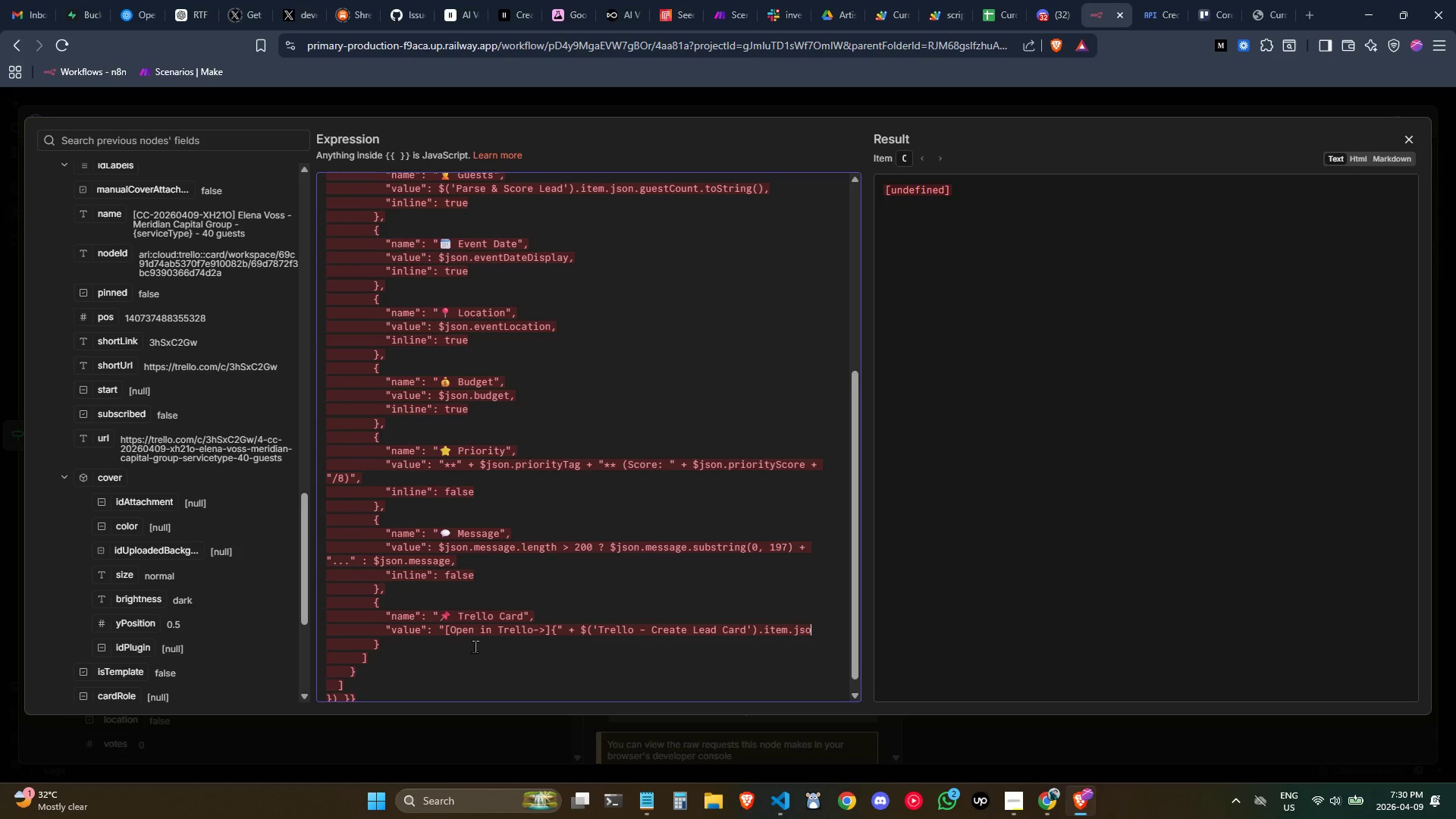 
key(Control+Z)
 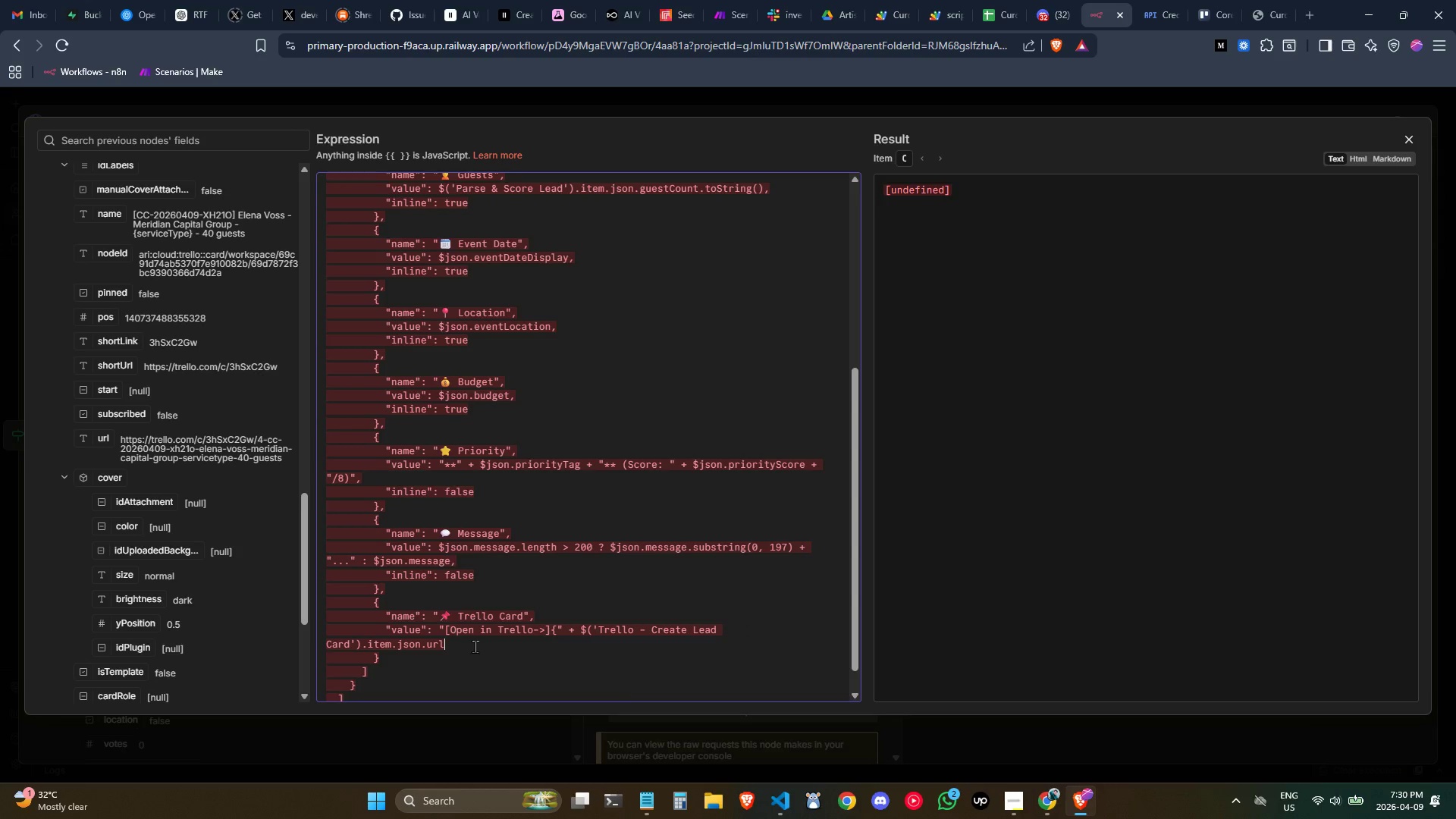 
key(Comma)
 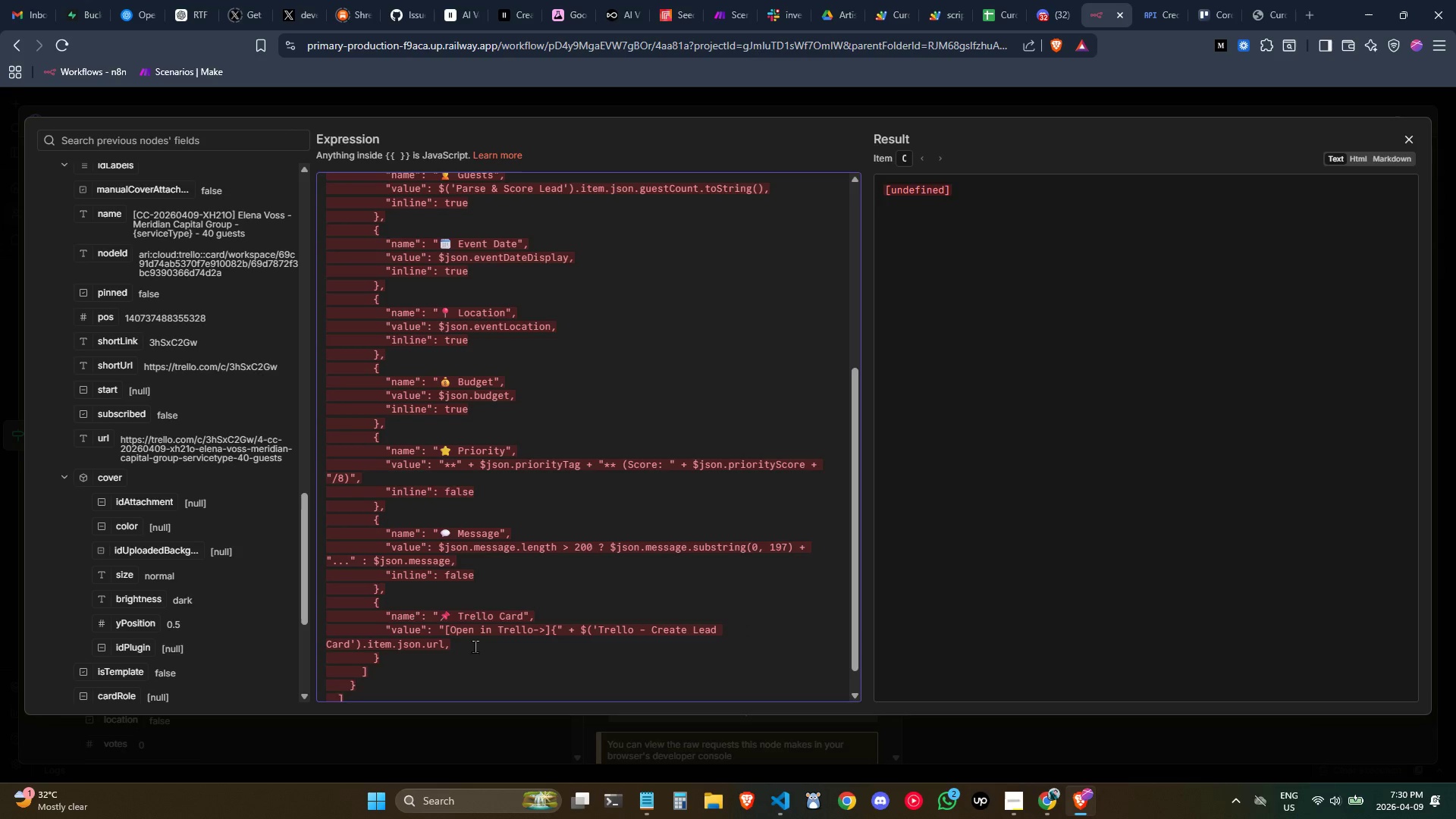 
key(Enter)
 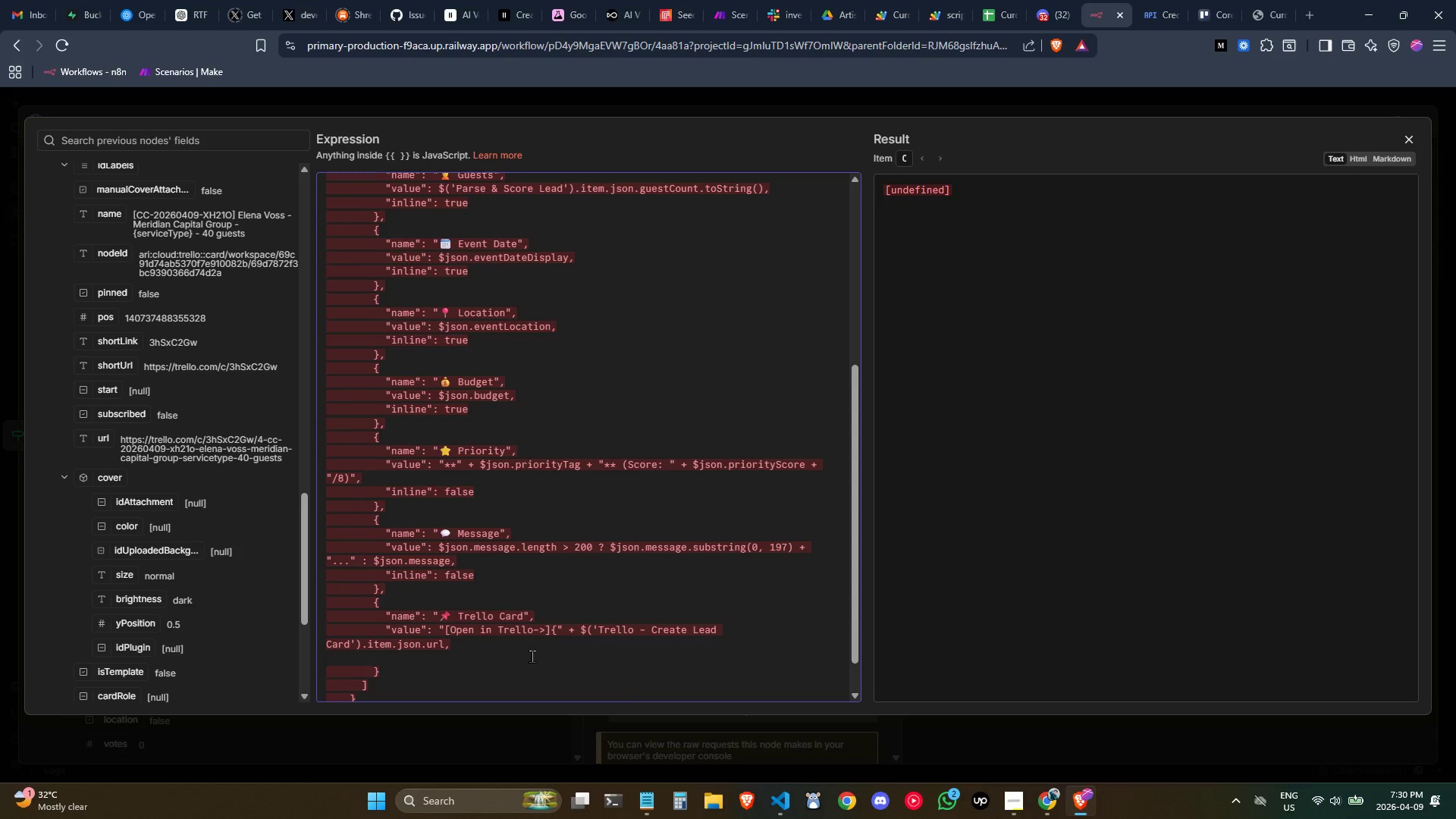 
wait(7.73)
 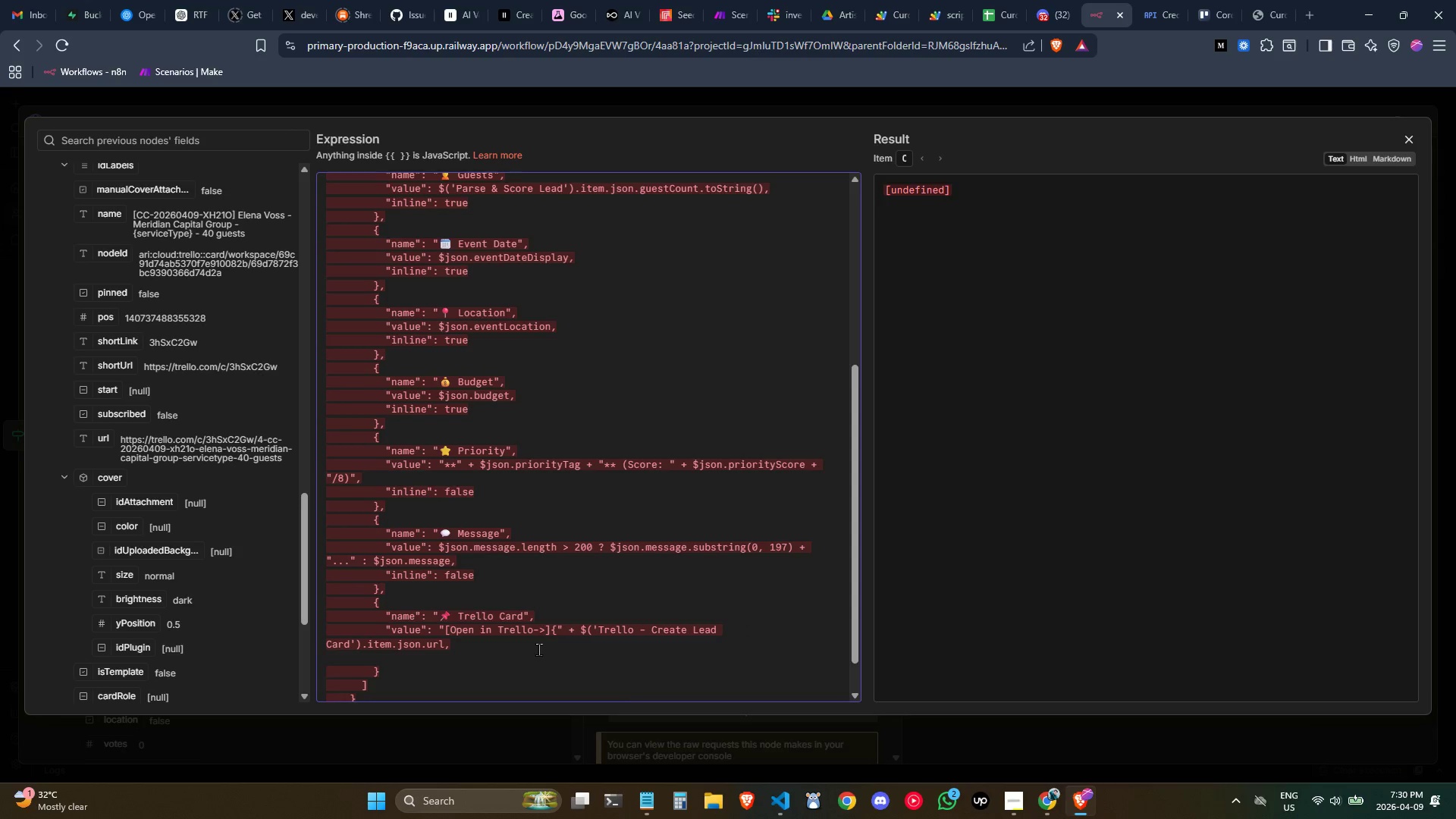 
key(ArrowLeft)
 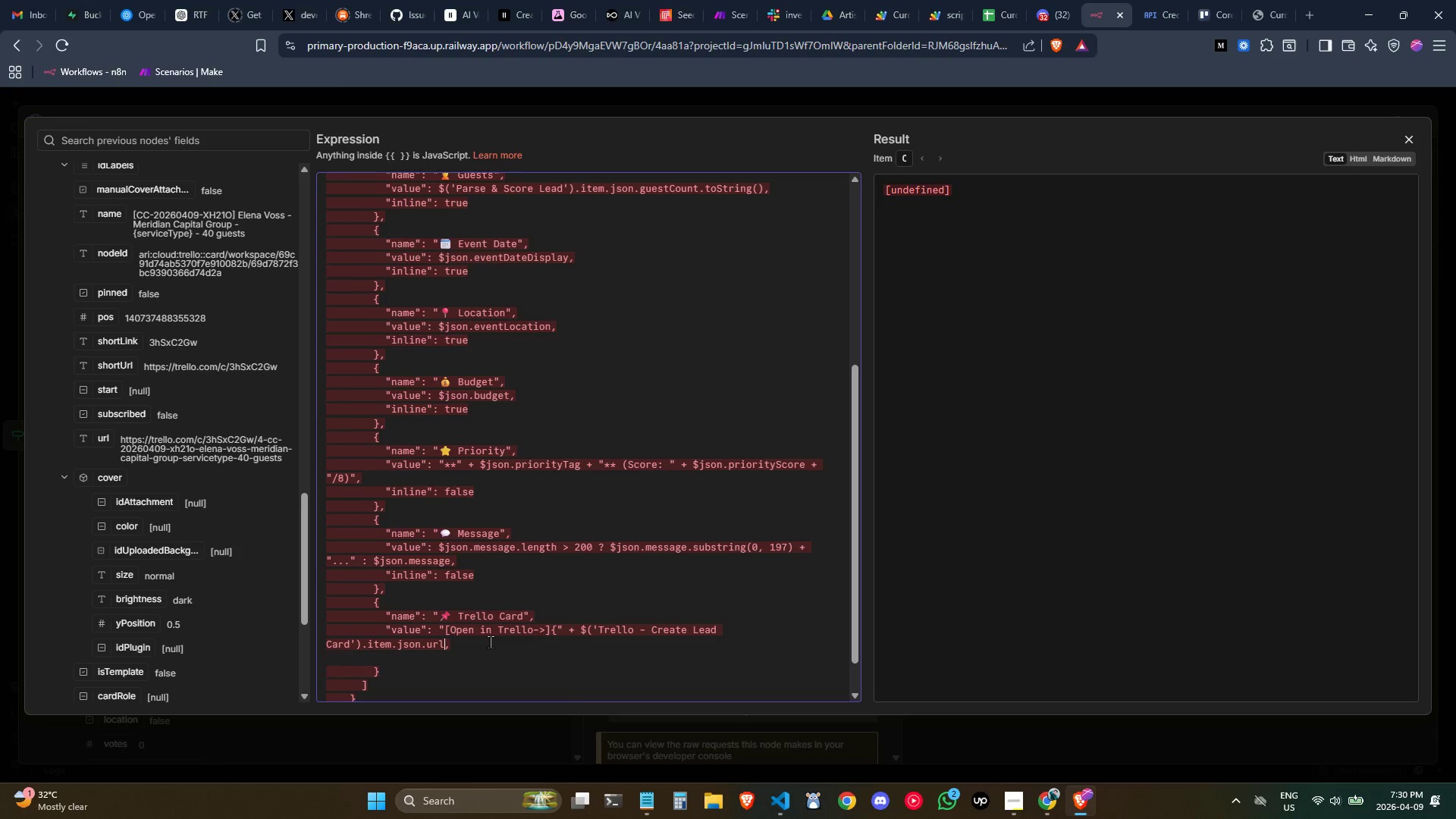 
wait(10.41)
 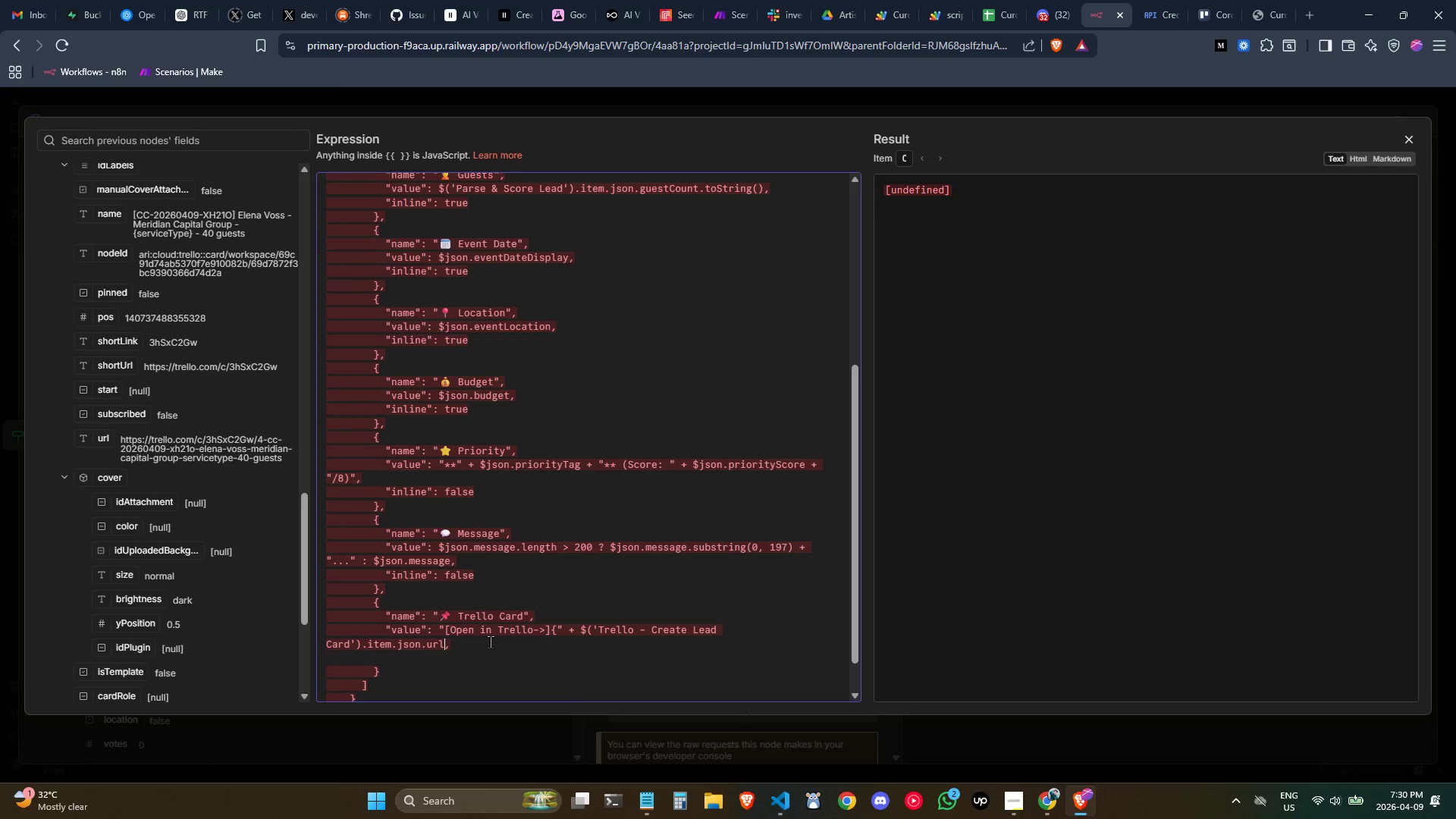 
key(ArrowRight)
 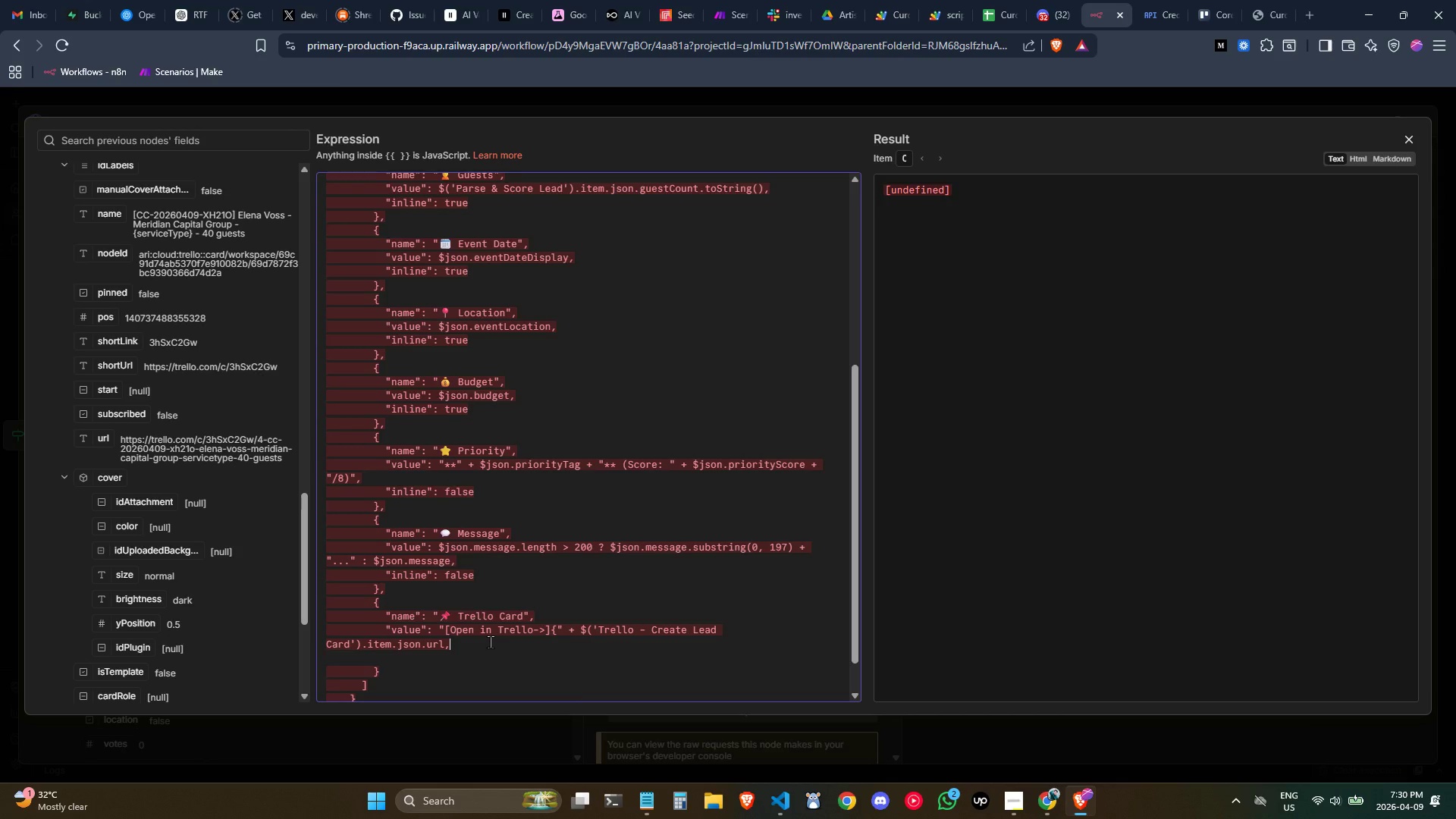 
key(ArrowLeft)
 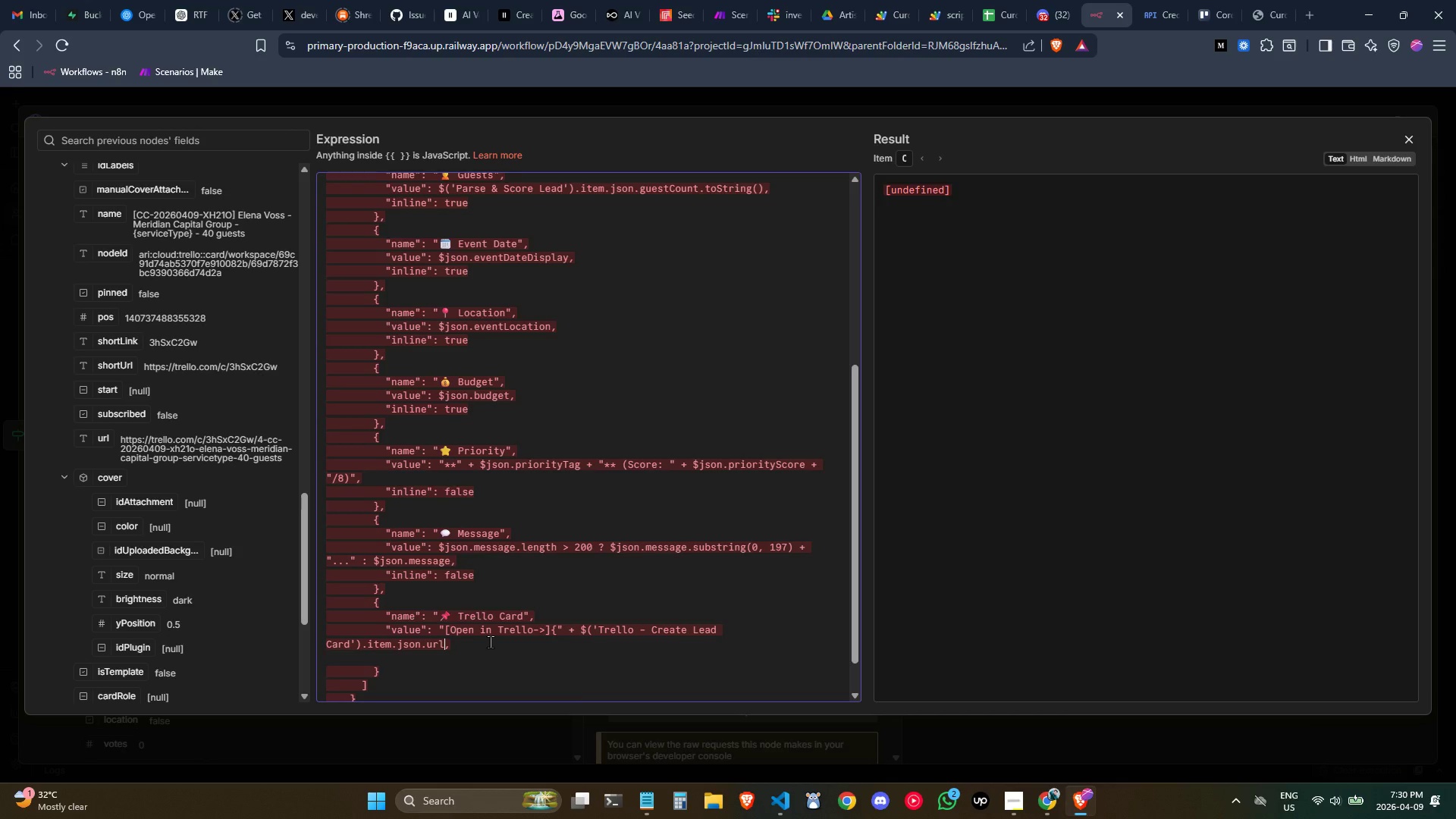 
key(Space)
 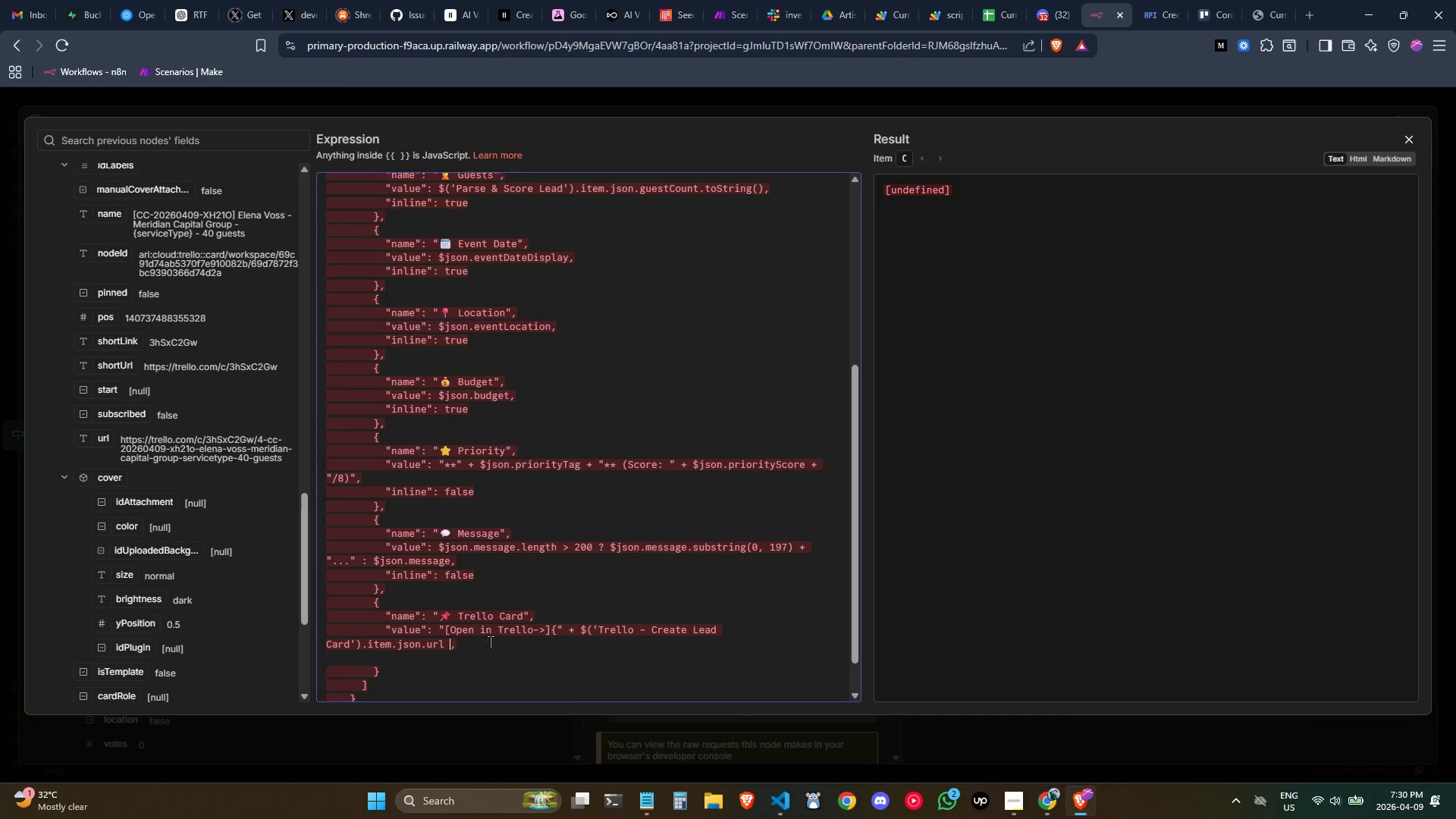 
key(Shift+ShiftLeft)
 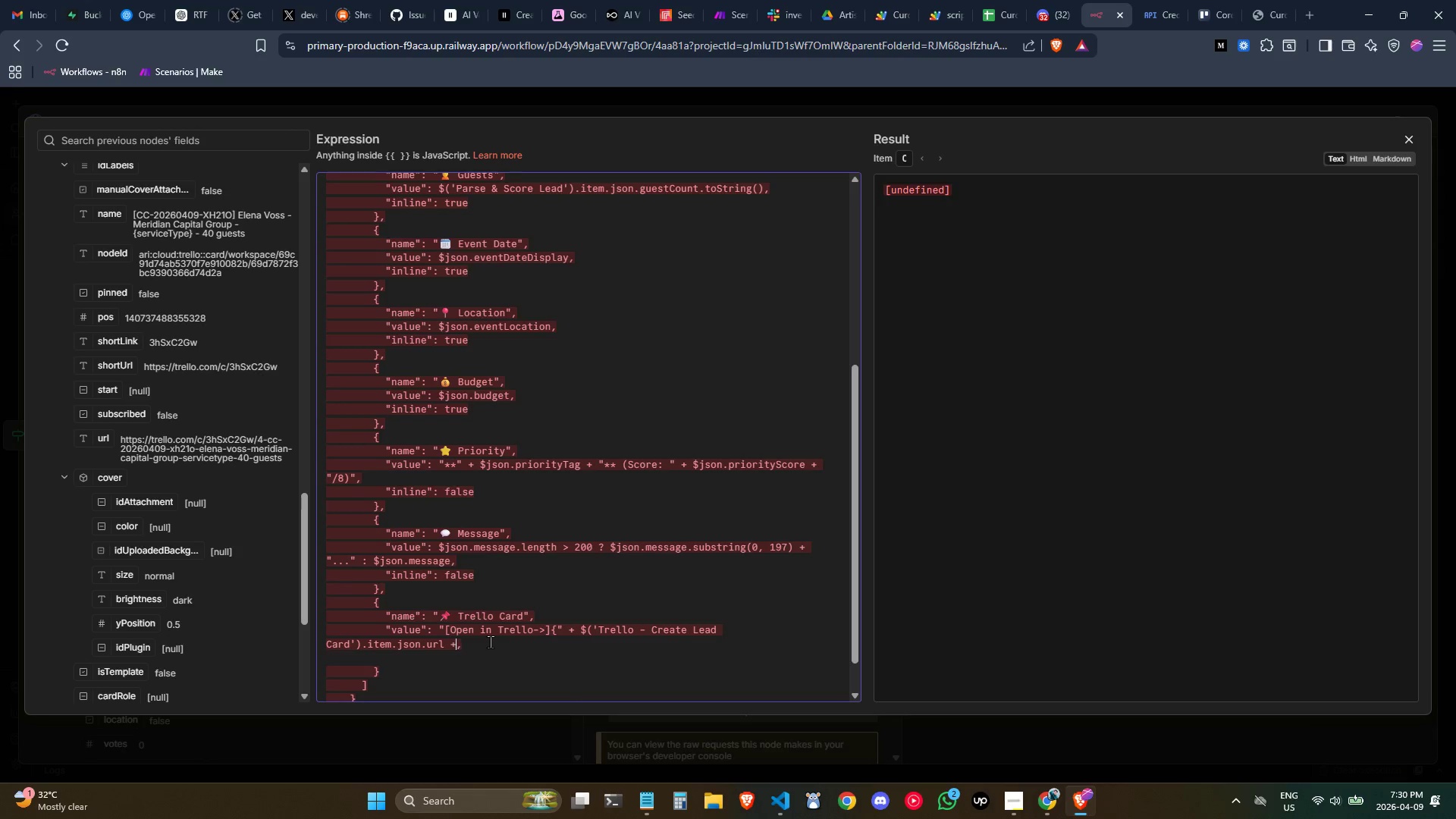 
key(Shift+Equal)
 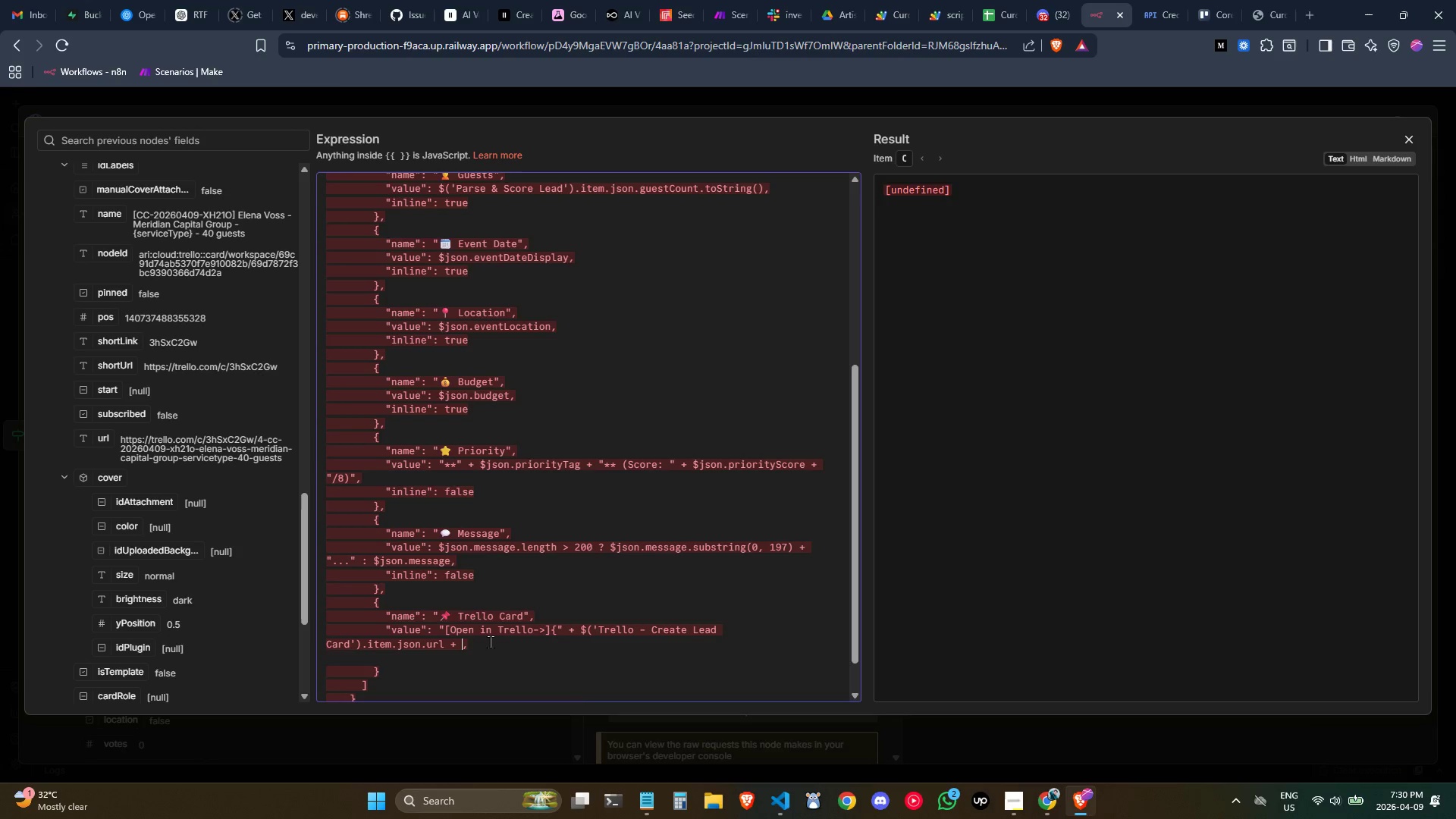 
key(Space)
 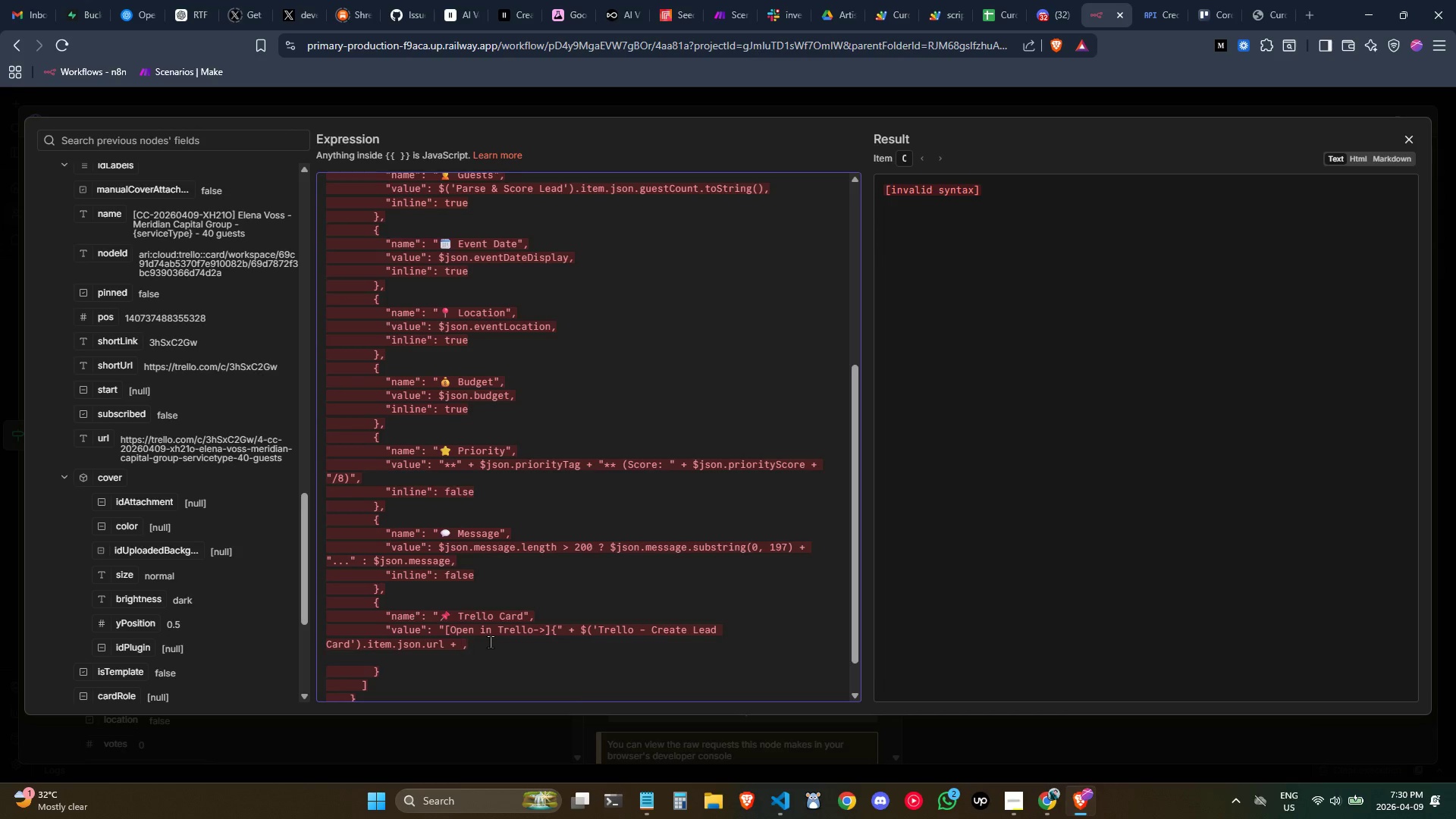 
key(Shift+Quote)
 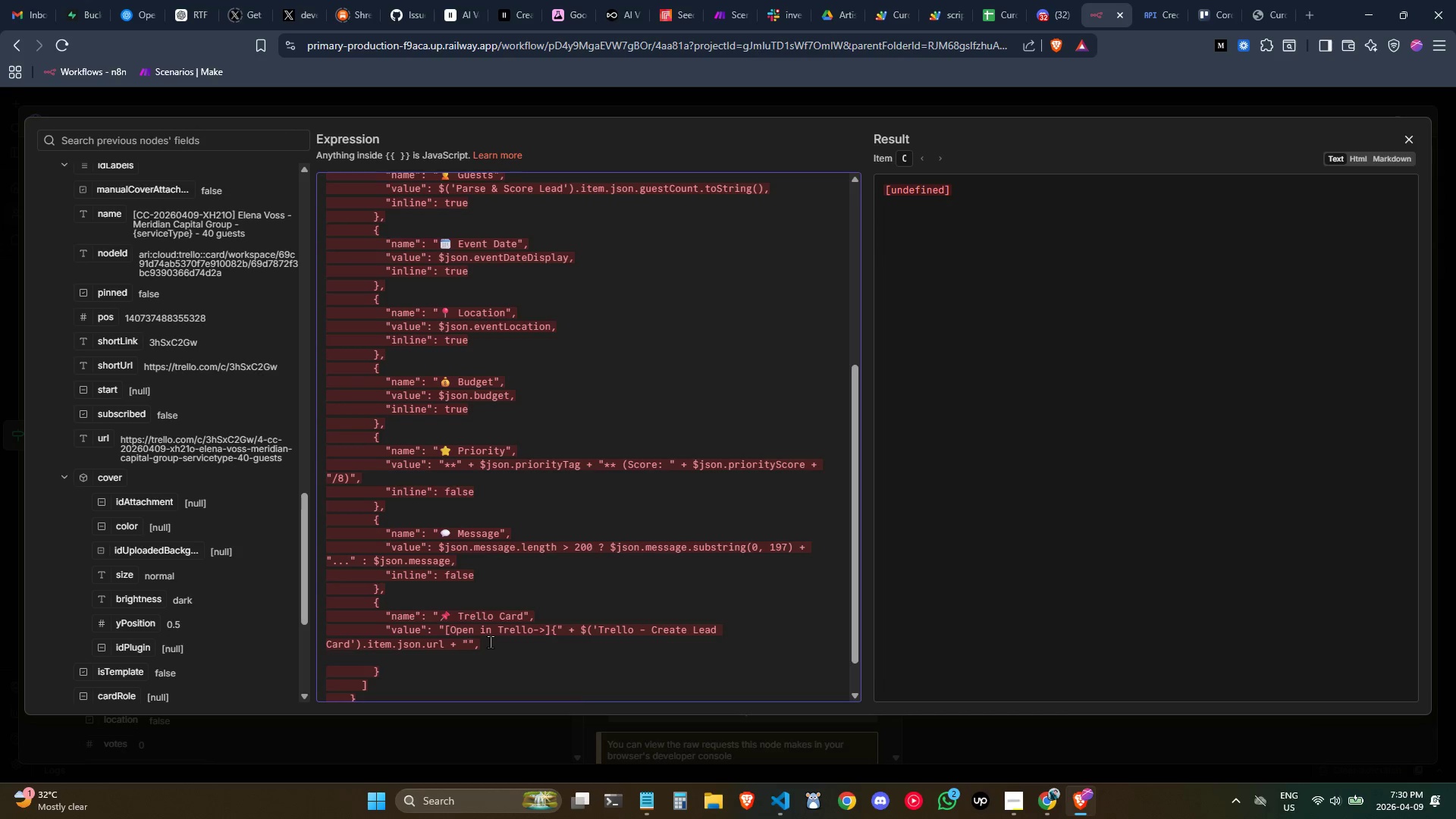 
key(Shift+0)
 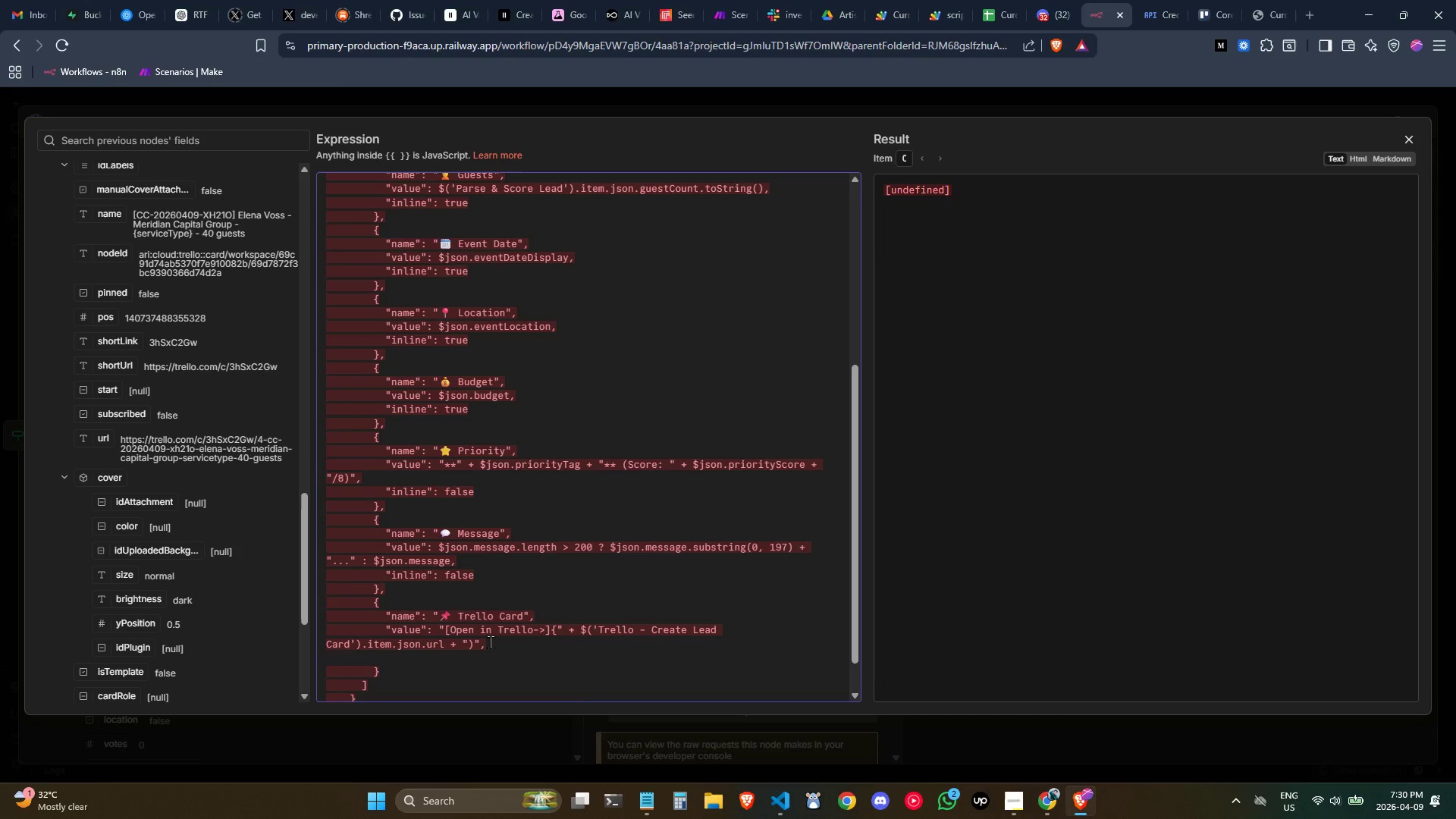 
key(ArrowRight)
 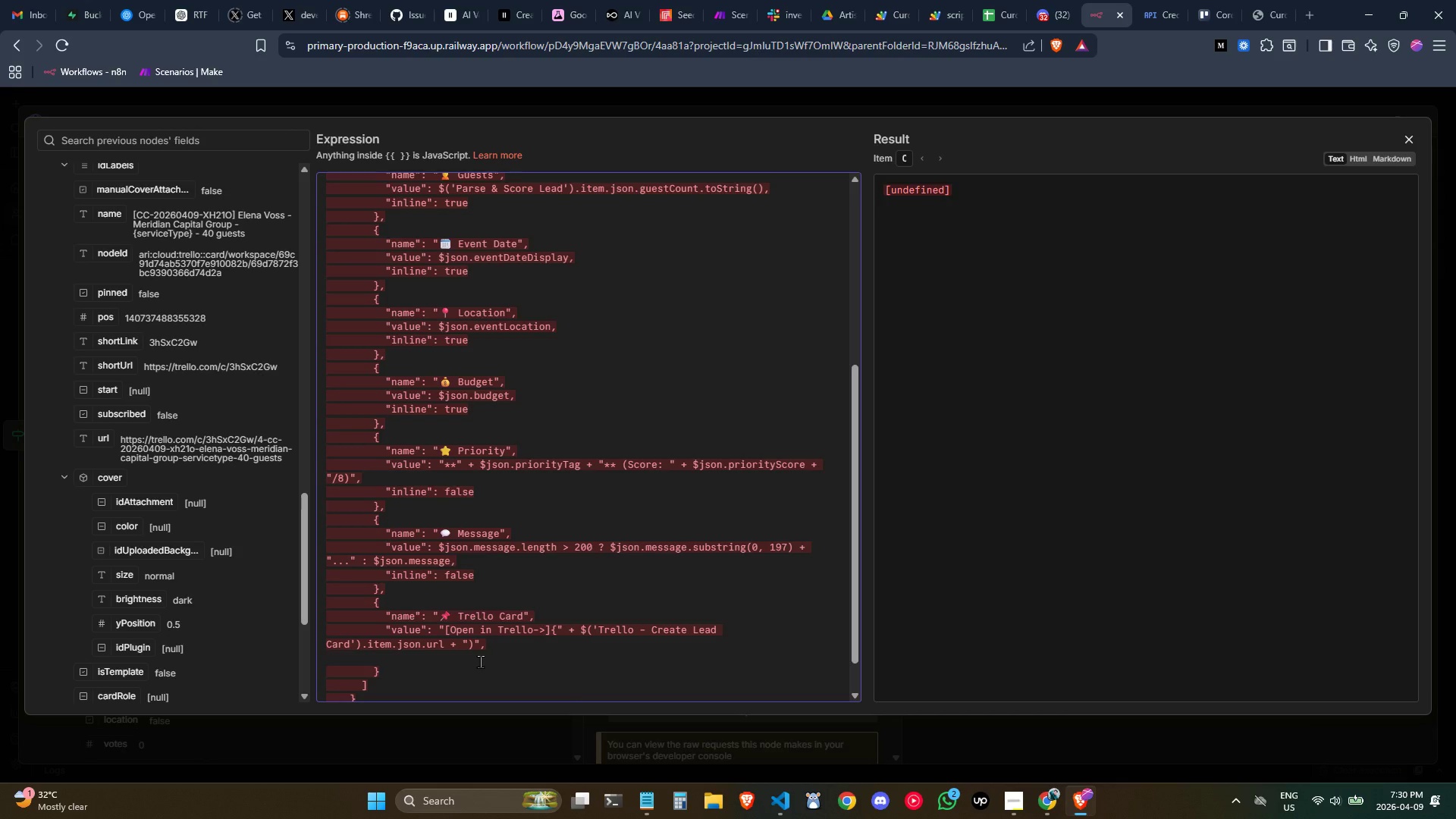 
left_click([483, 662])
 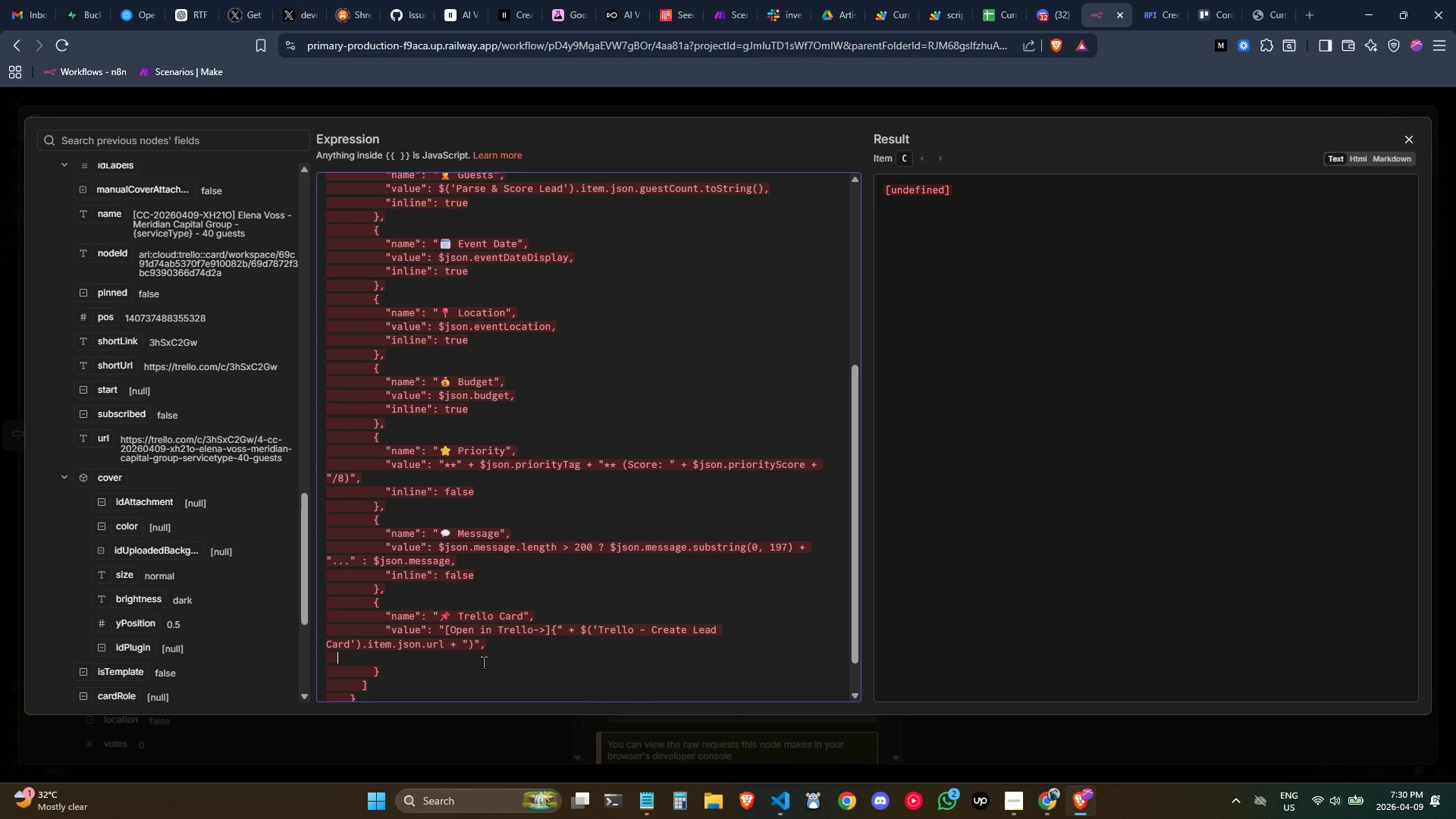 
key(Tab)
key(Tab)
key(Tab)
key(Tab)
key(Tab)
type("inline)
 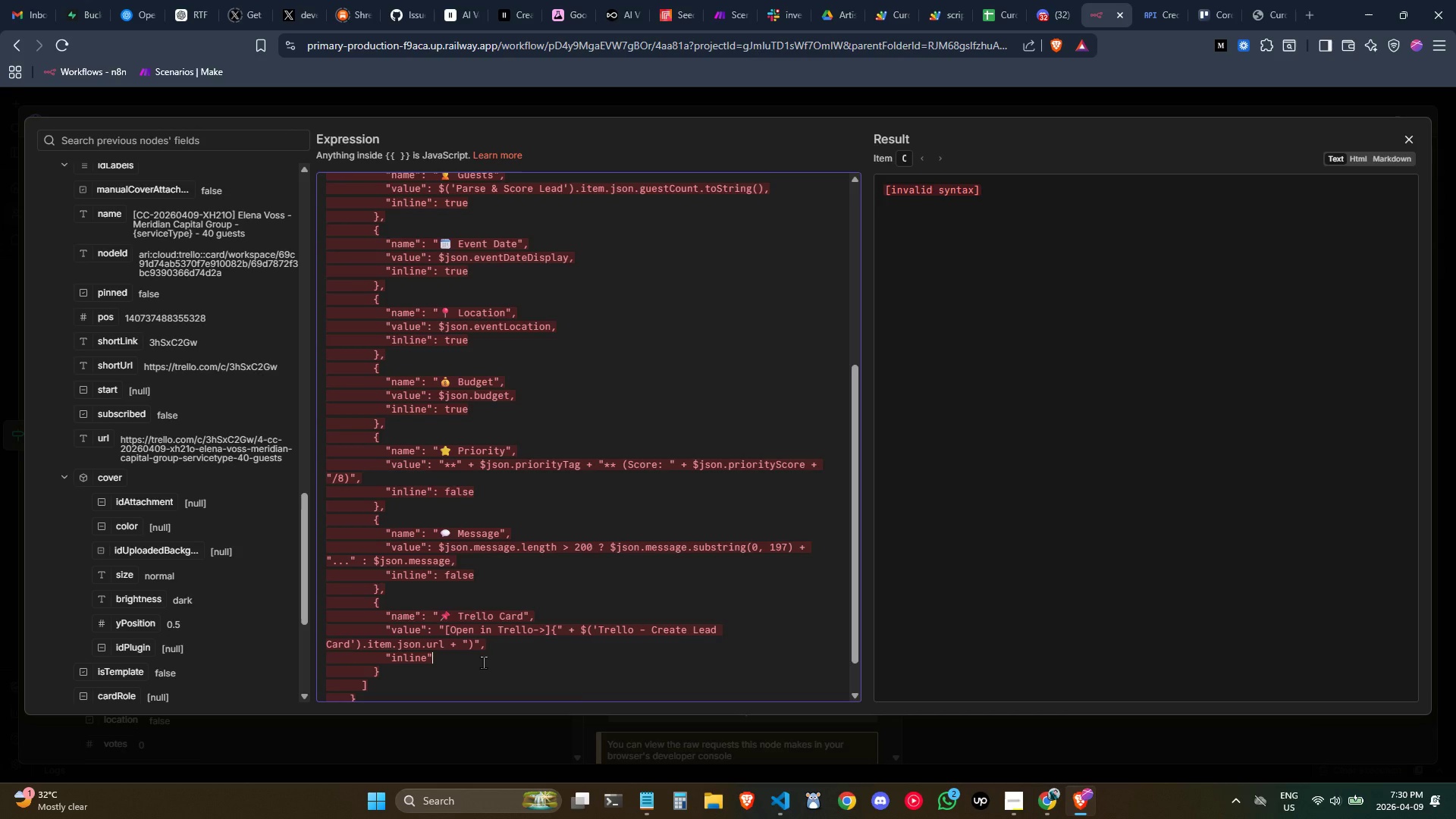 
 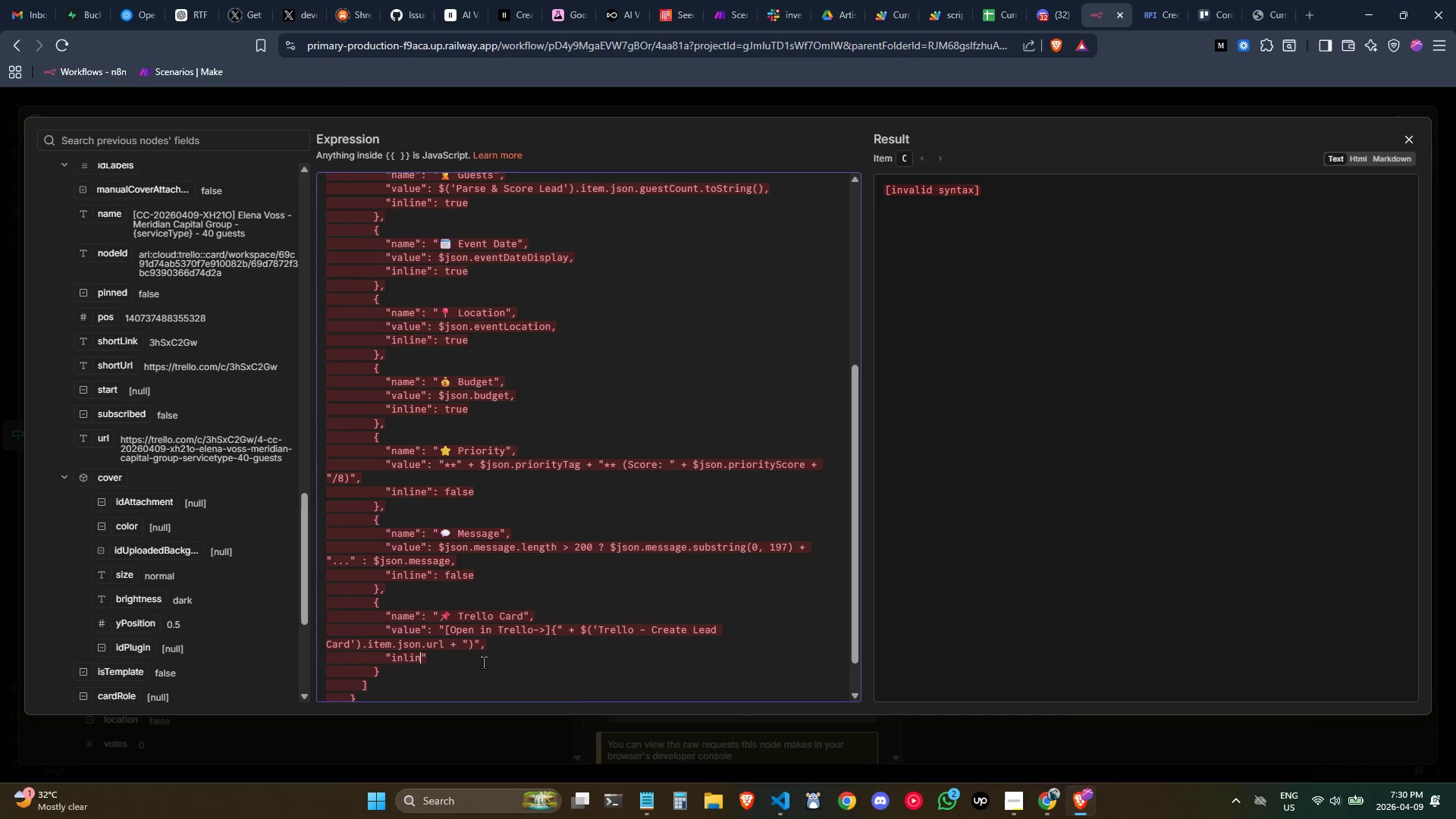 
key(ArrowRight)
 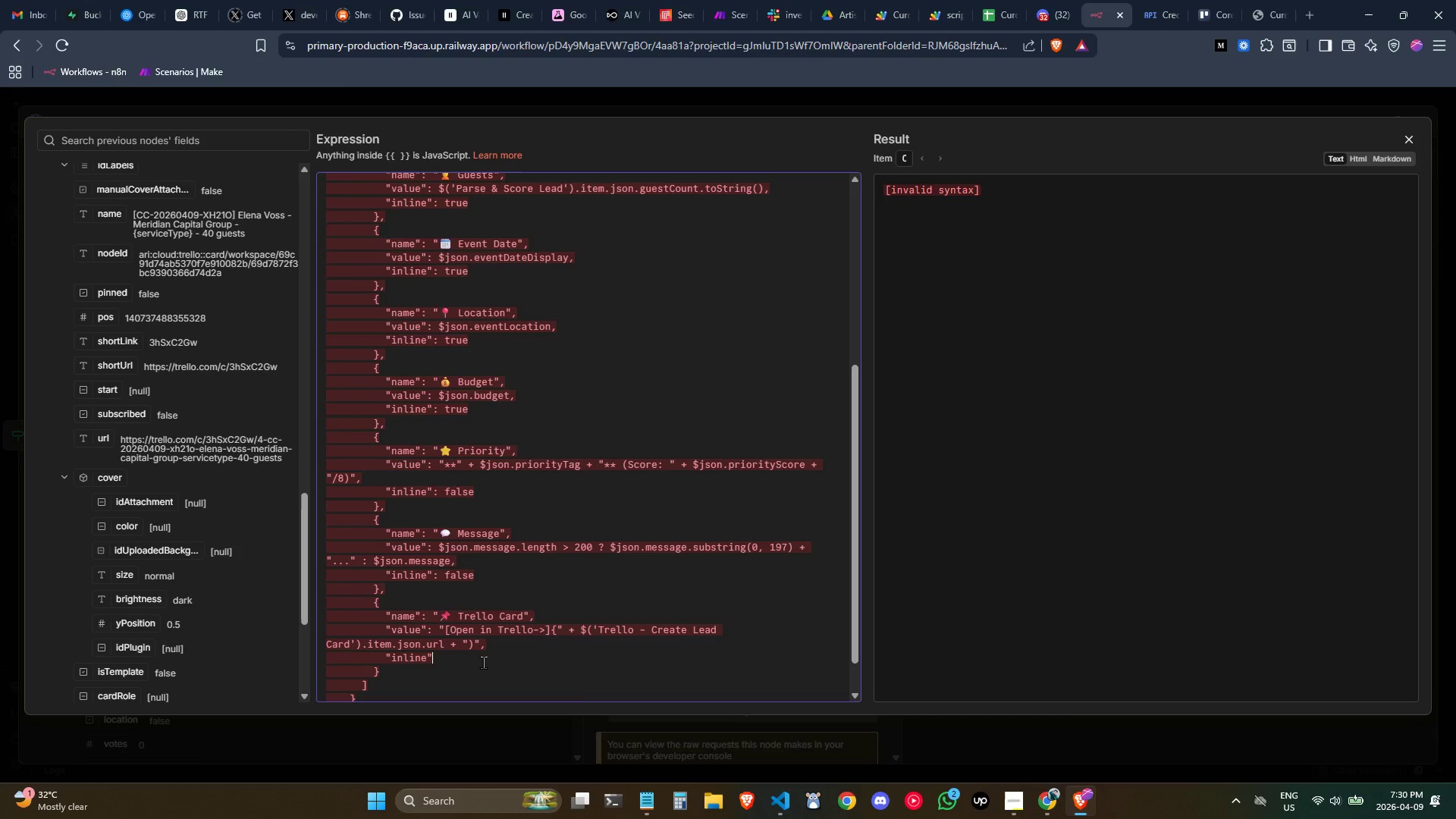 
type(: true)
 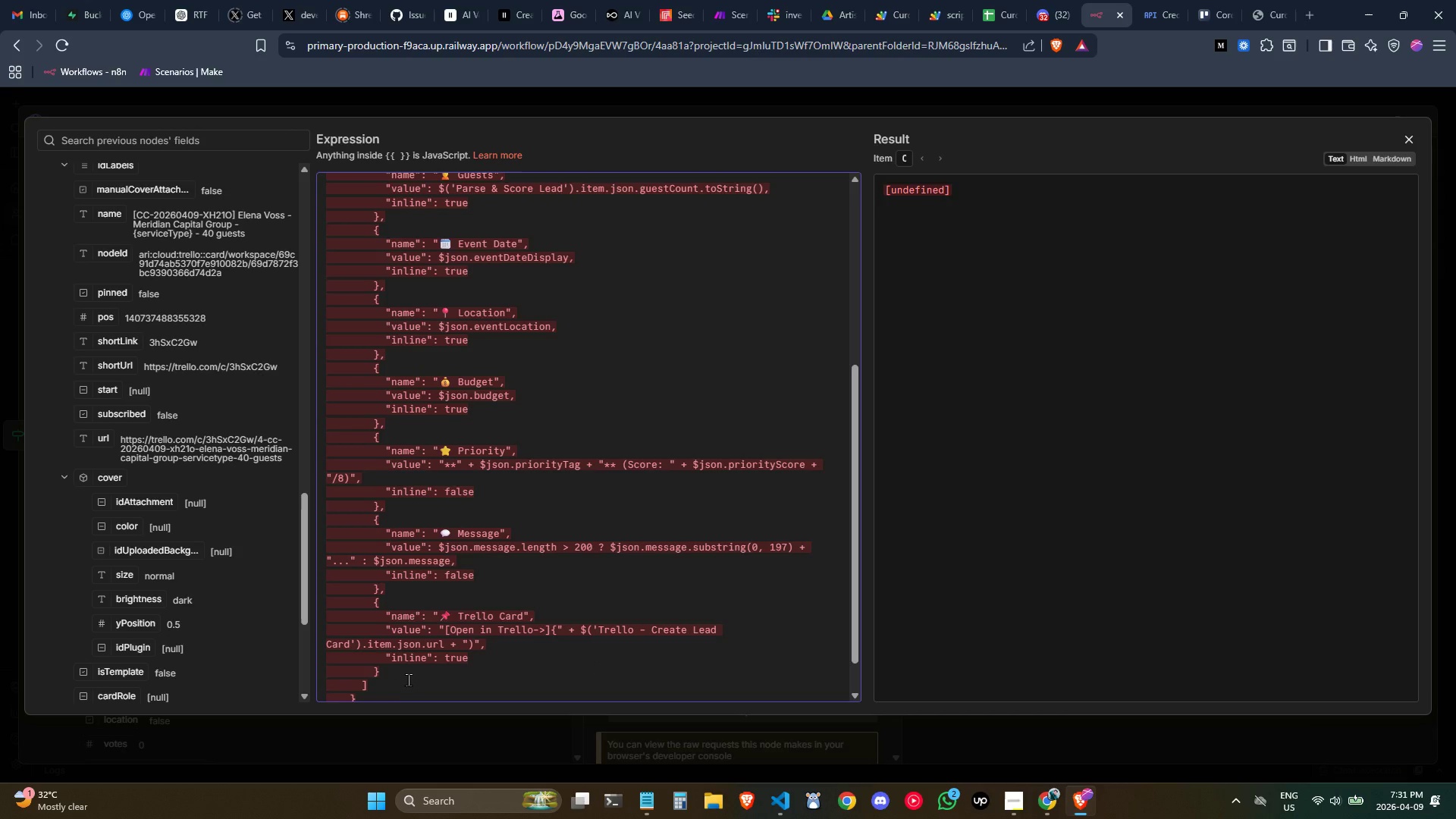 
wait(11.06)
 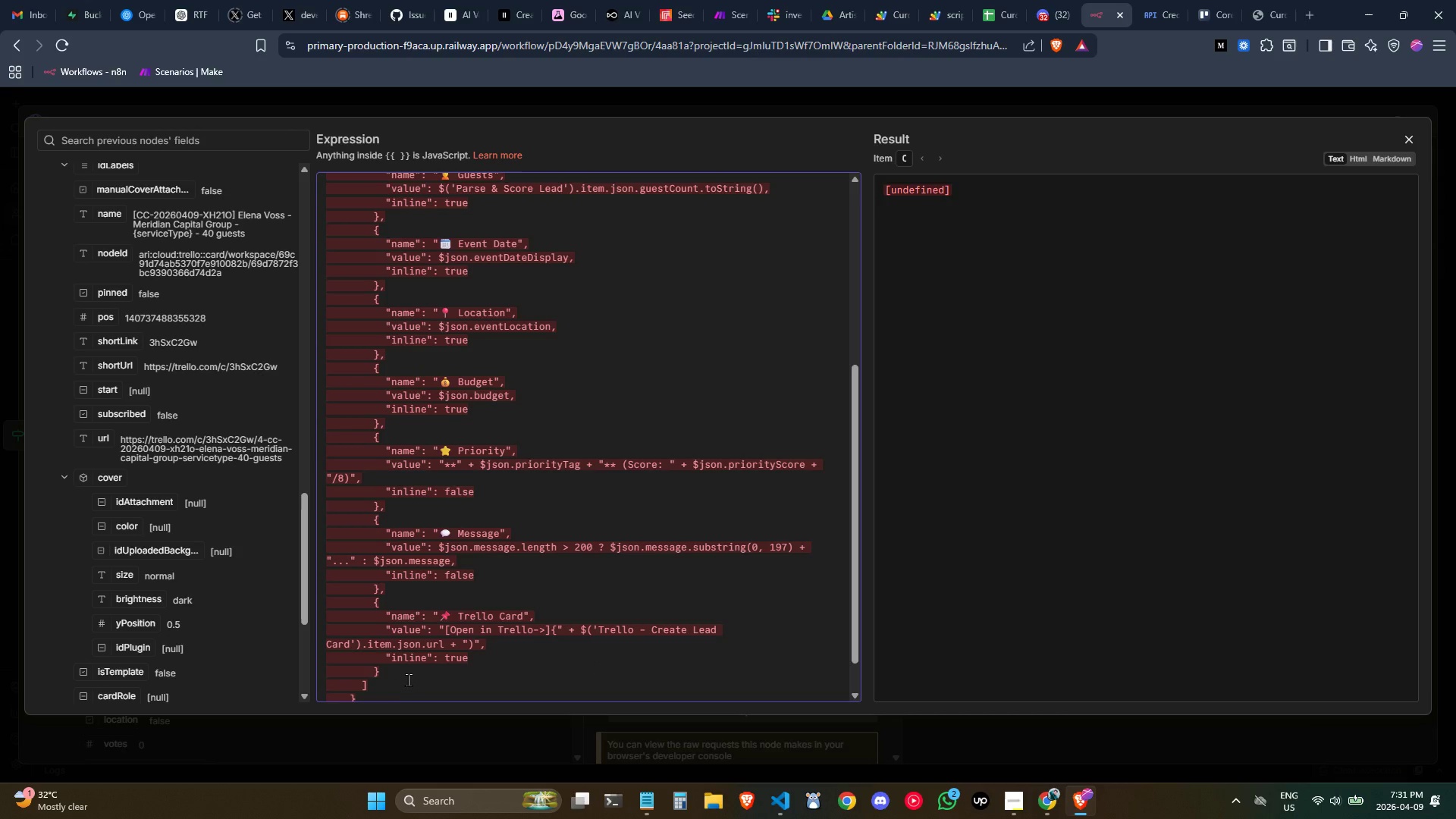 
left_click([575, 656])
 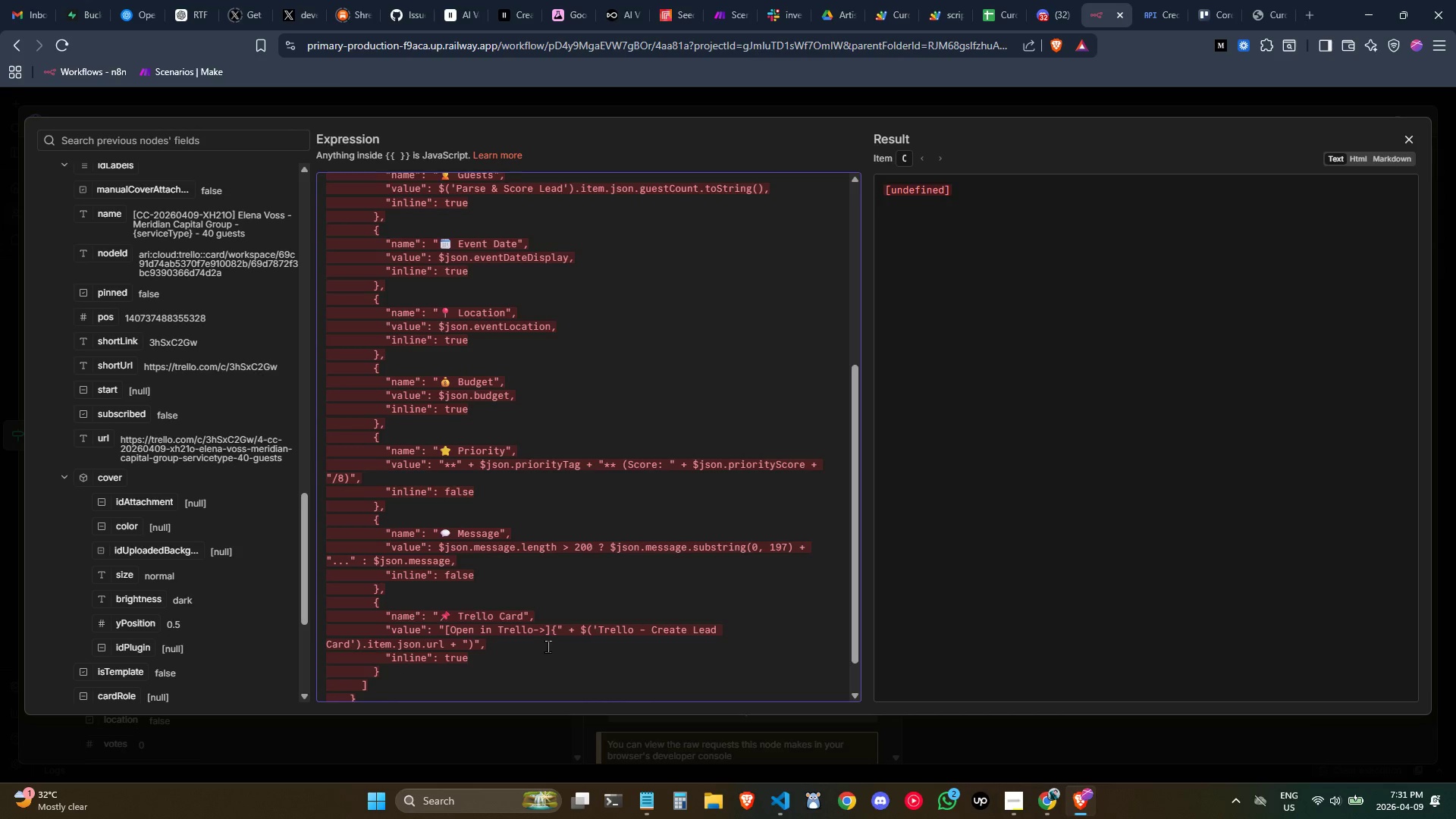 
left_click([548, 646])
 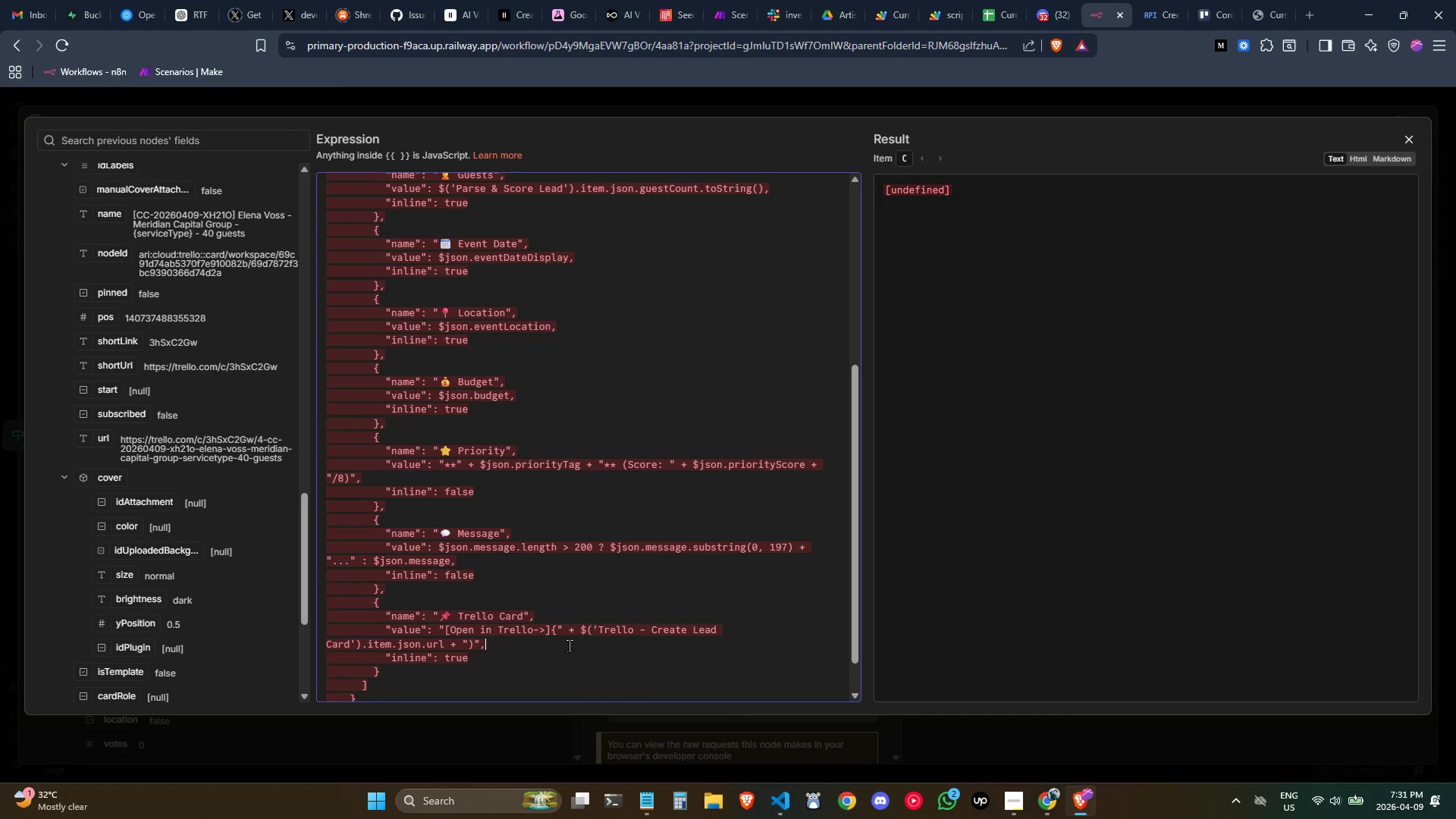 
left_click([569, 645])
 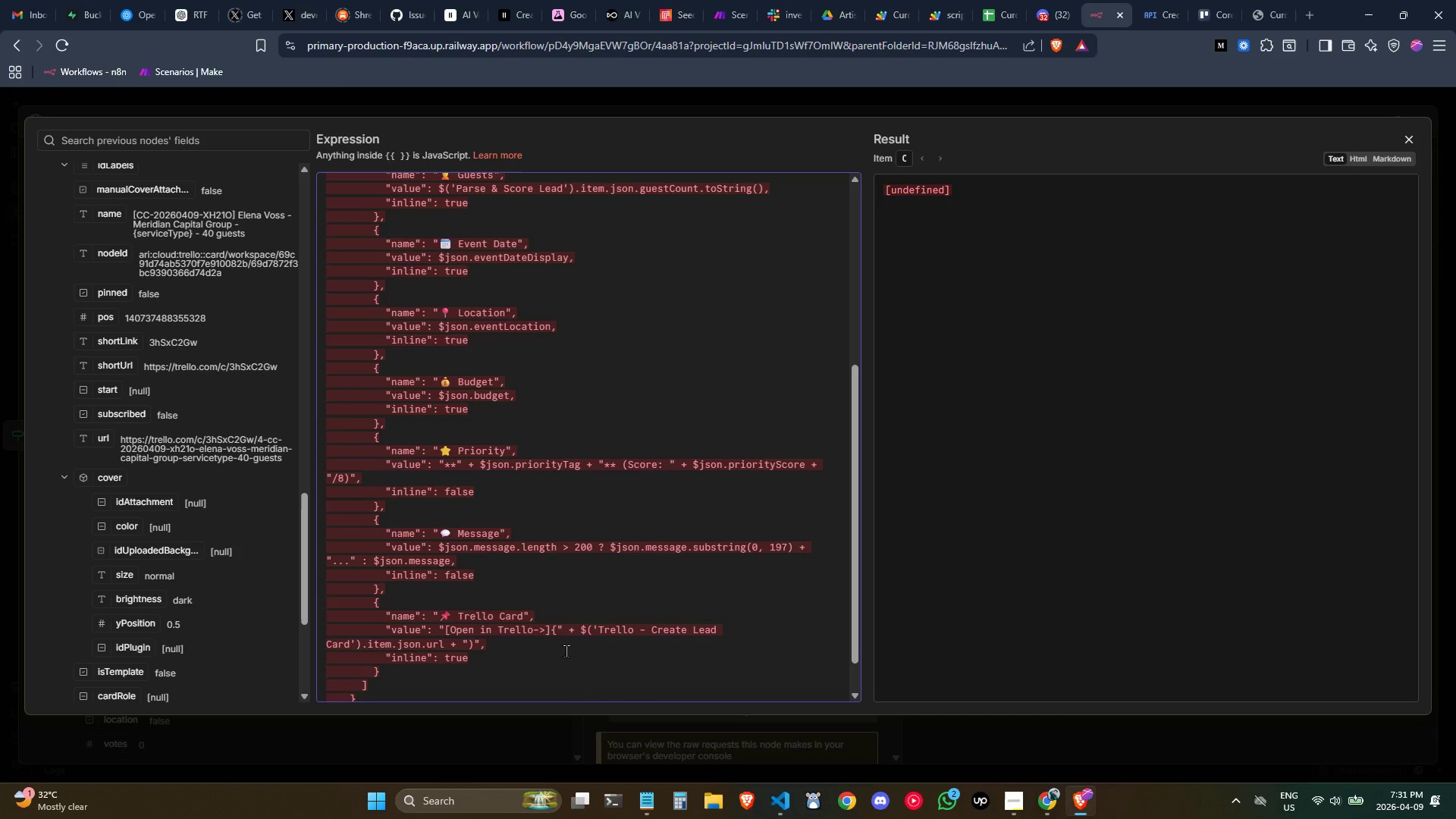 
wait(6.66)
 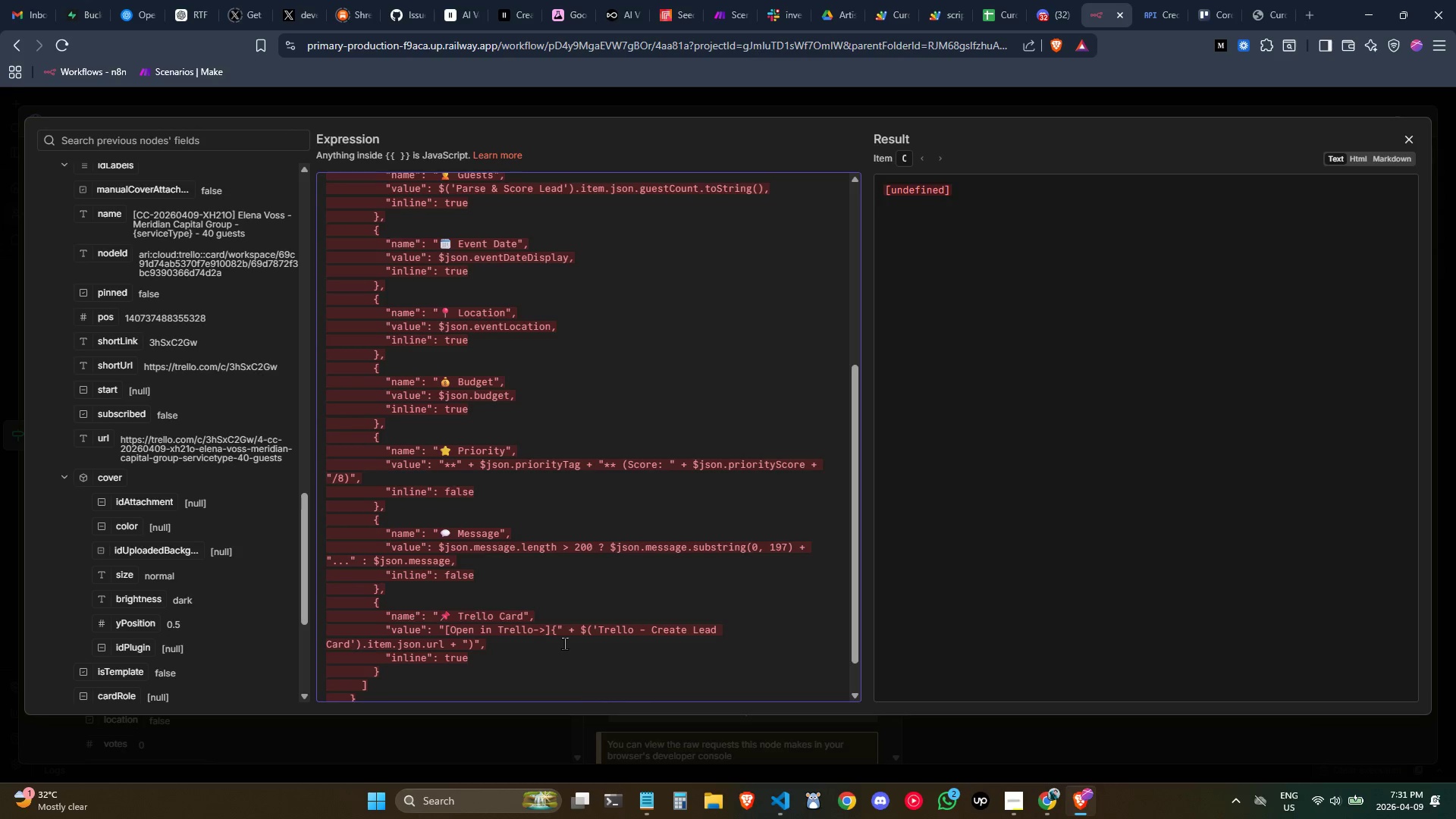 
left_click([559, 635])
 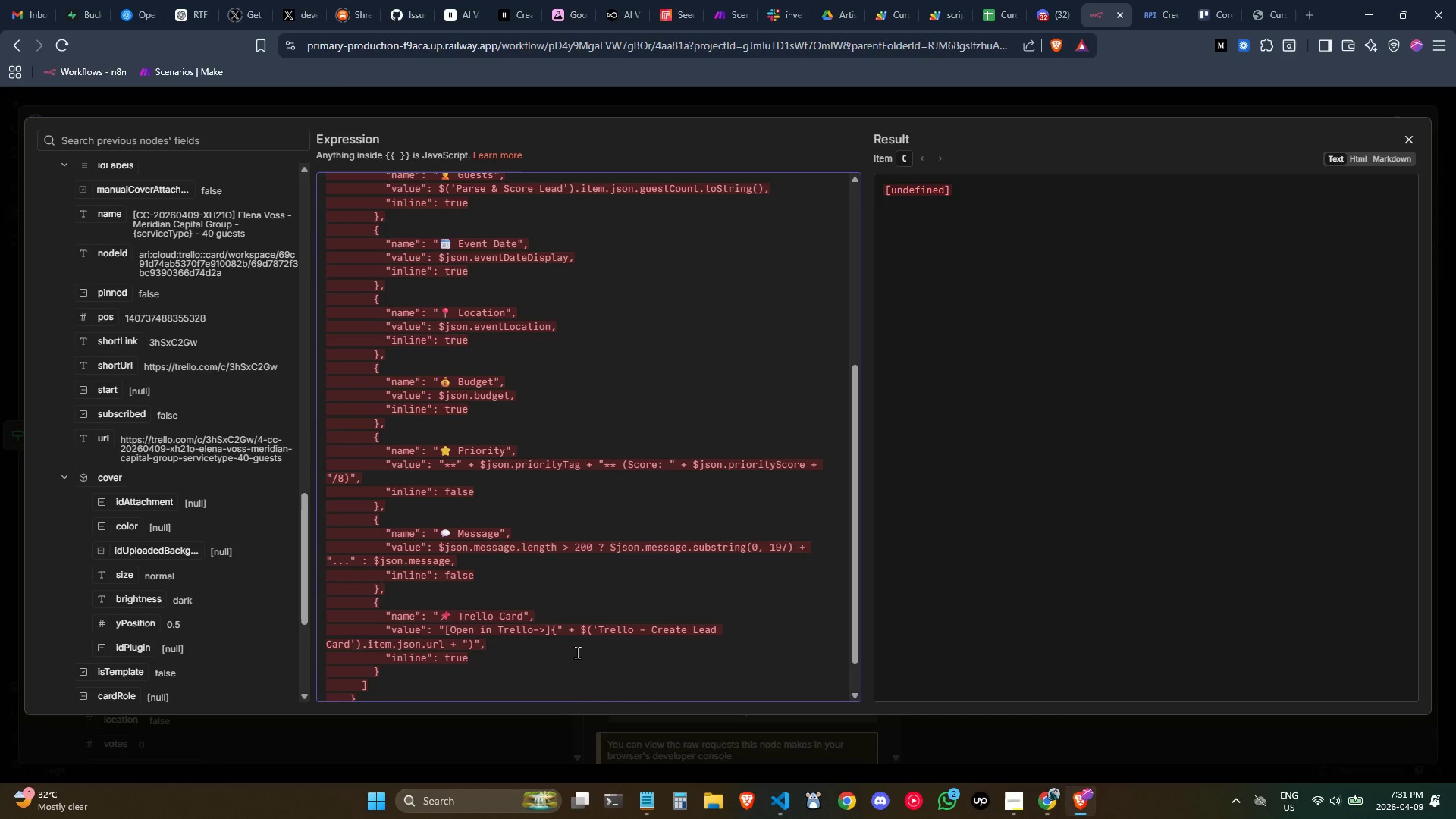 
key(Backspace)
 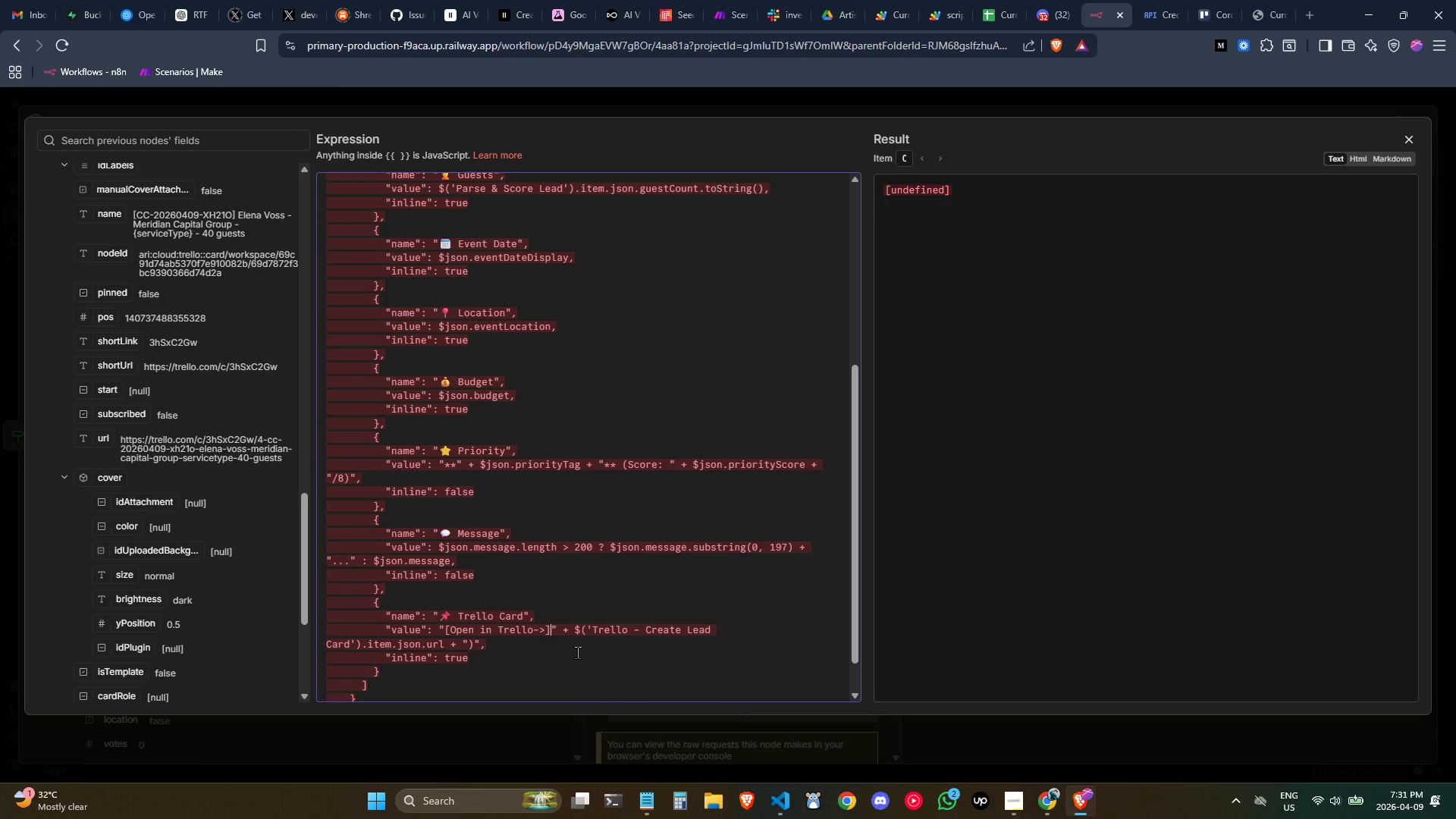 
key(Shift+9)
 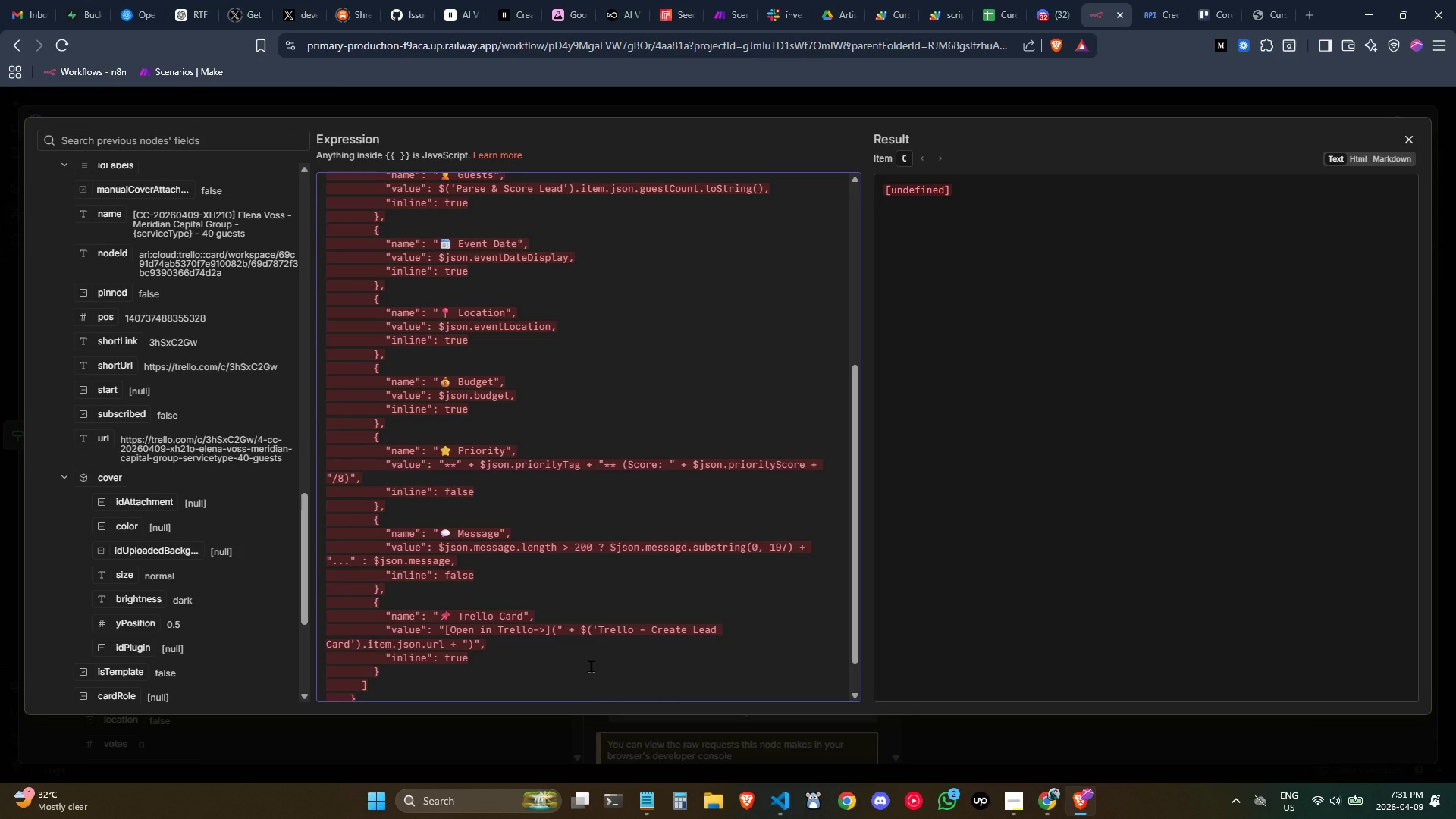 
wait(15.41)
 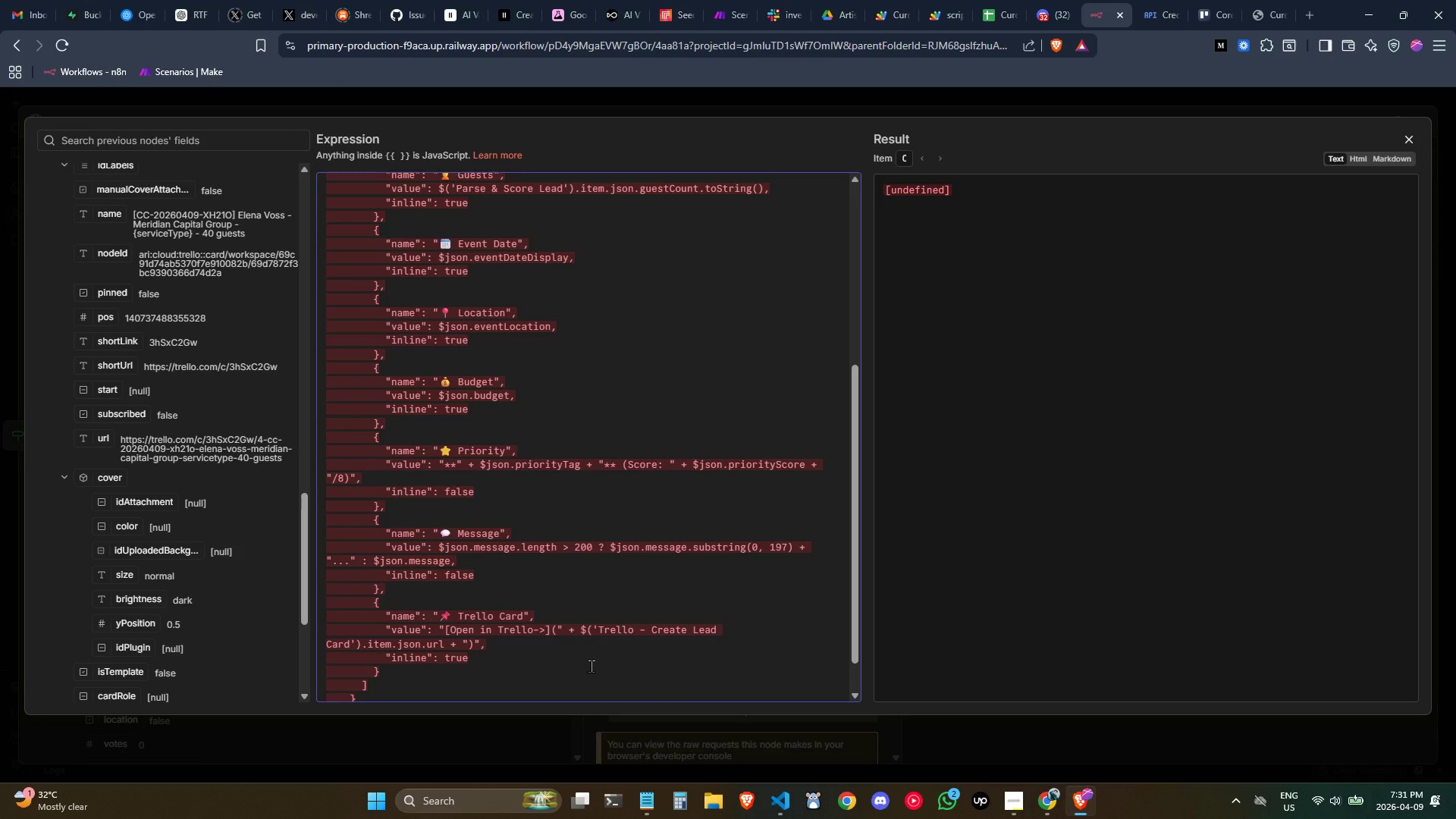 
scroll: coordinate [190, 462], scroll_direction: up, amount: 1.0
 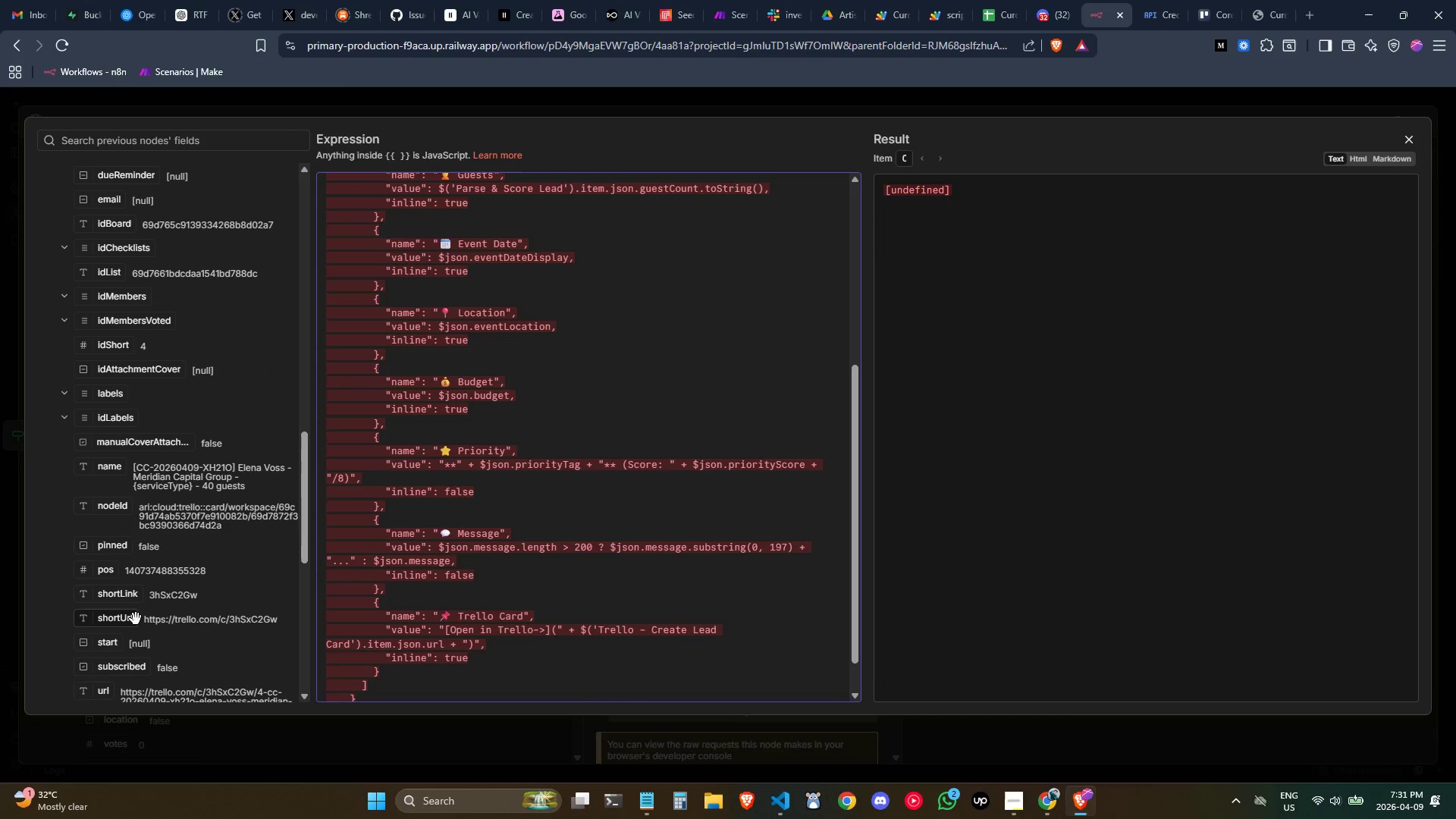 
scroll: coordinate [433, 548], scroll_direction: down, amount: 1.0
 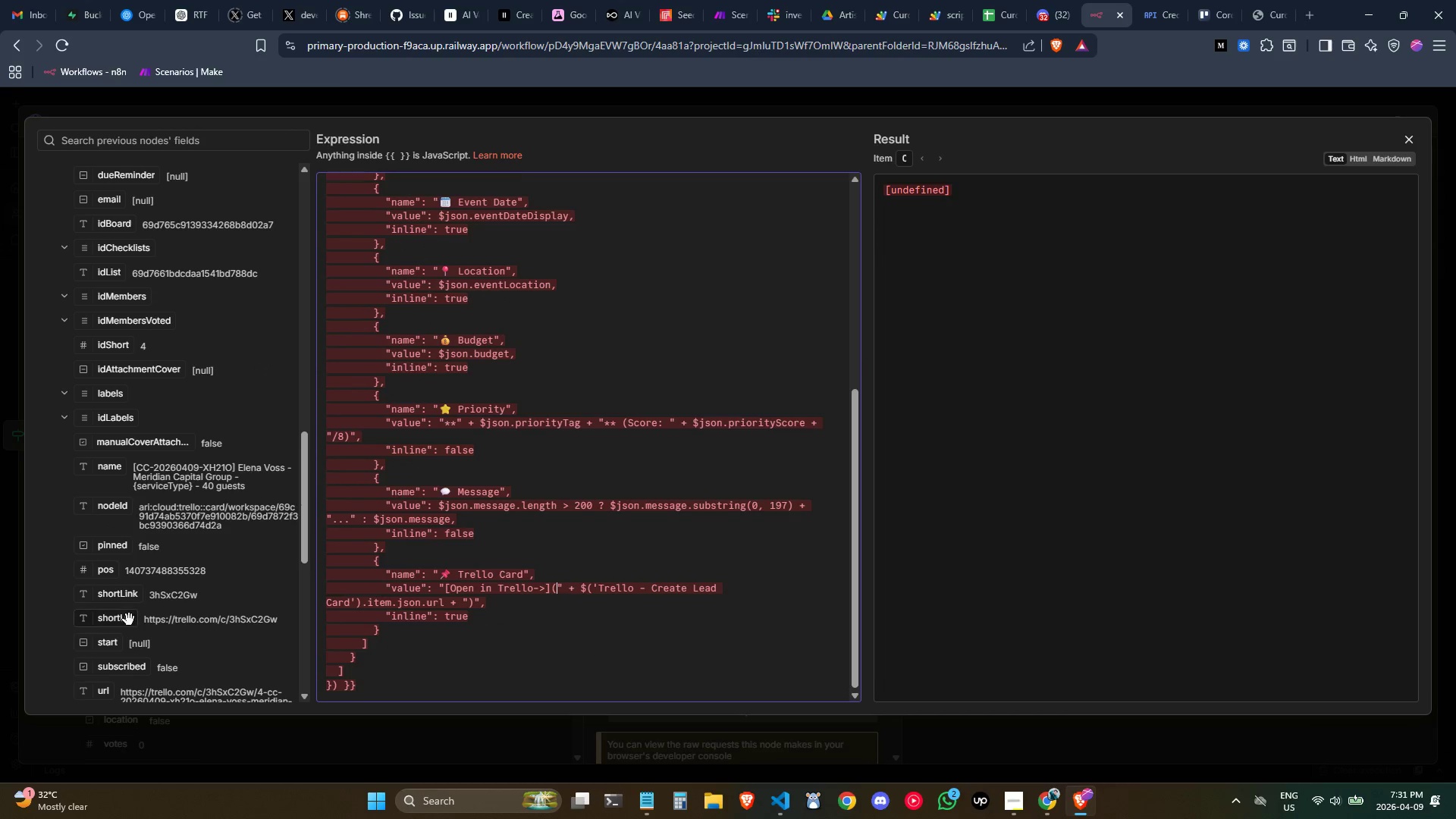 
left_click_drag(start_coordinate=[125, 620], to_coordinate=[555, 596])
 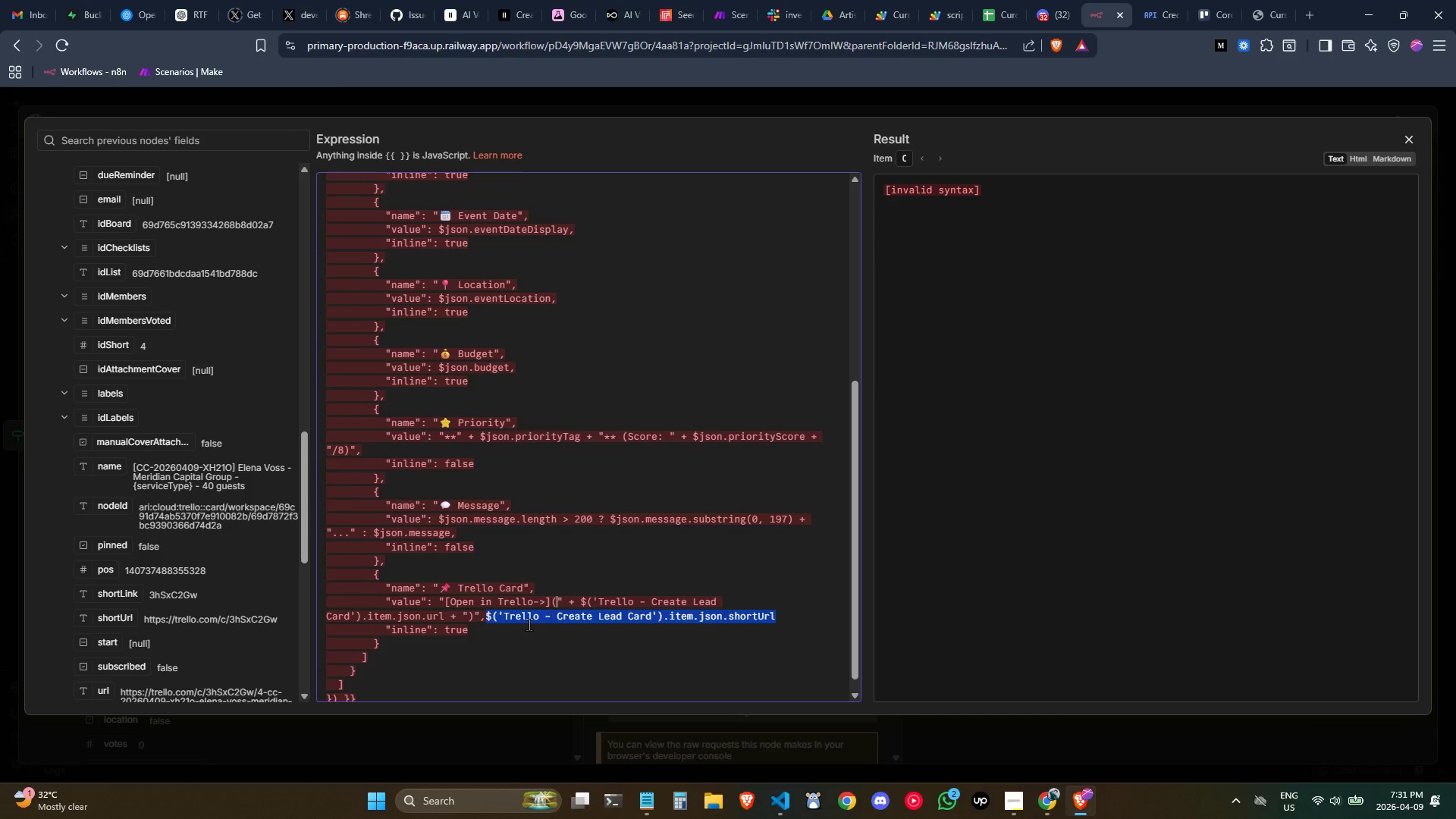 
left_click([510, 627])
 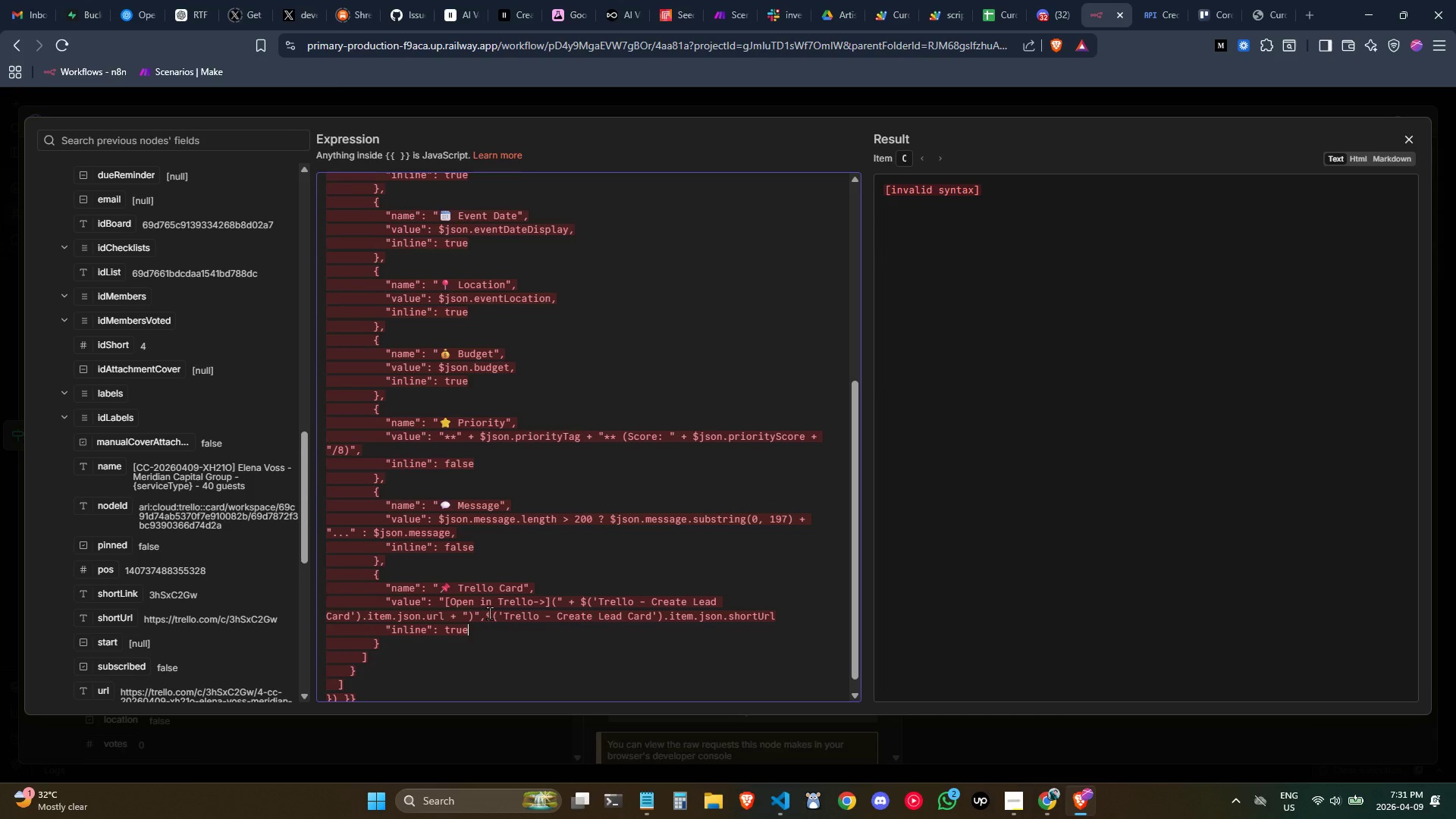 
left_click_drag(start_coordinate=[485, 616], to_coordinate=[780, 618])
 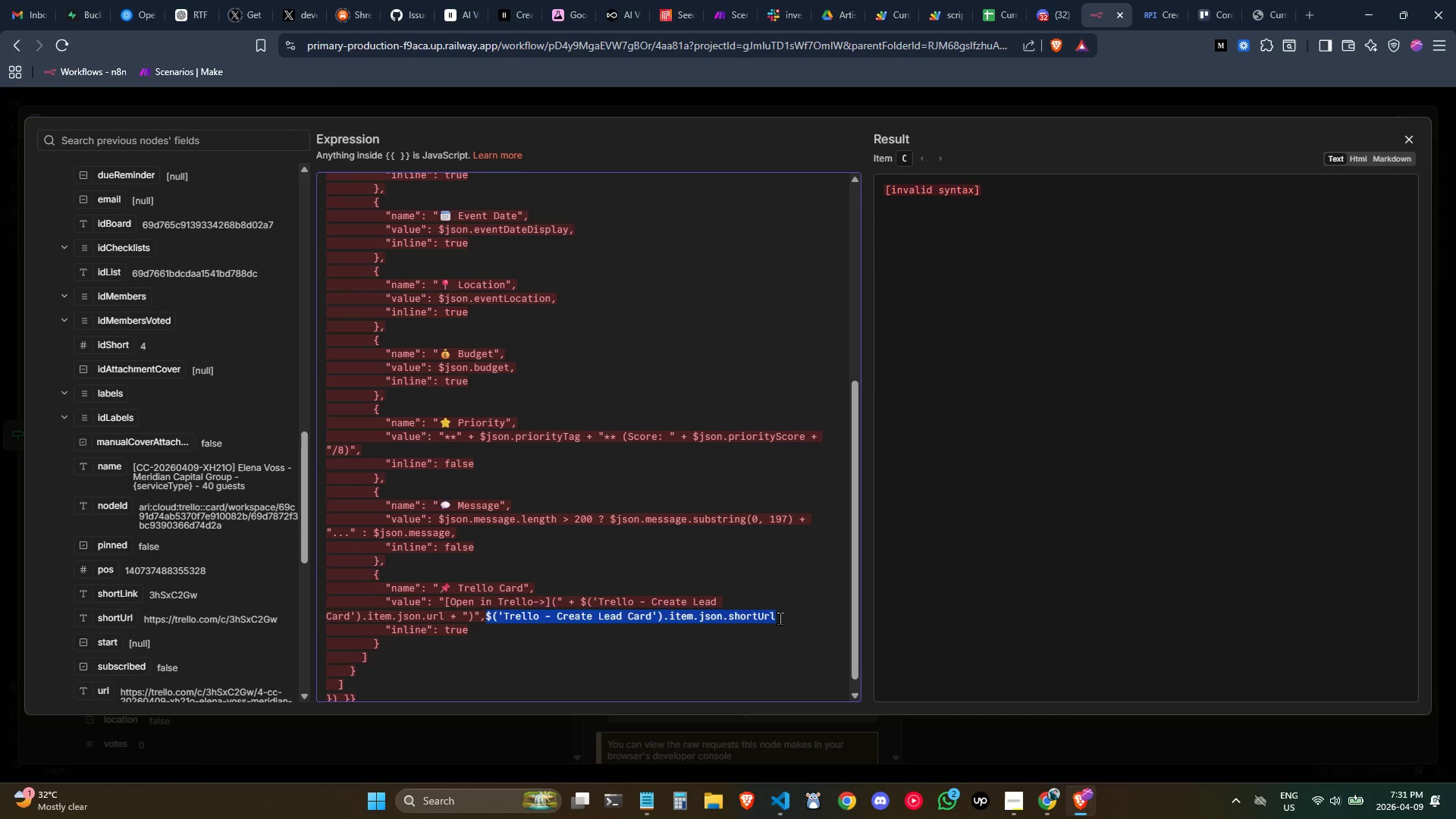 
key(Control+X)
 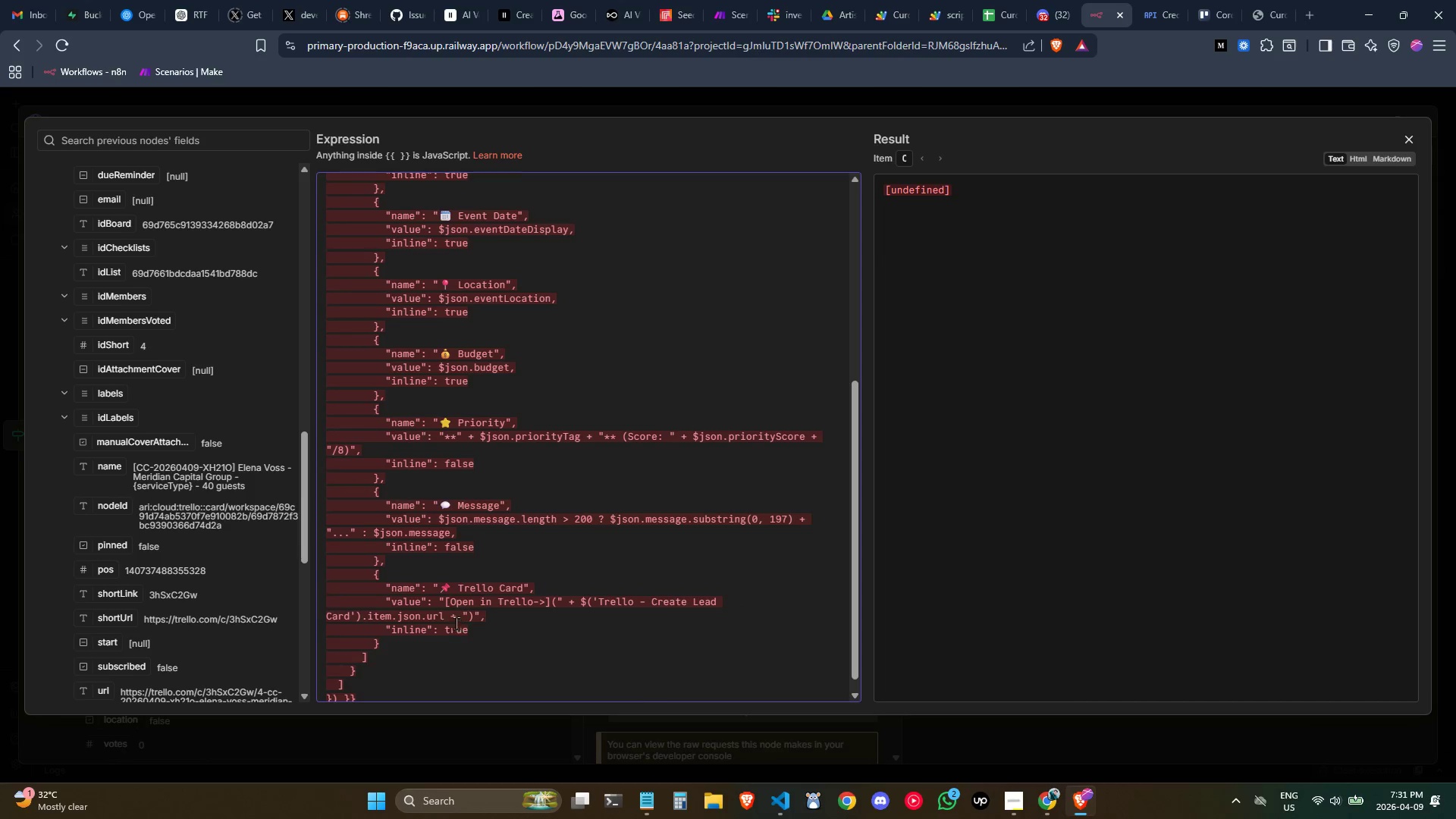 
left_click_drag(start_coordinate=[445, 617], to_coordinate=[581, 600])
 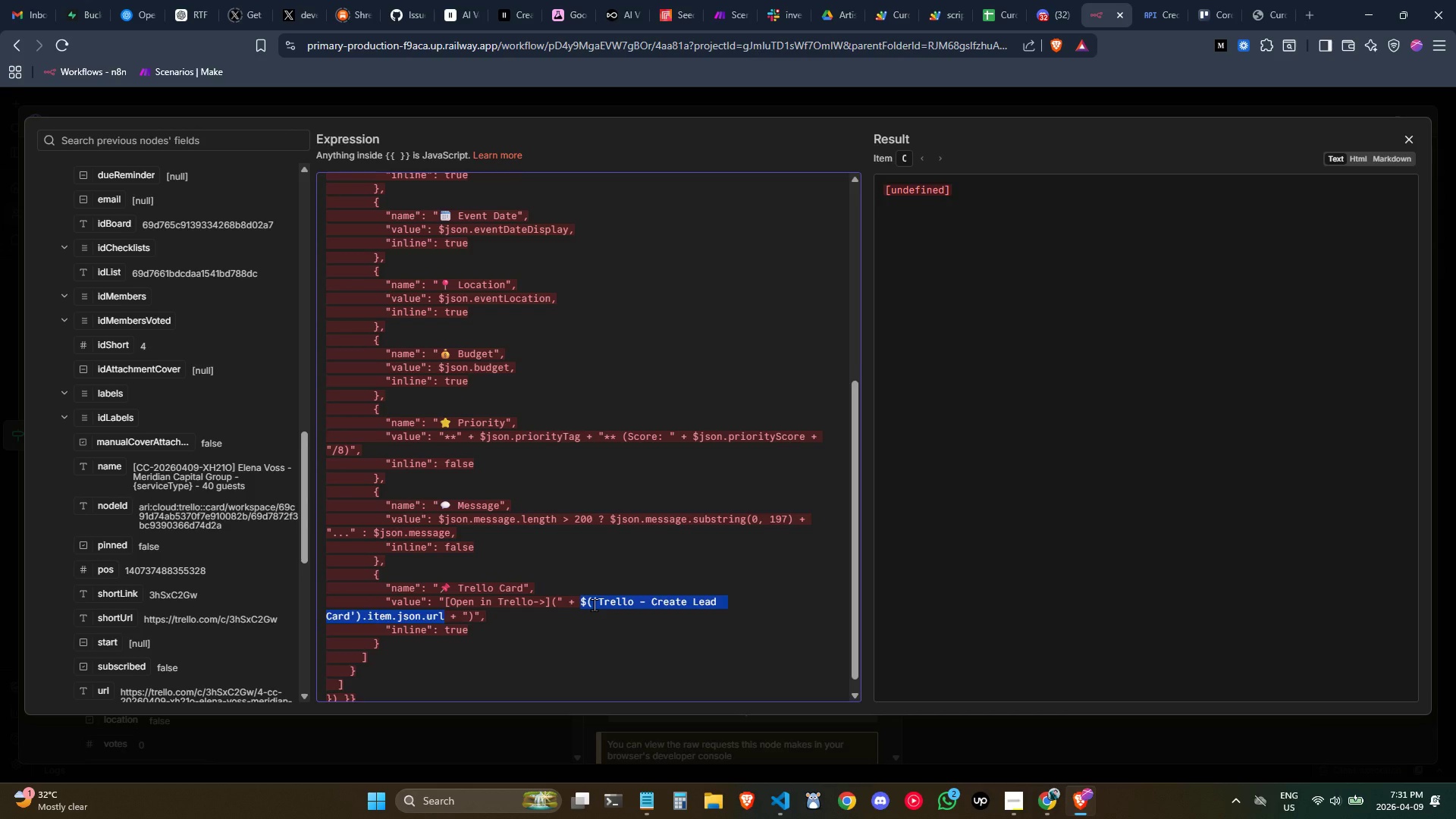 
key(Backspace)
 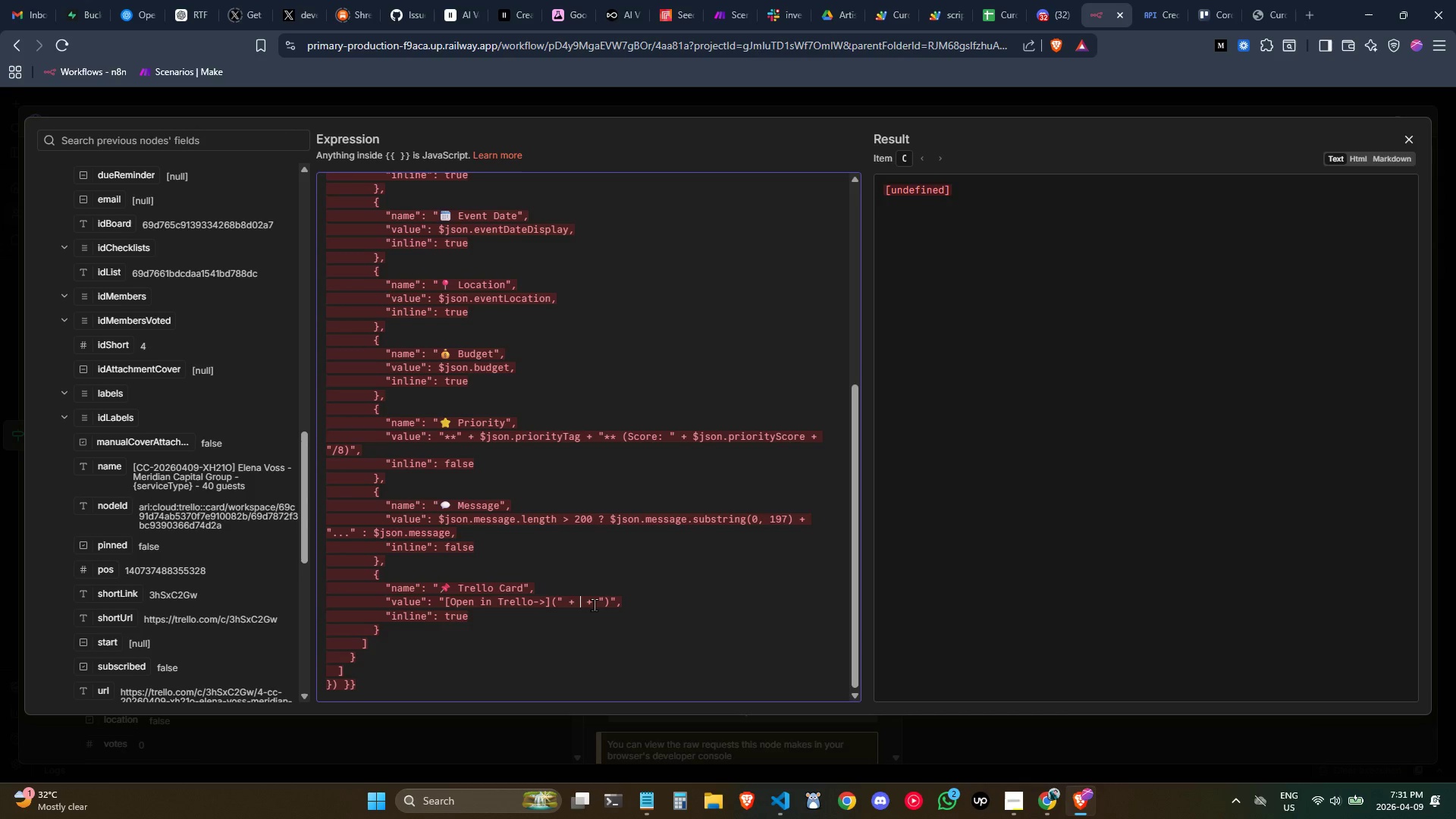 
key(Control+ControlLeft)
 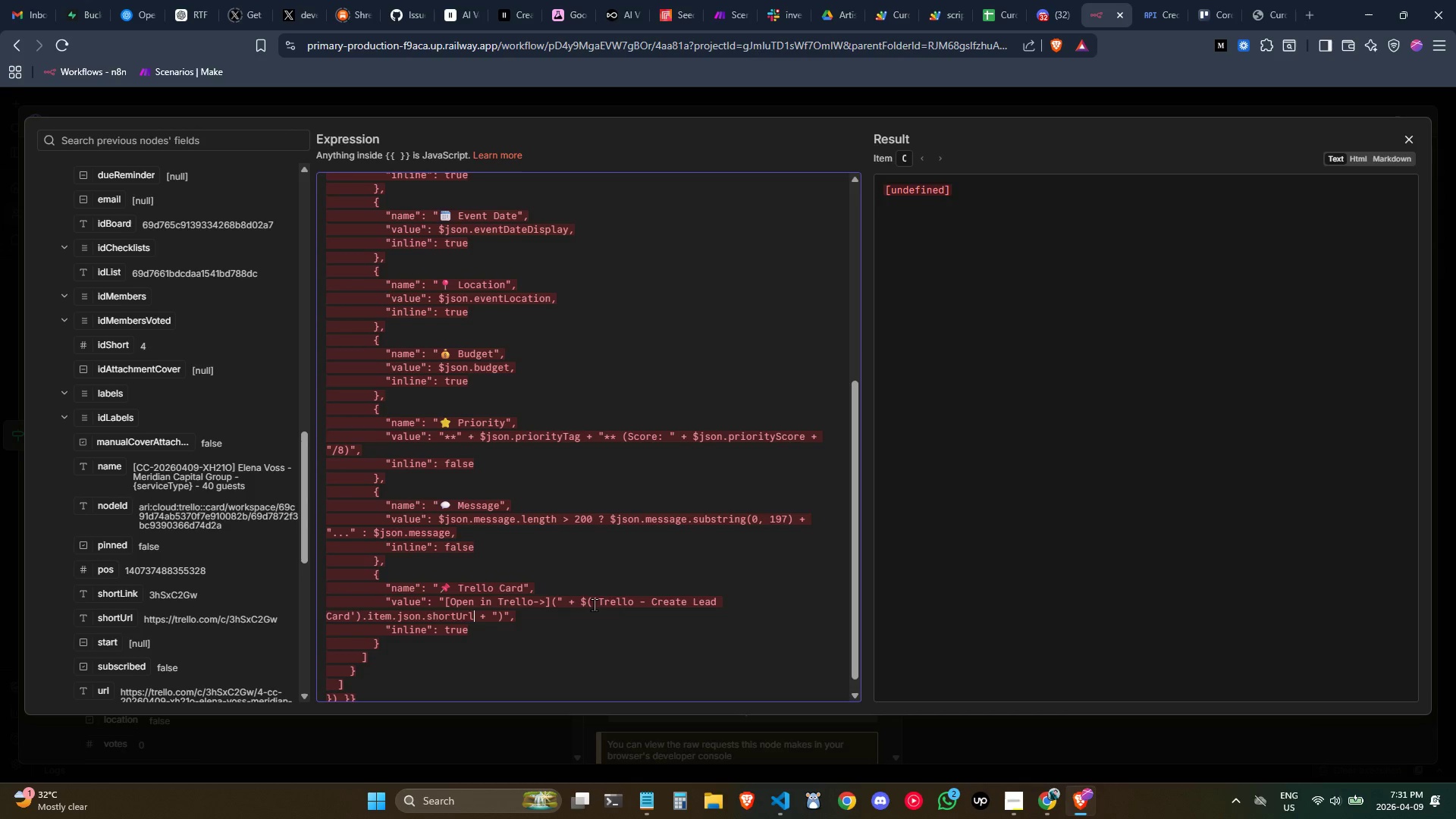 
key(Control+V)
 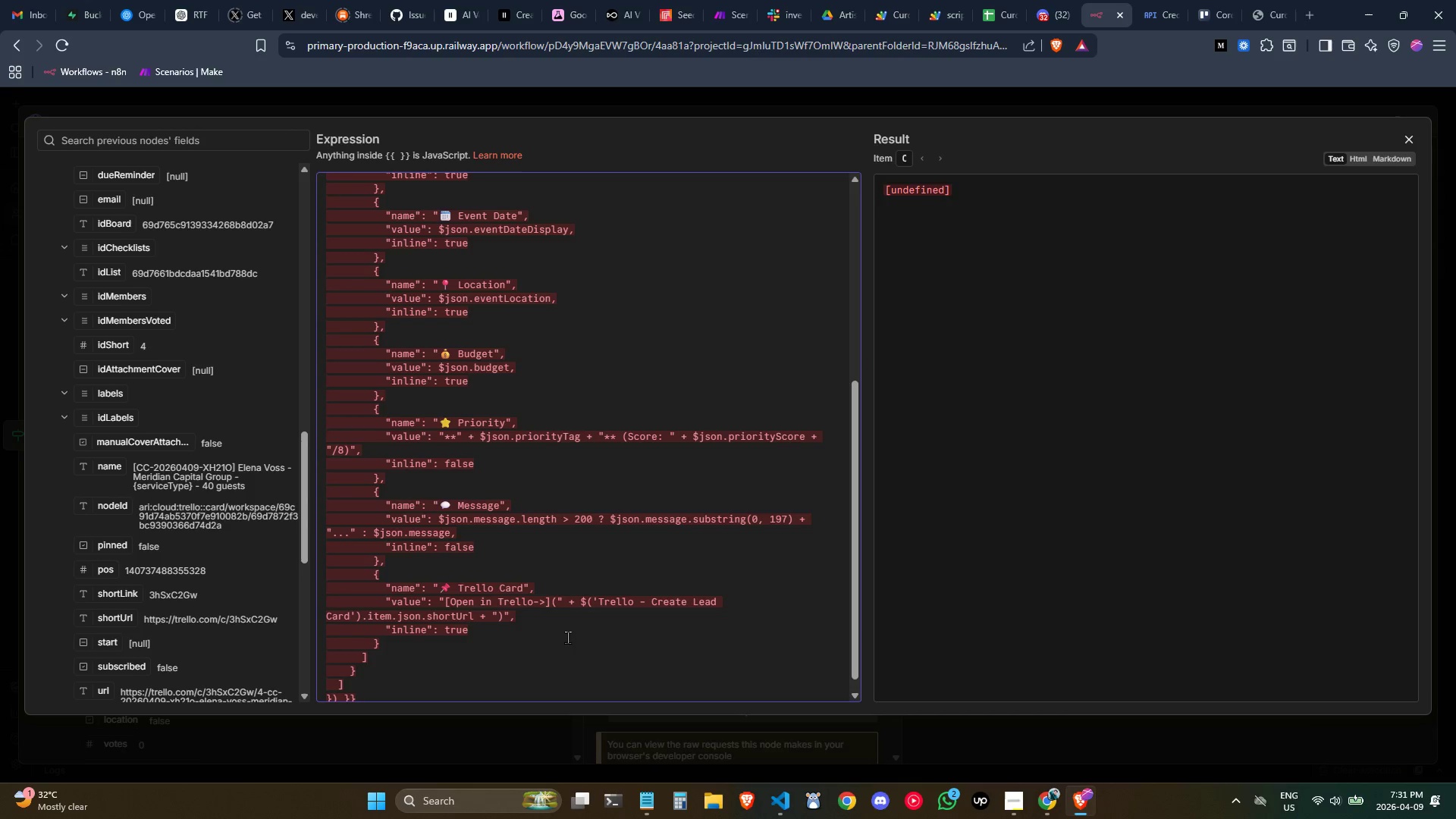 
left_click([560, 617])
 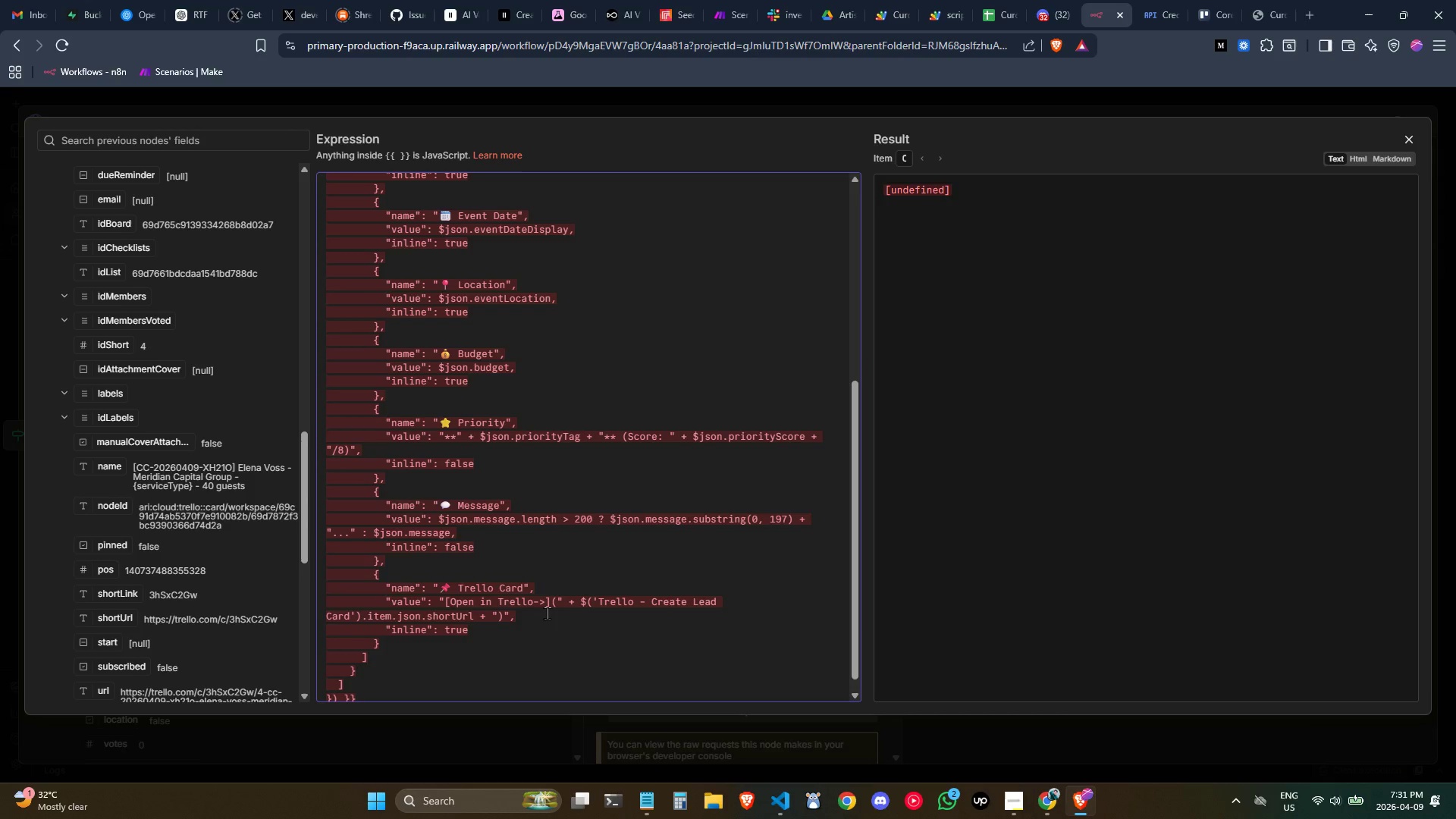 
left_click([504, 630])
 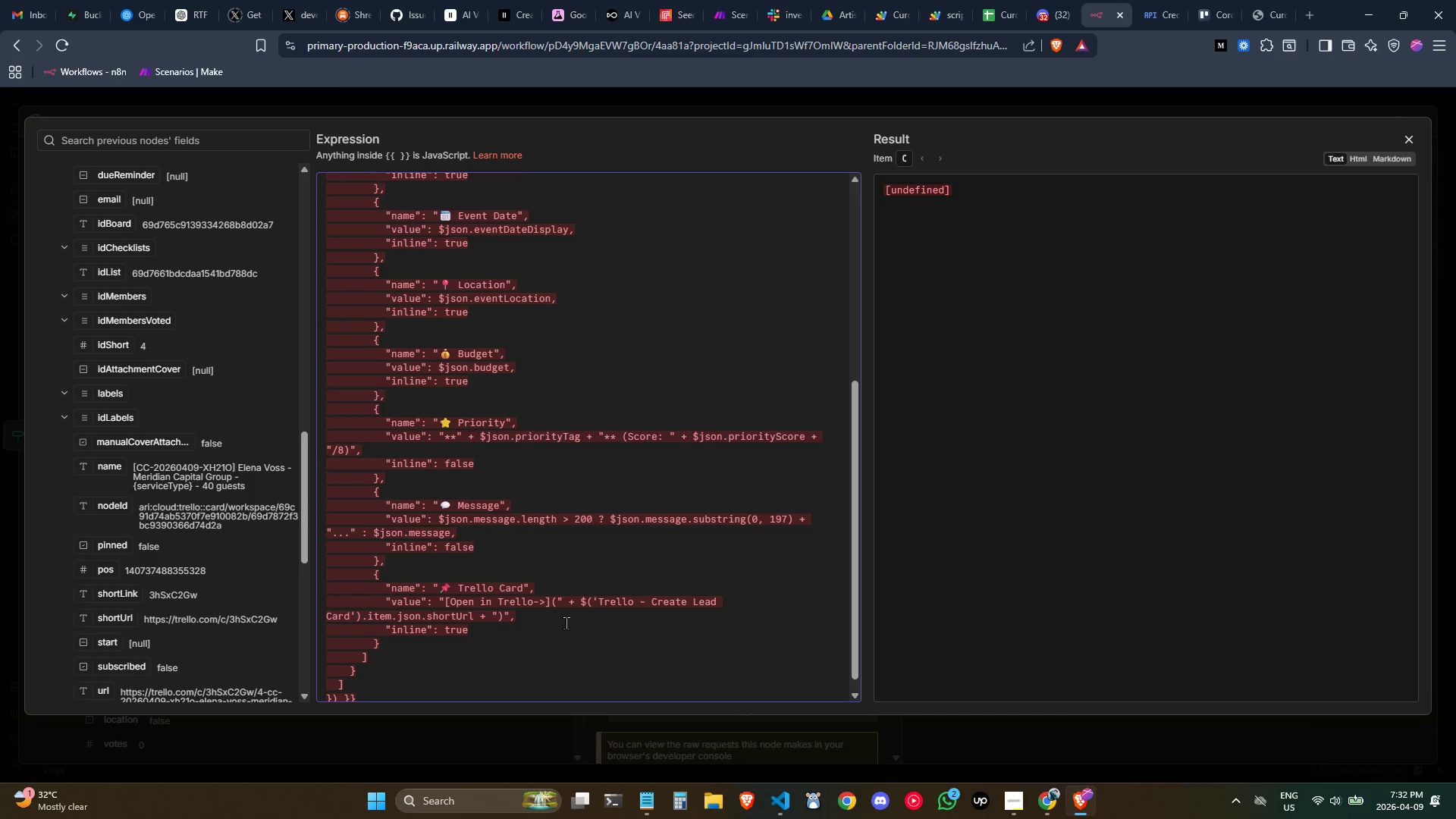 
left_click([563, 626])
 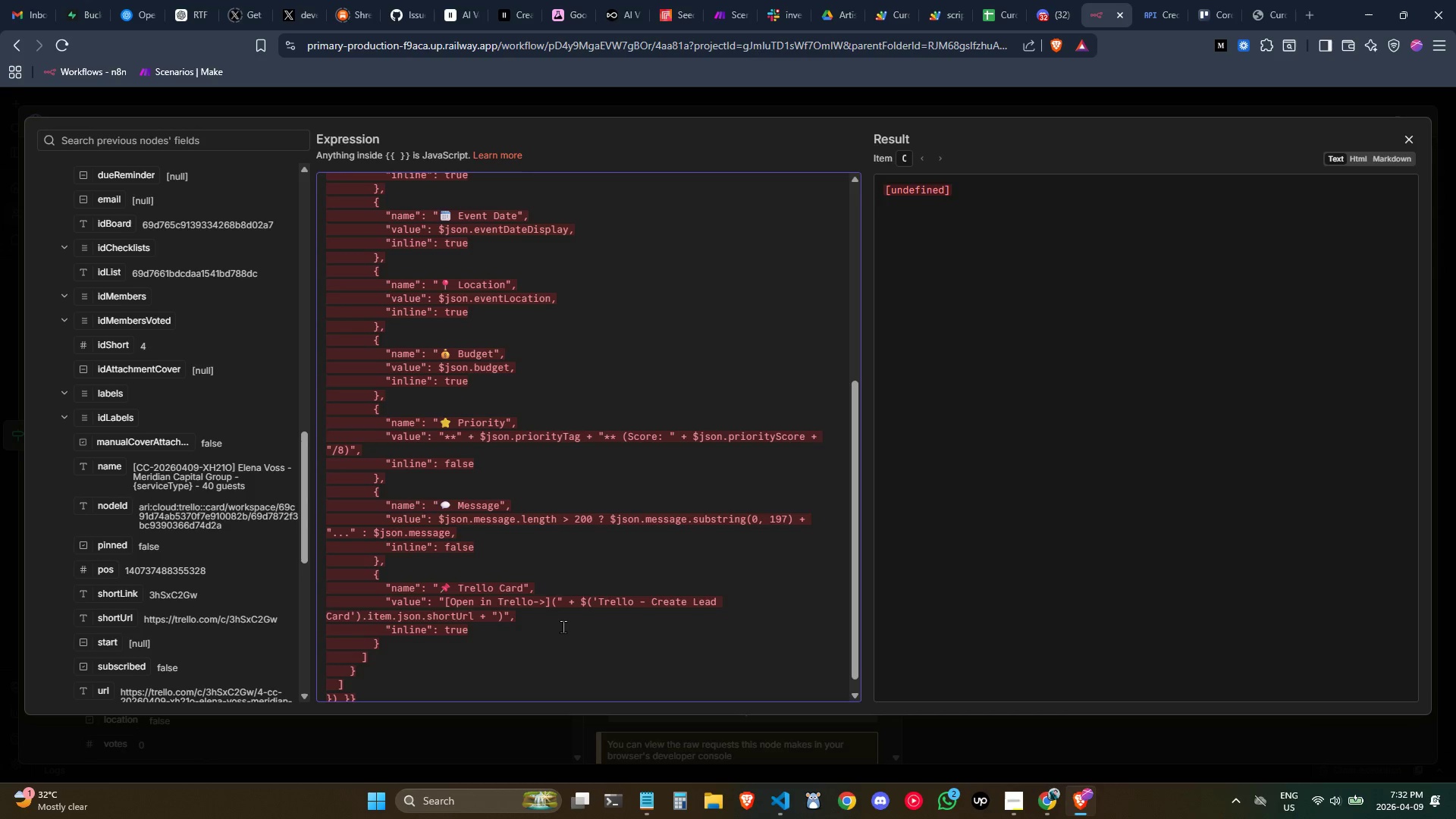 
left_click([551, 620])
 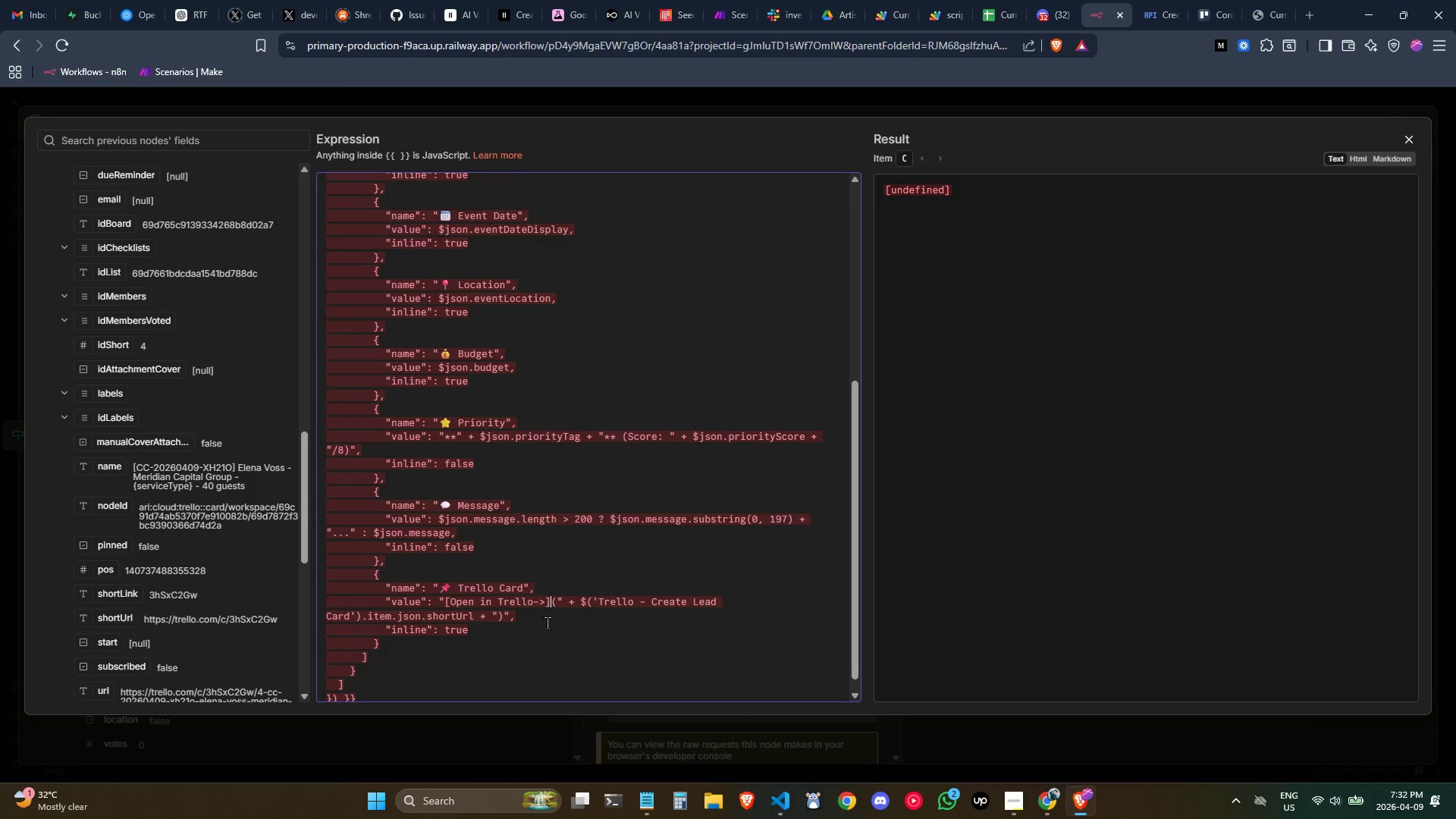 
left_click([547, 623])
 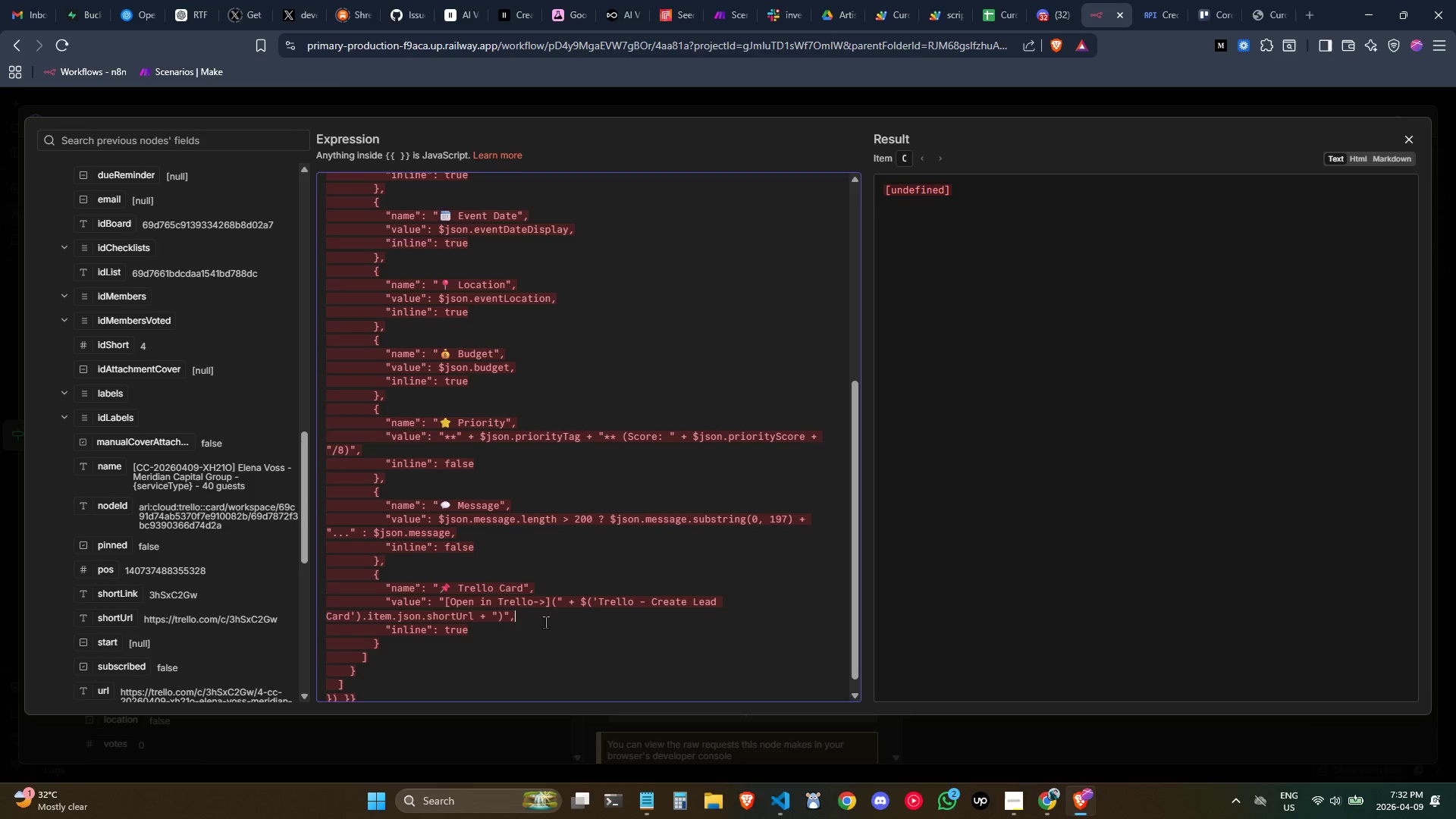 
left_click([550, 632])
 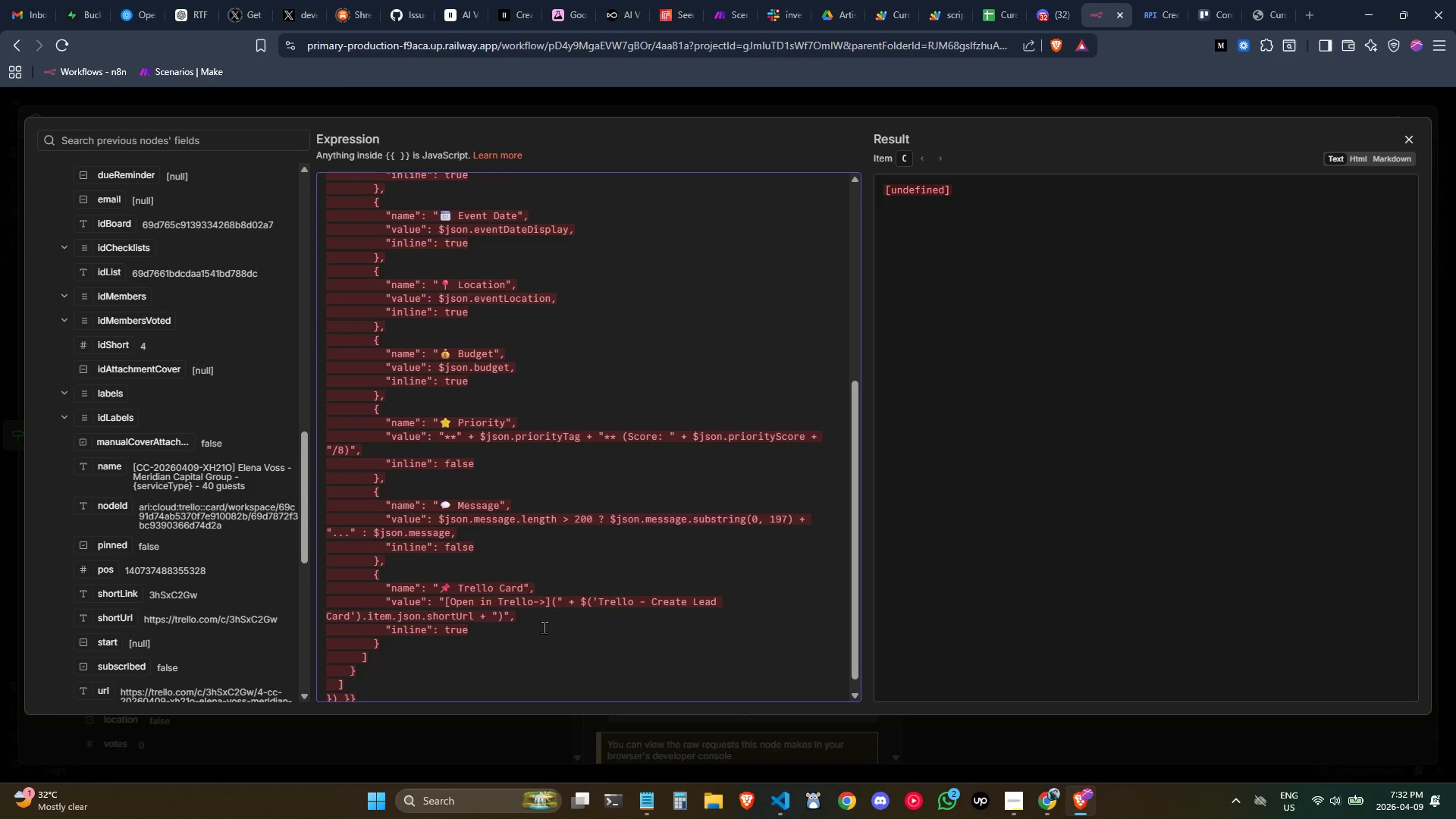 
left_click([541, 621])
 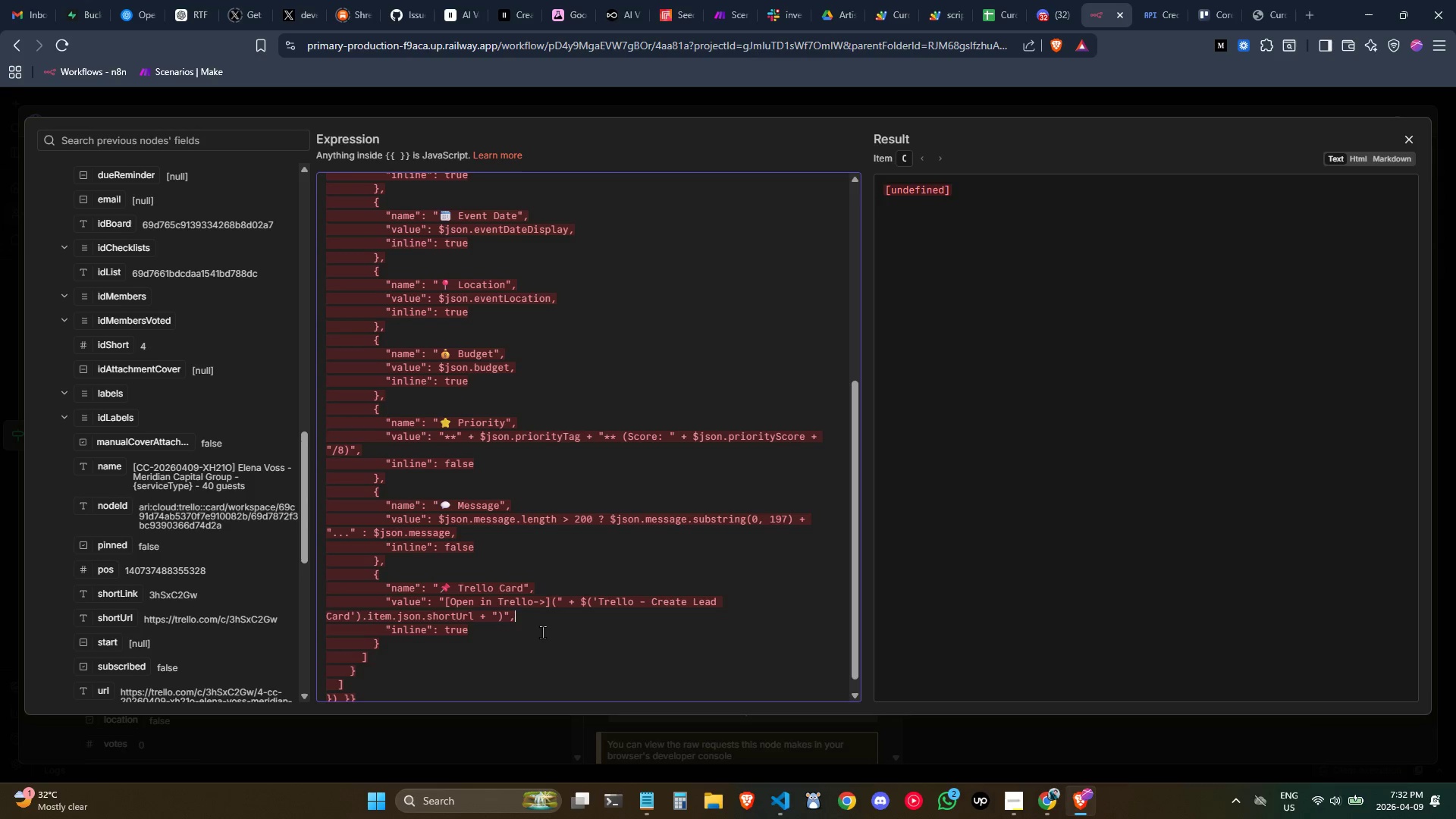 
left_click([542, 632])
 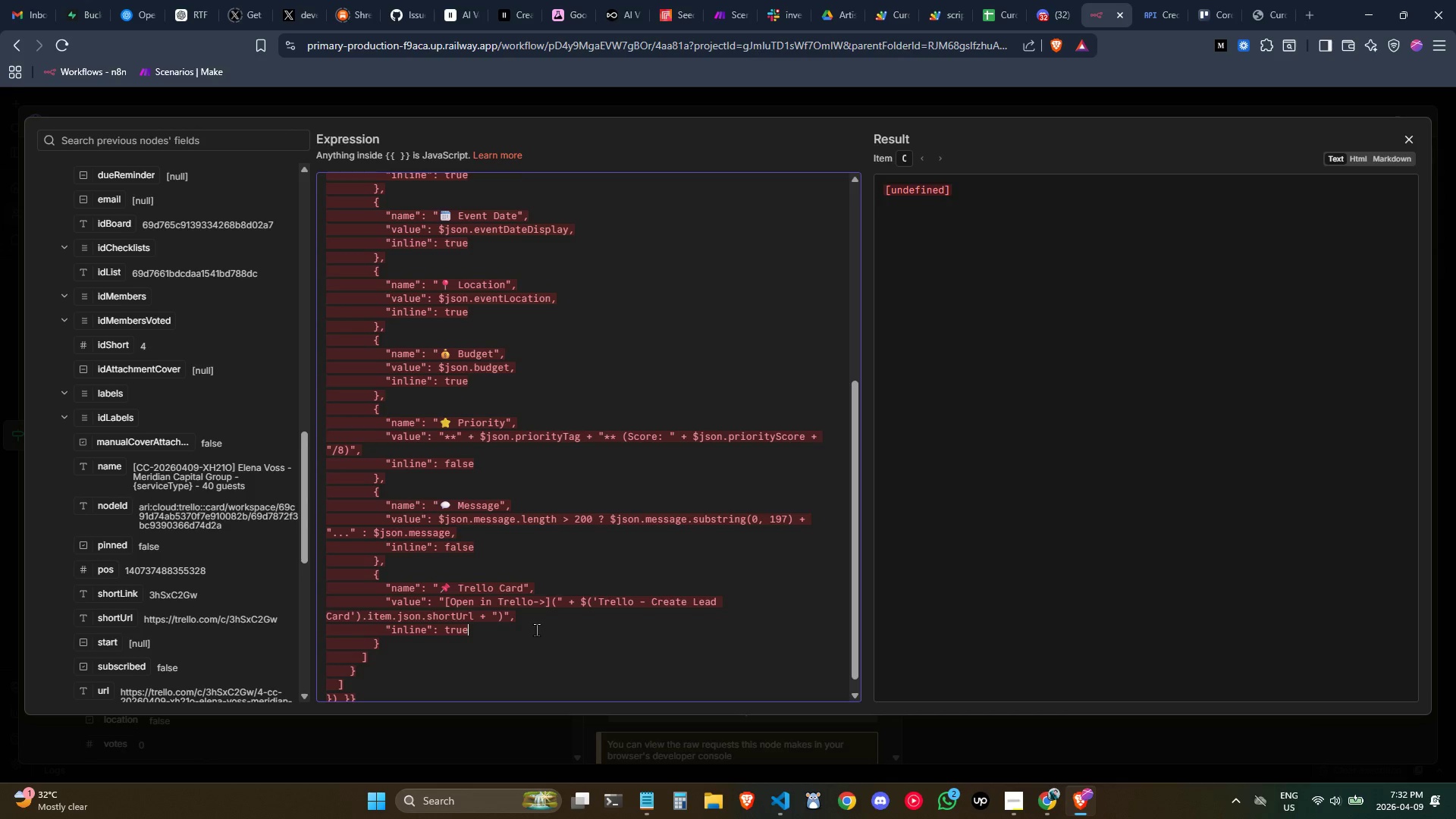 
left_click([413, 648])
 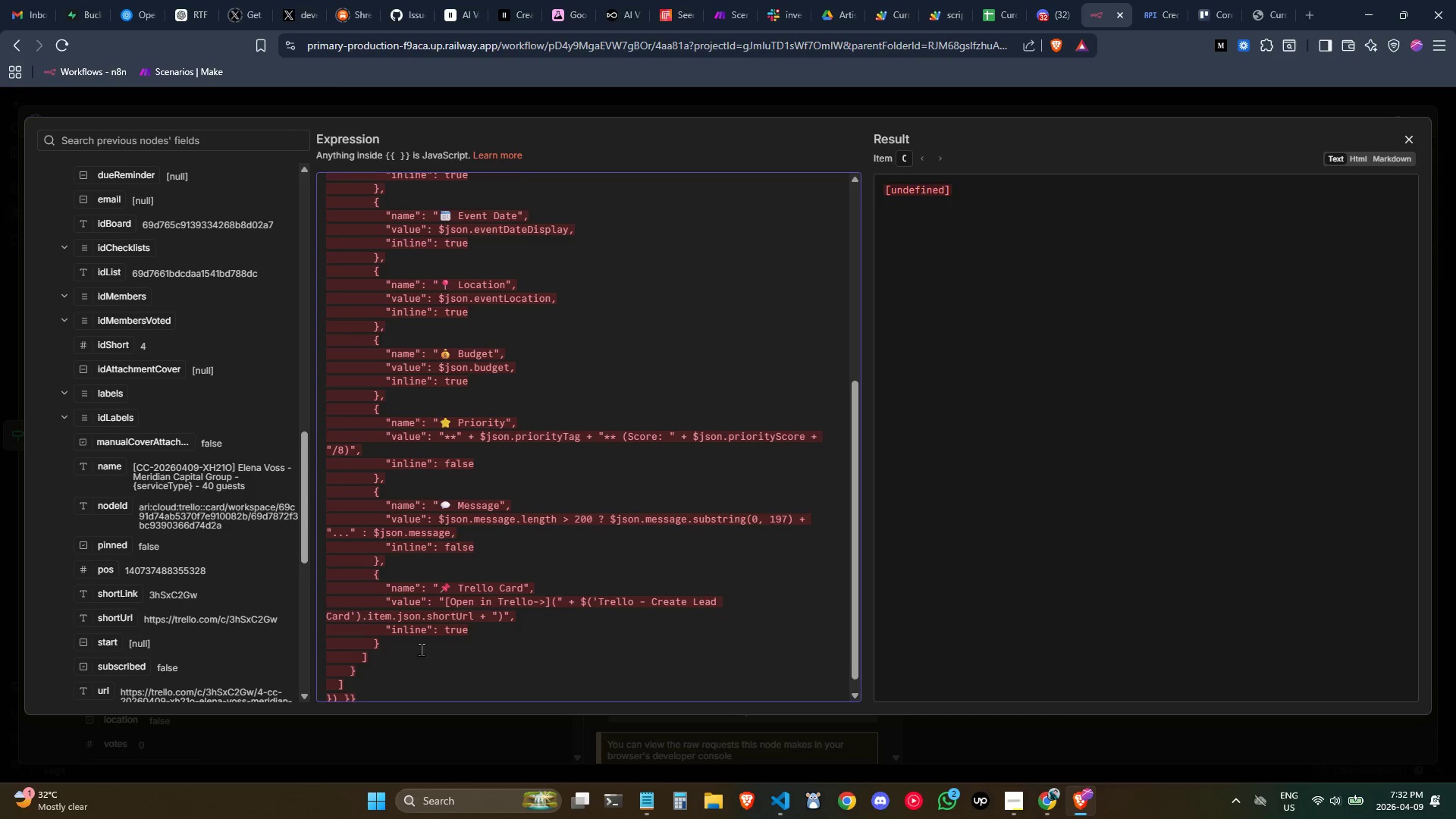 
key(Comma)
 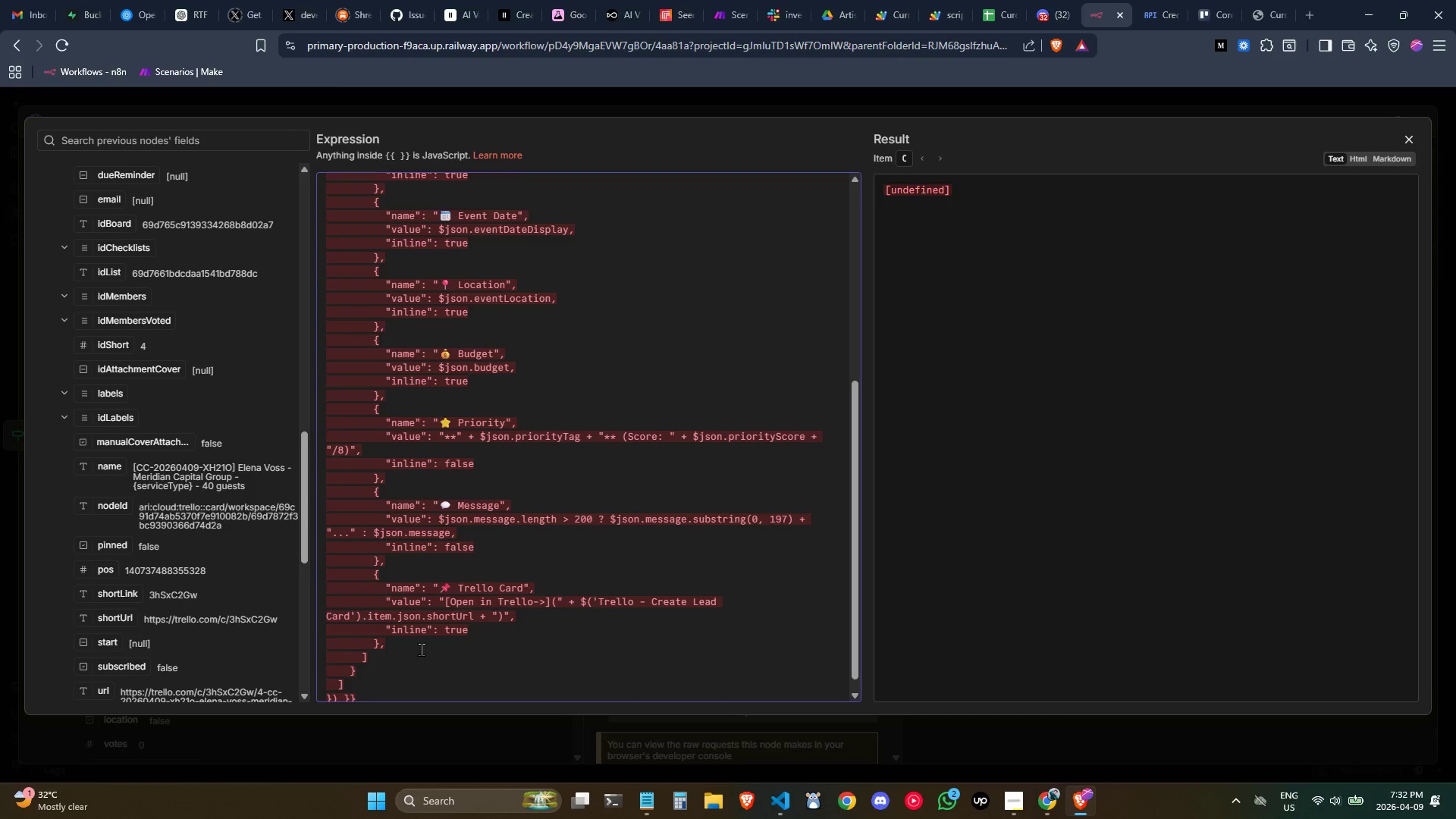 
key(Enter)
 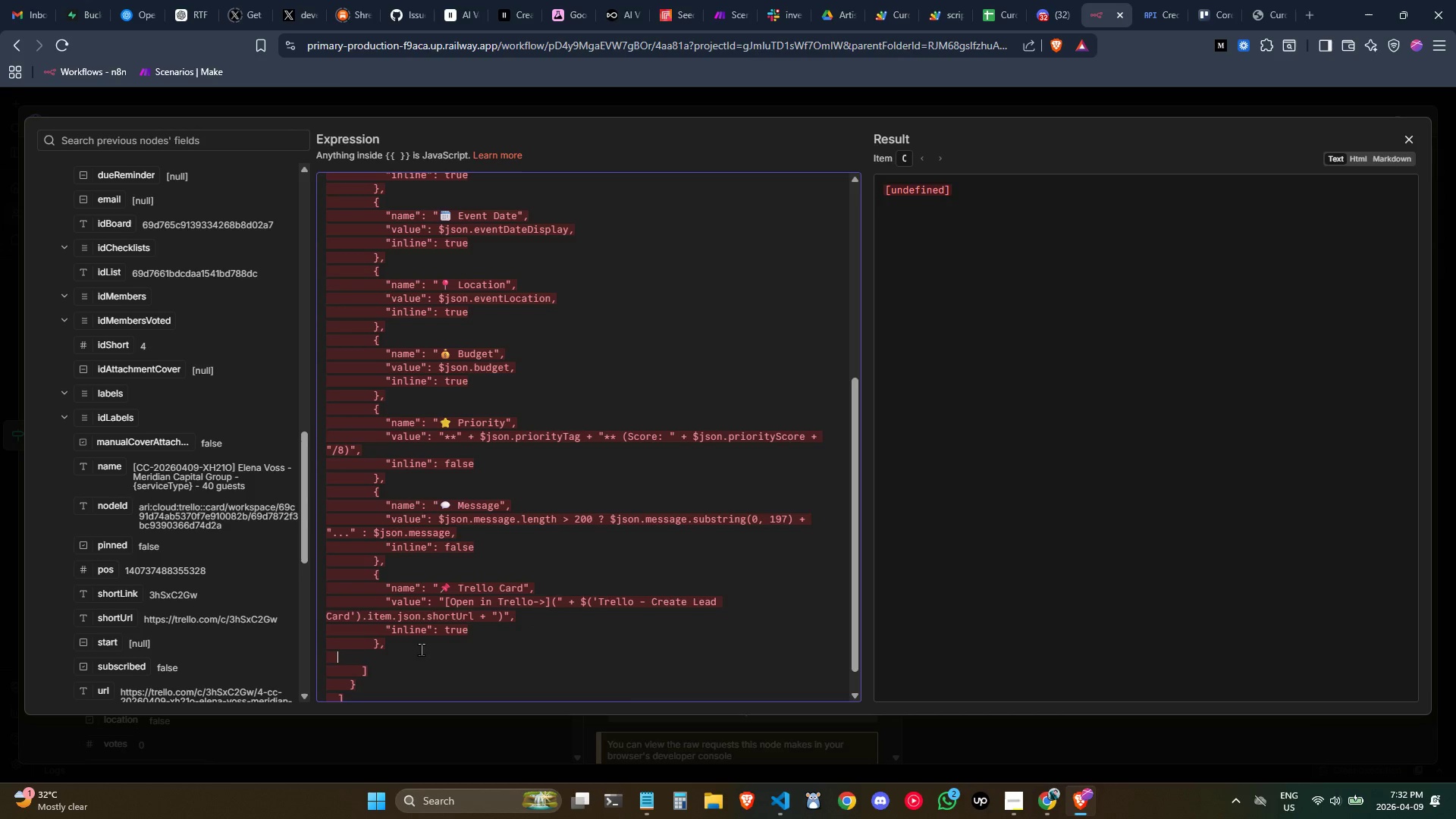 
key(Tab)
 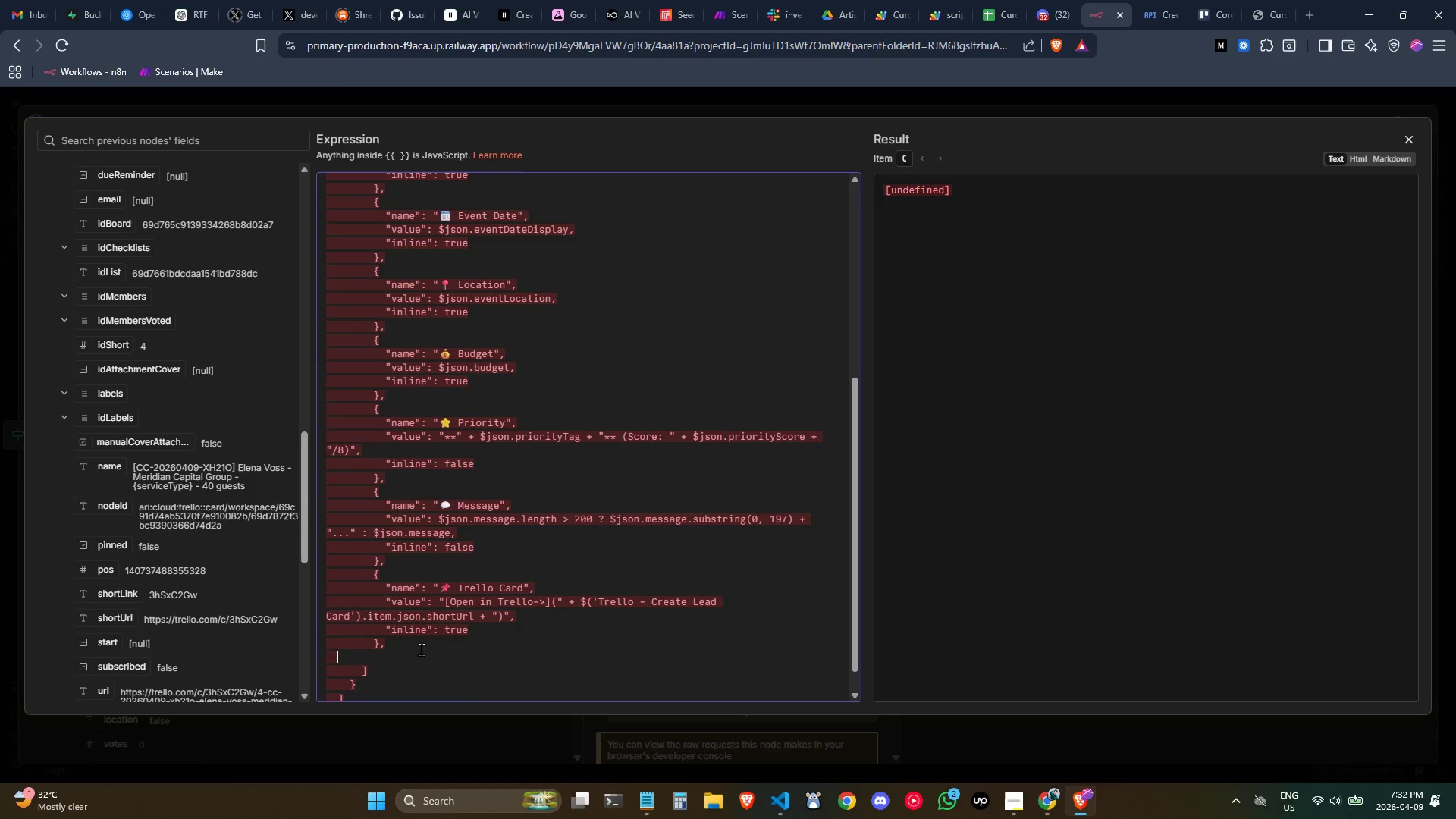 
key(Tab)
 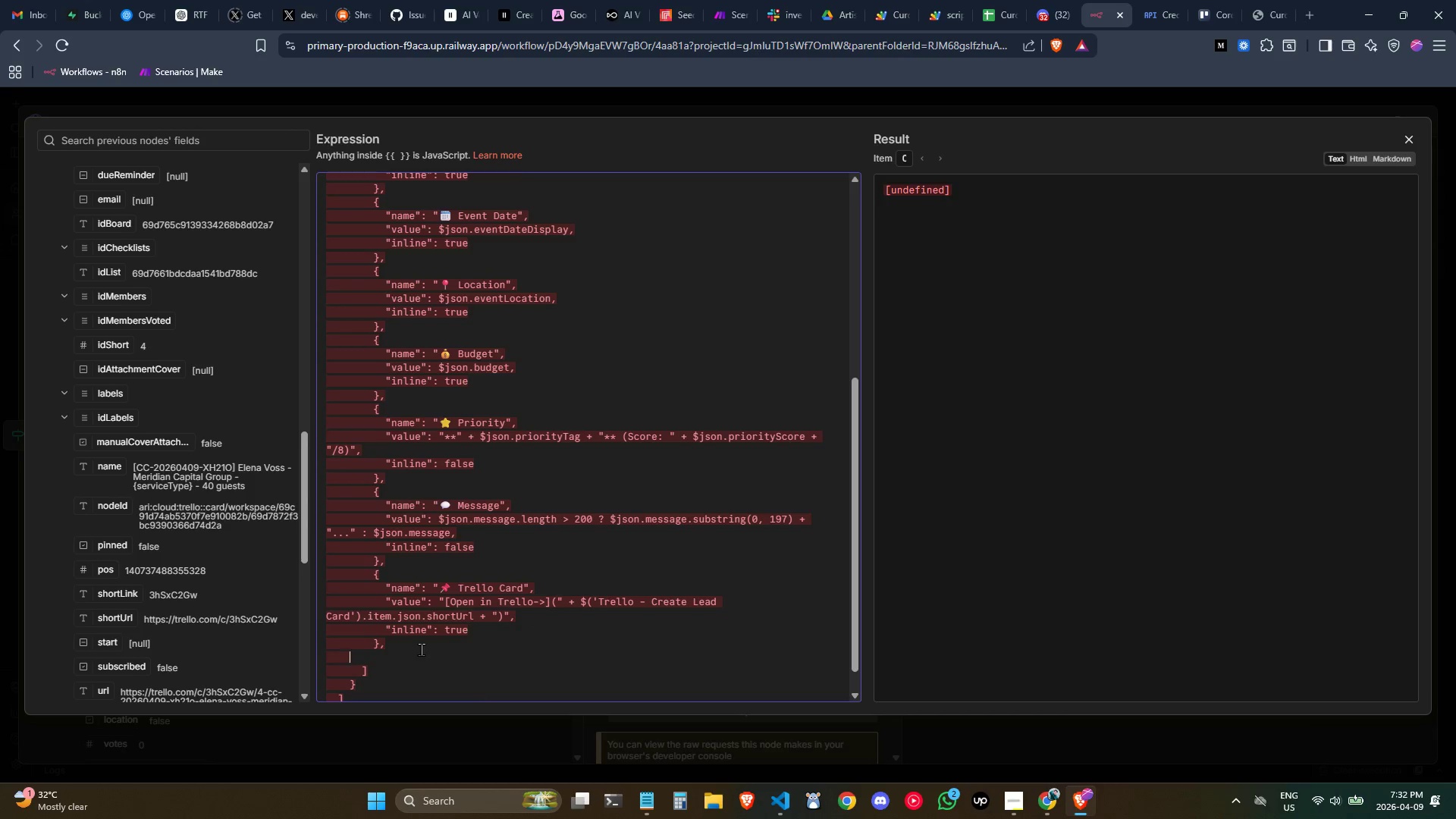 
key(Tab)
 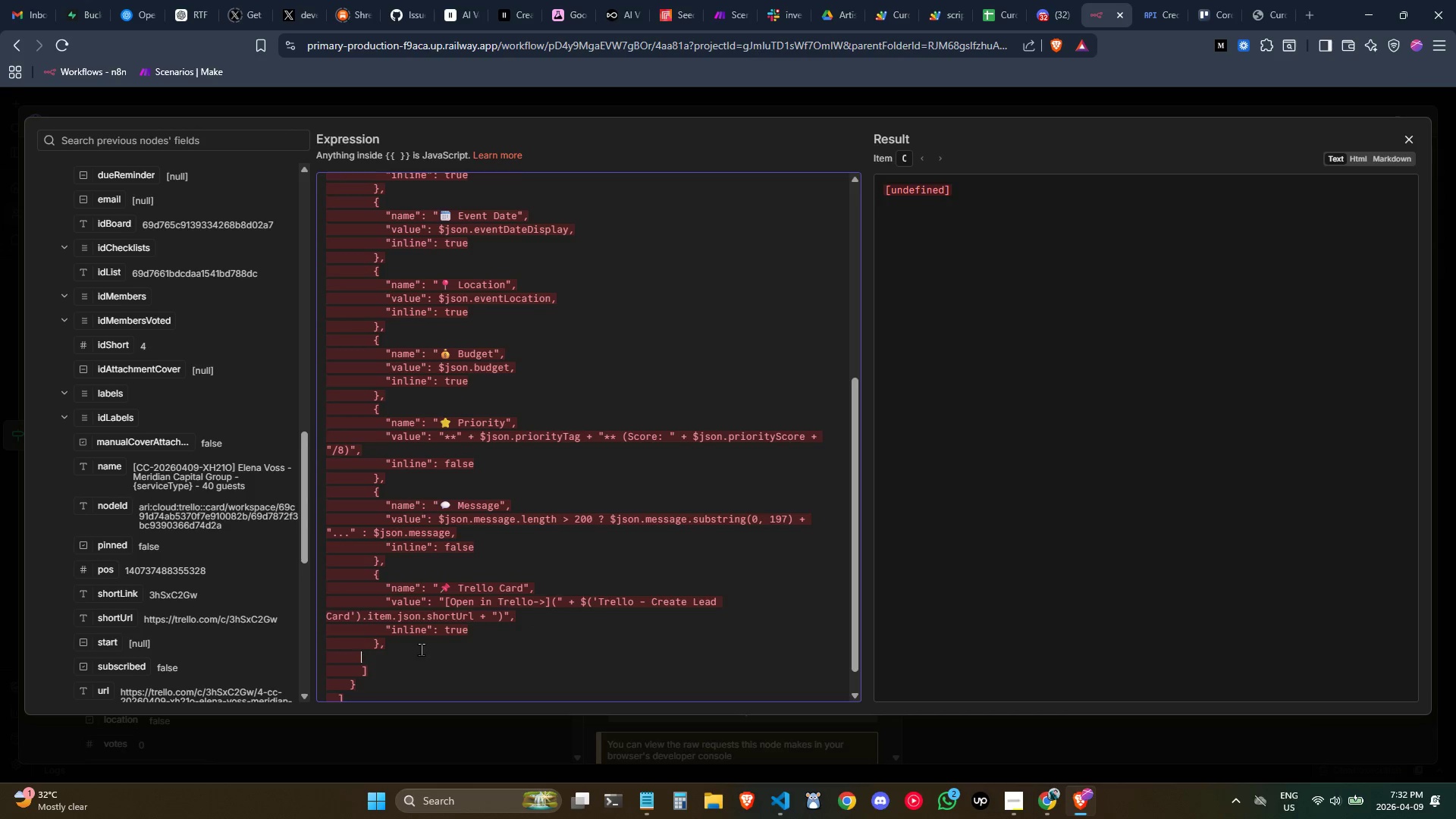 
key(Tab)
 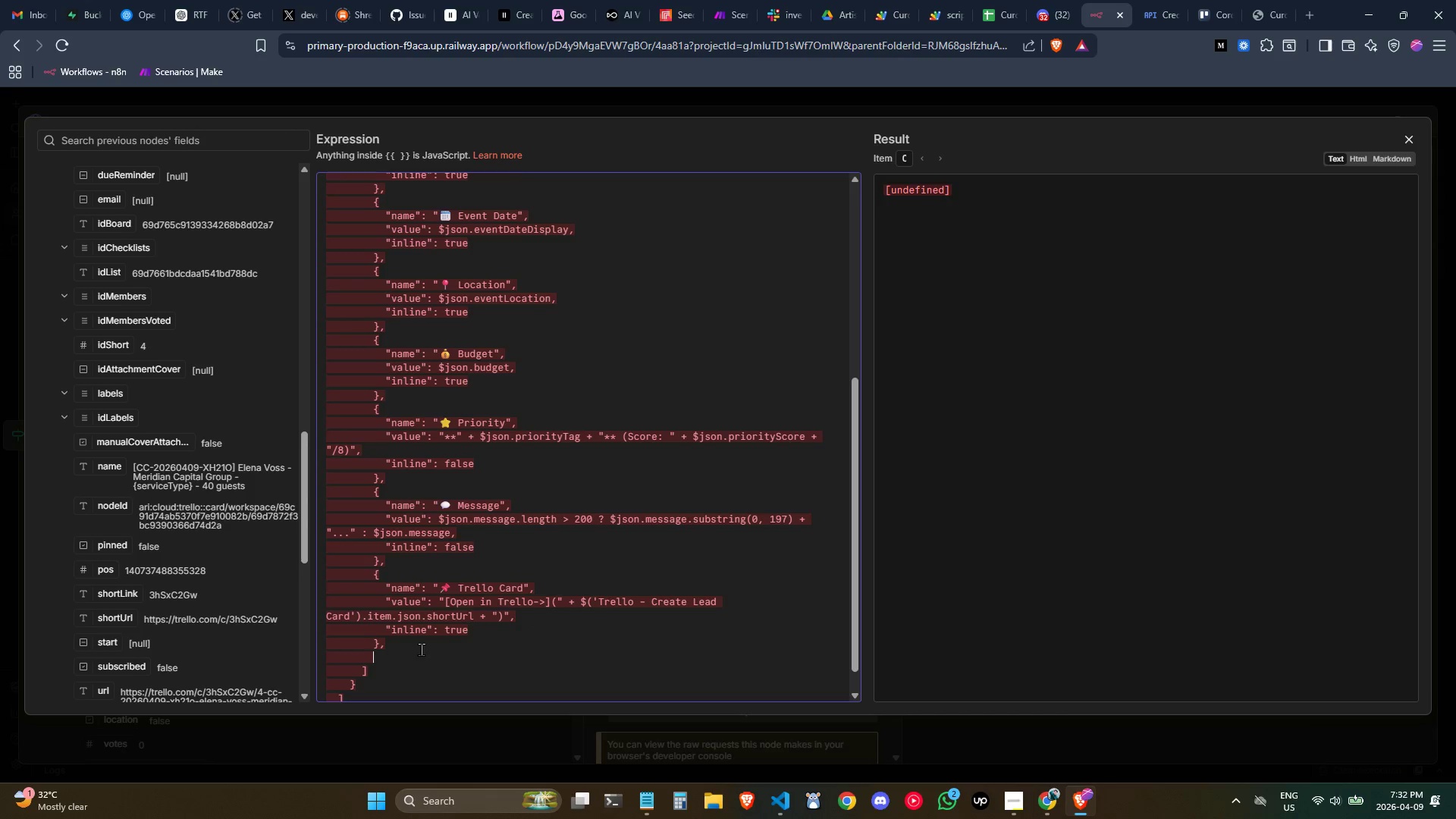 
key(Shift+BracketLeft)
 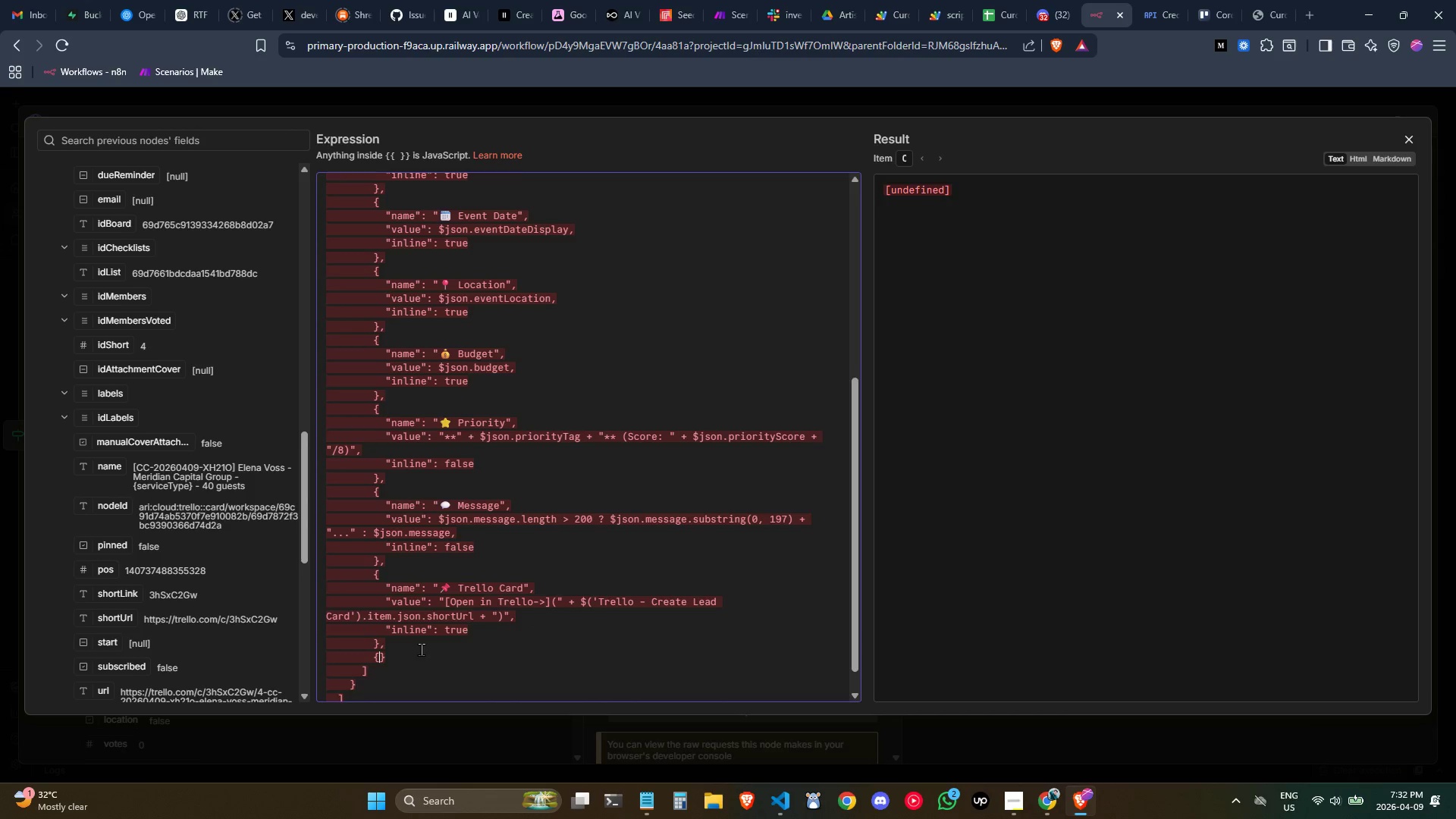 
key(Enter)
 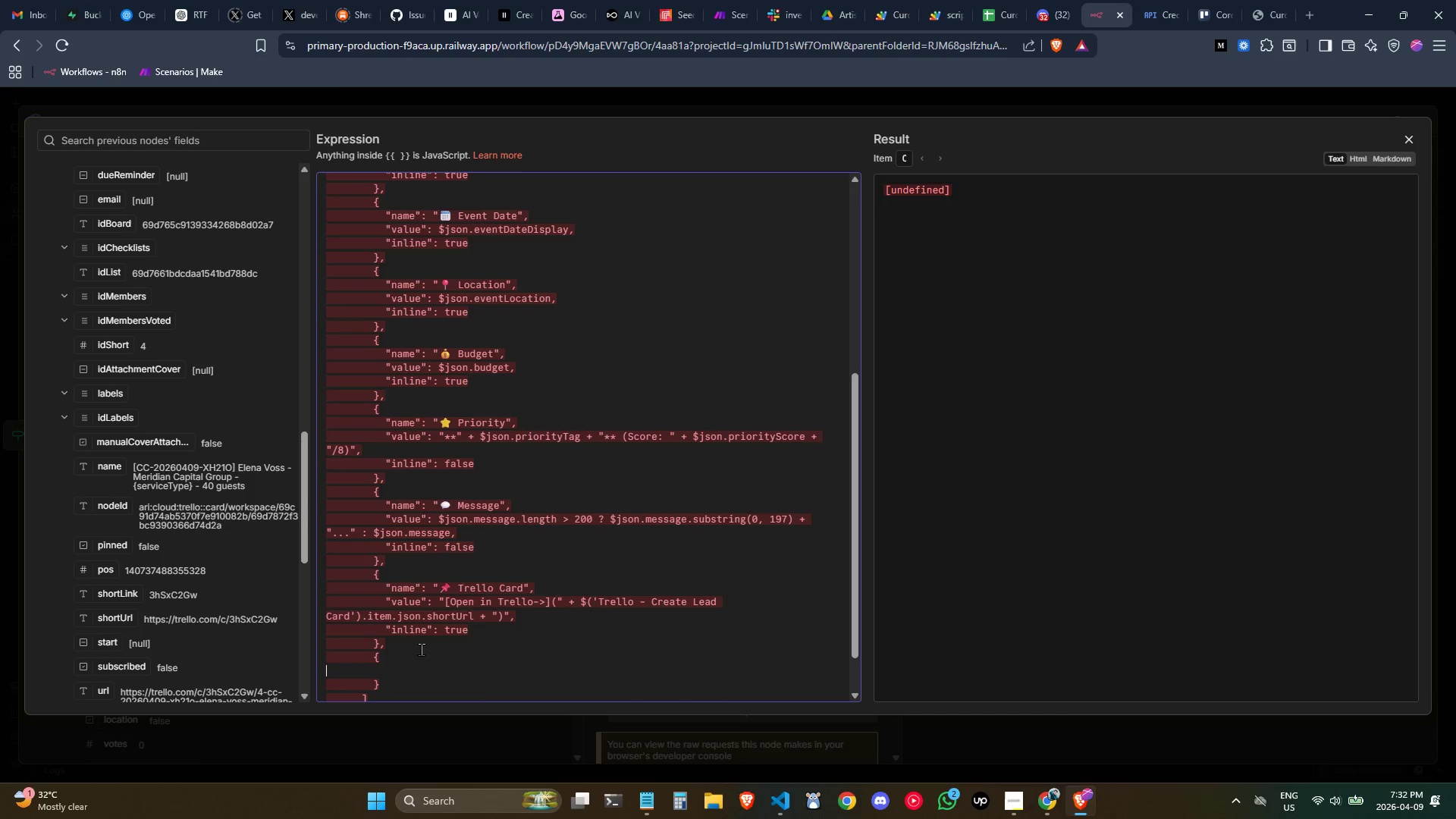 
key(Tab)
 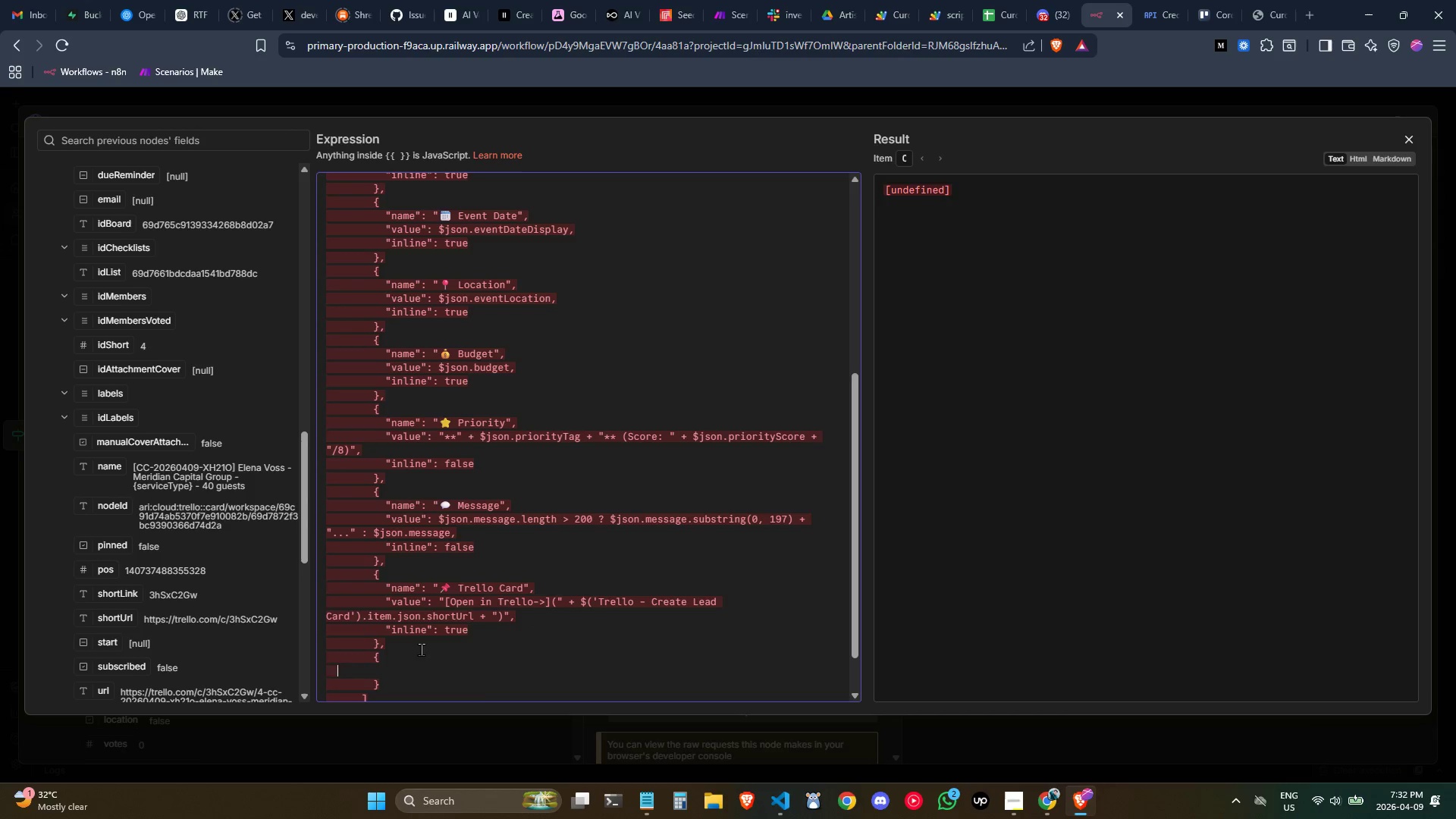 
key(Tab)
 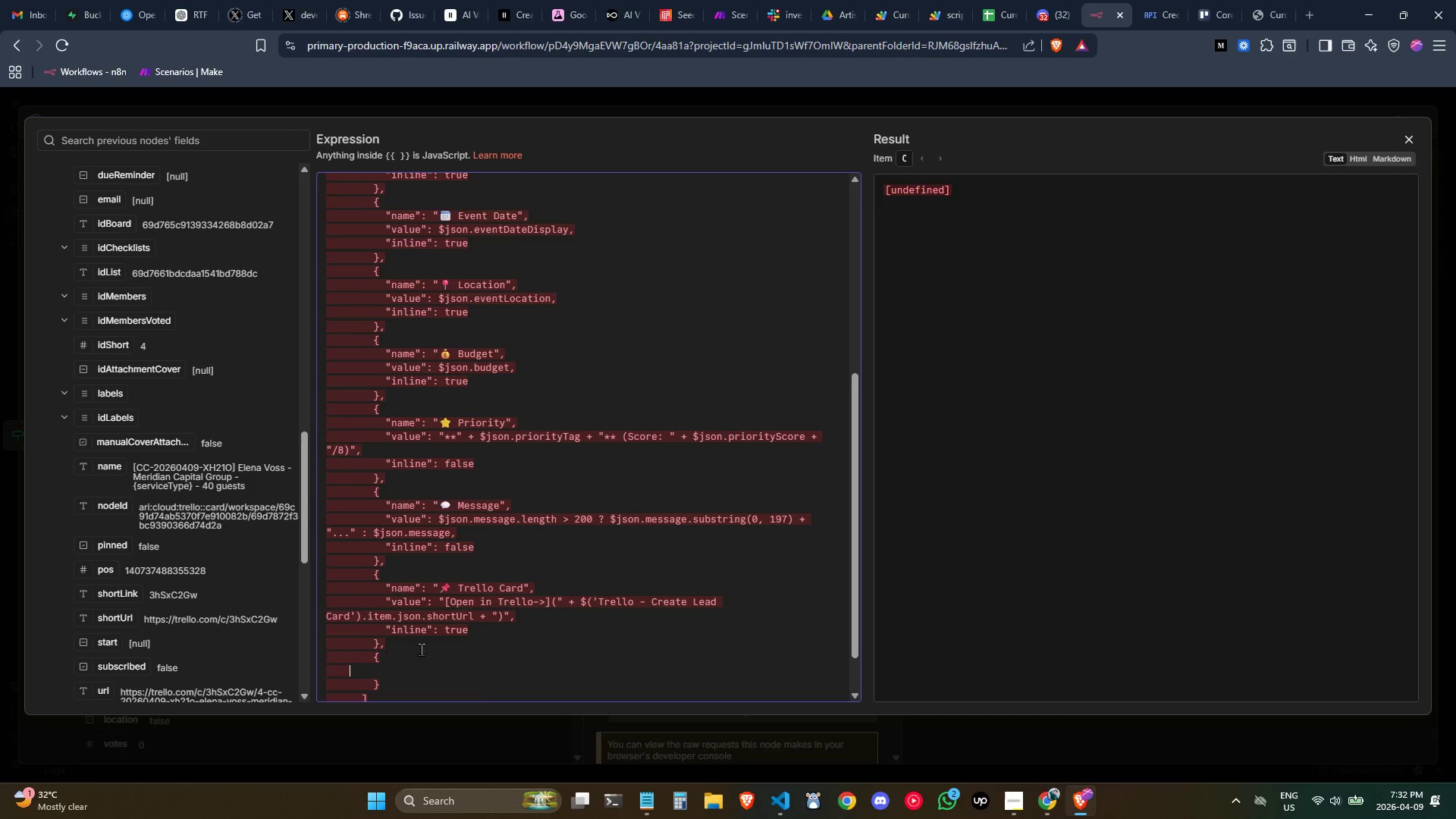 
key(Tab)
 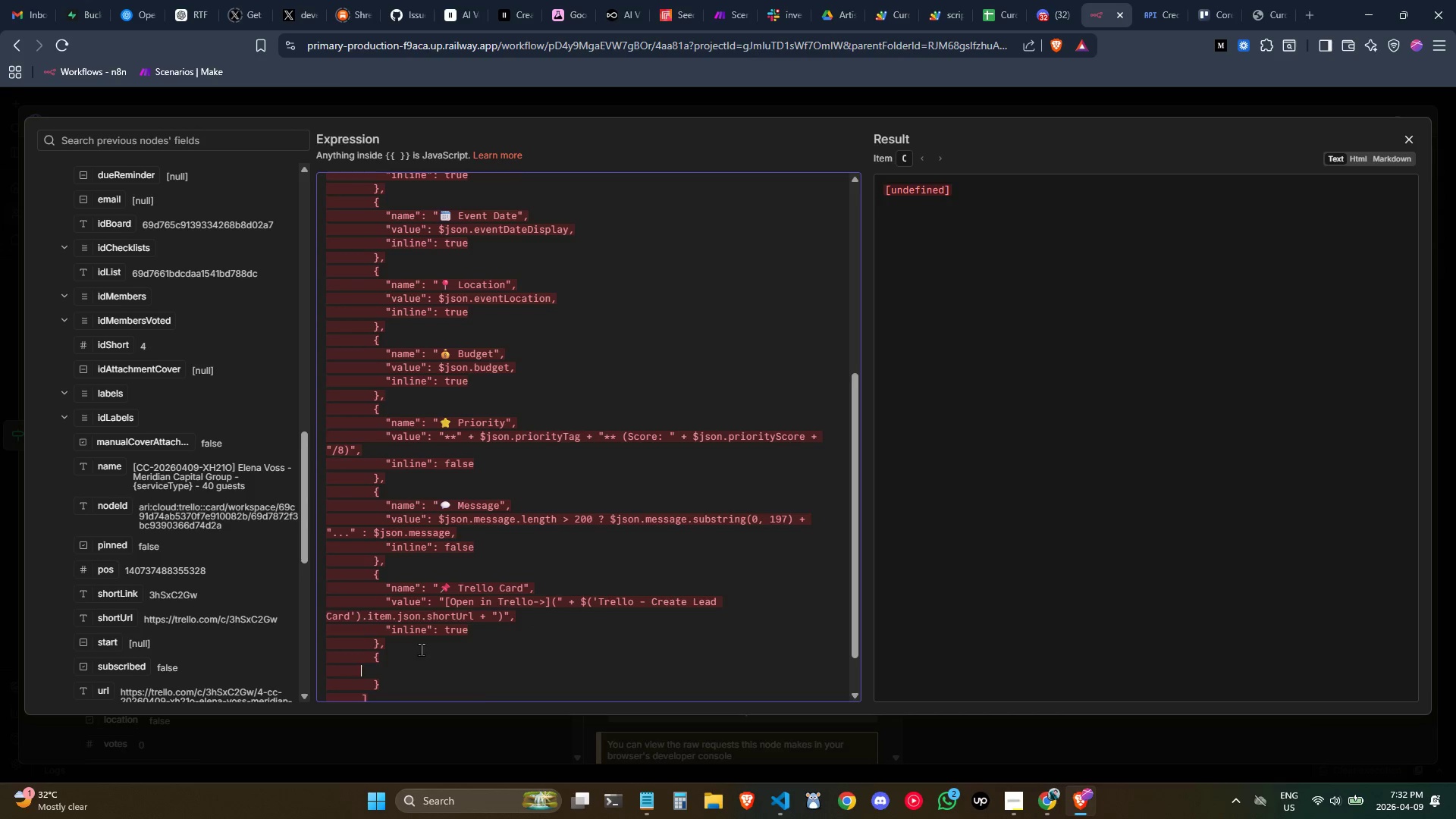 
key(Tab)
 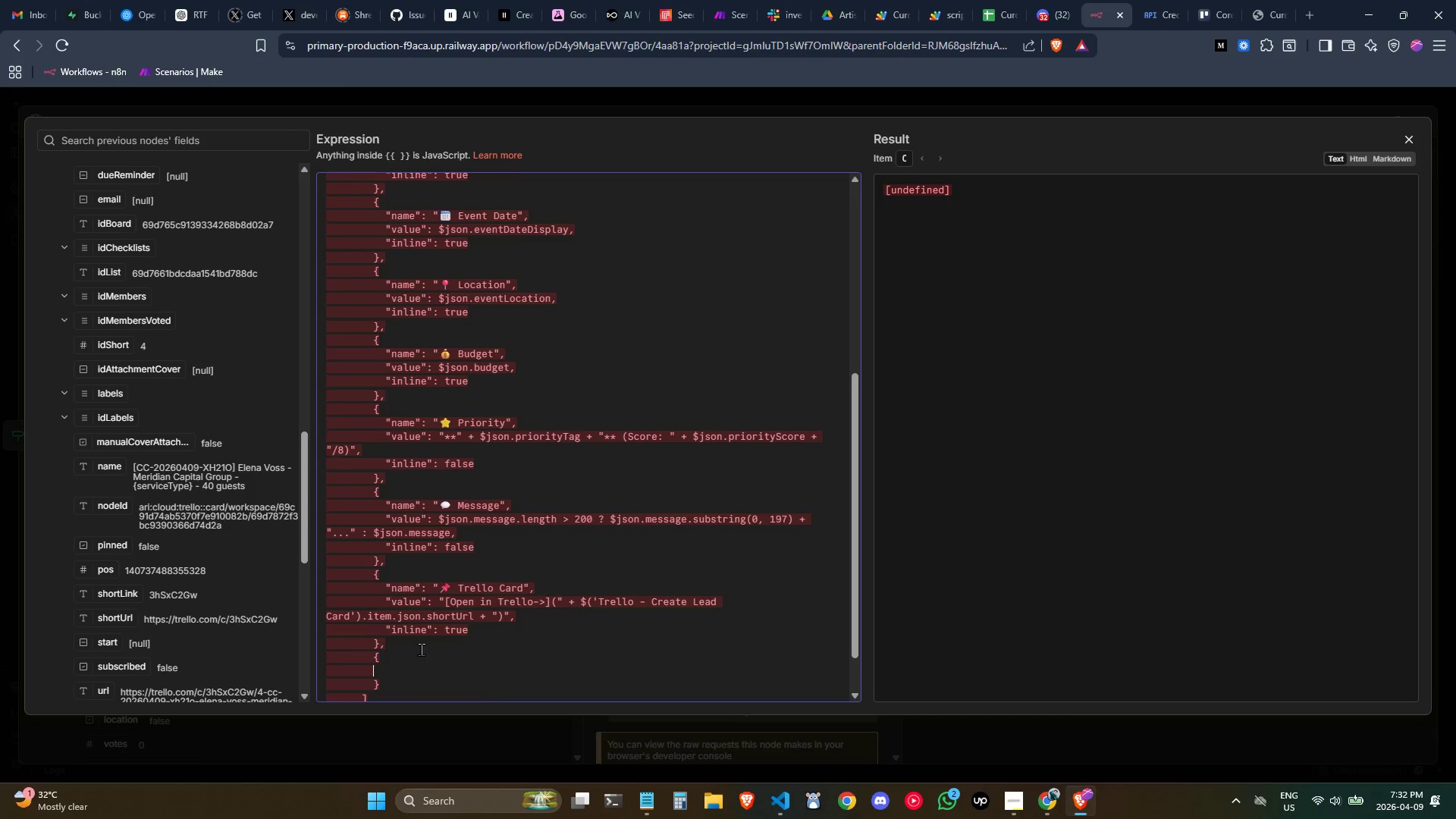 
key(Tab)
 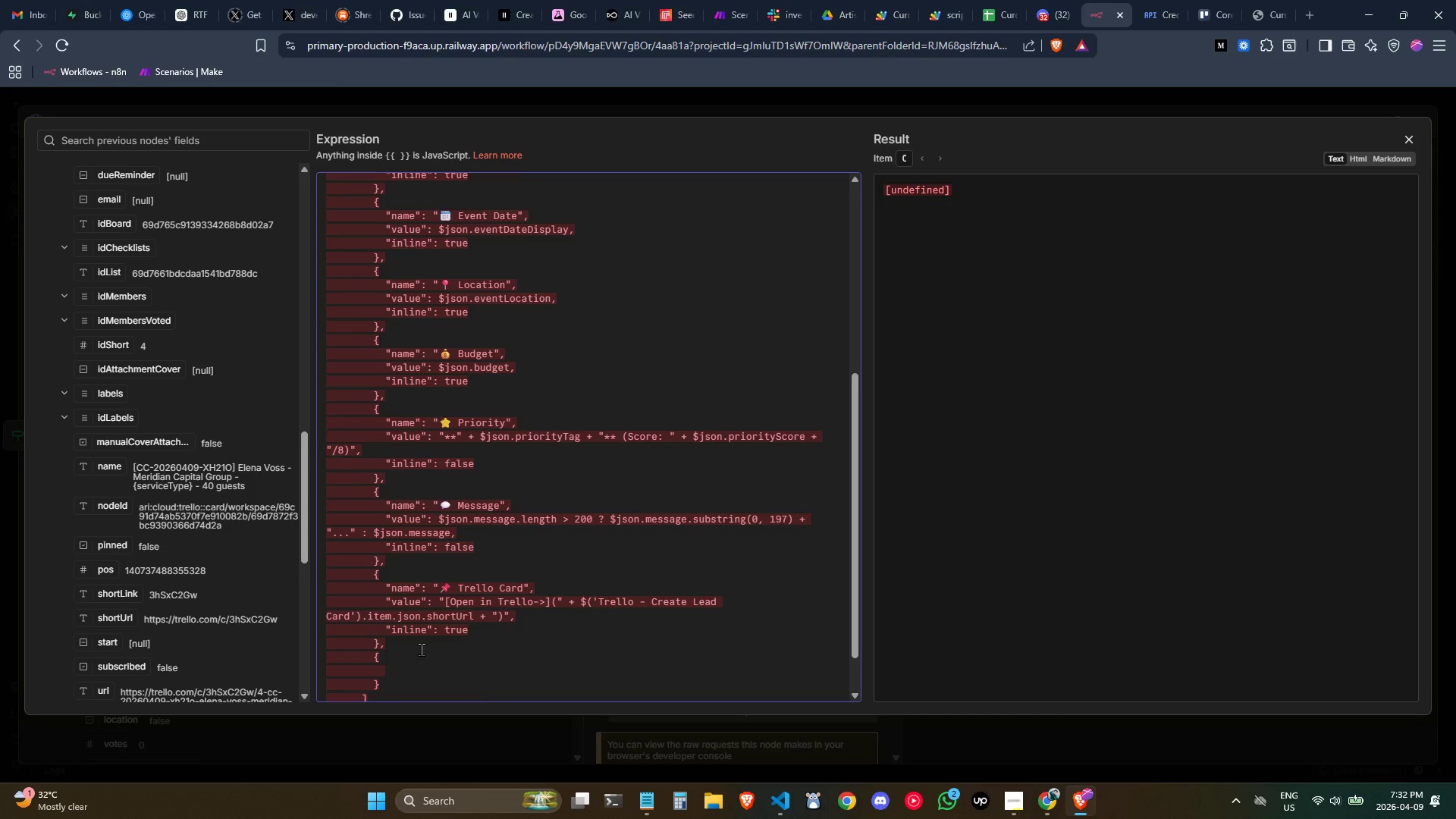 
type("name)
 